 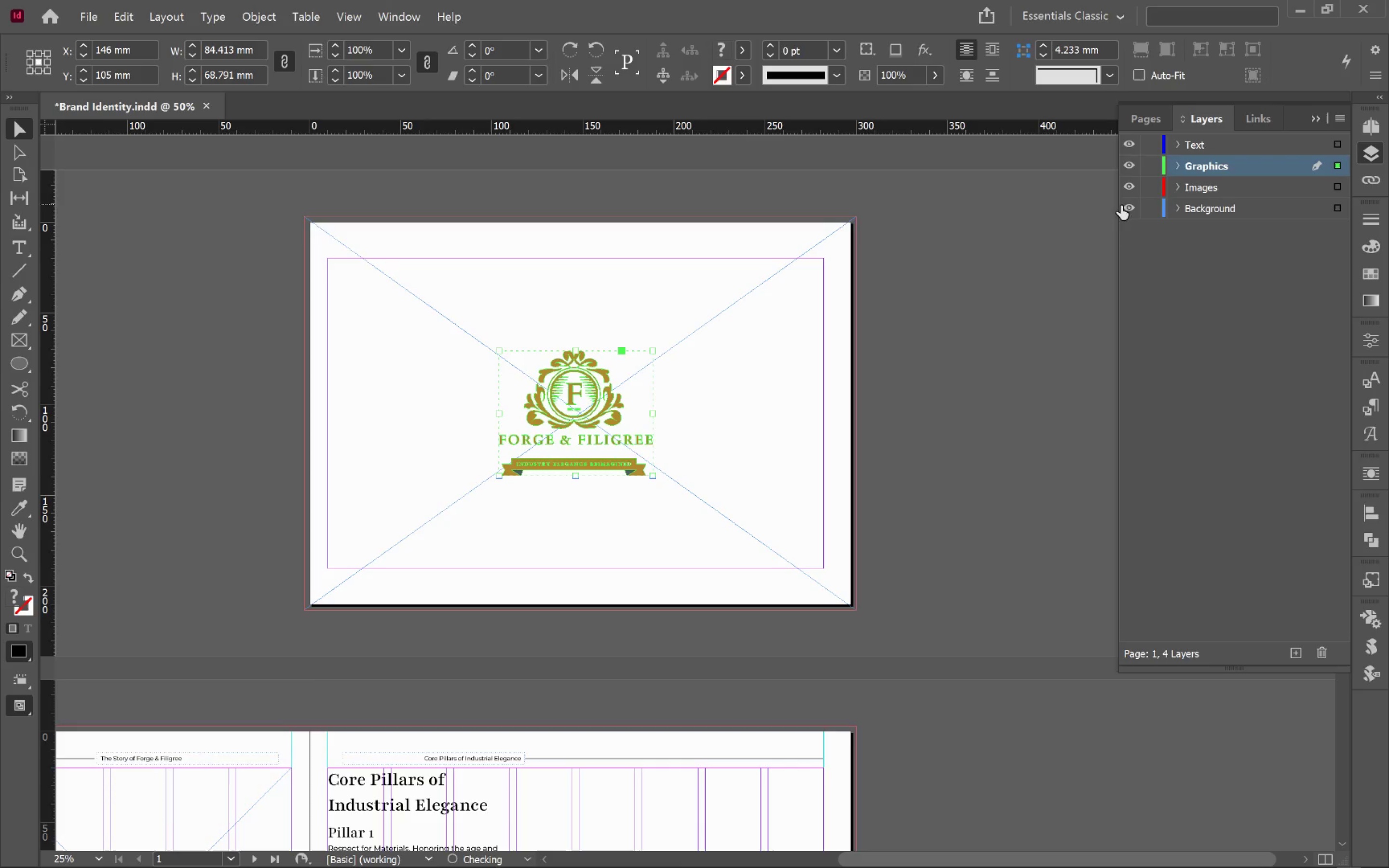 
left_click([950, 380])
 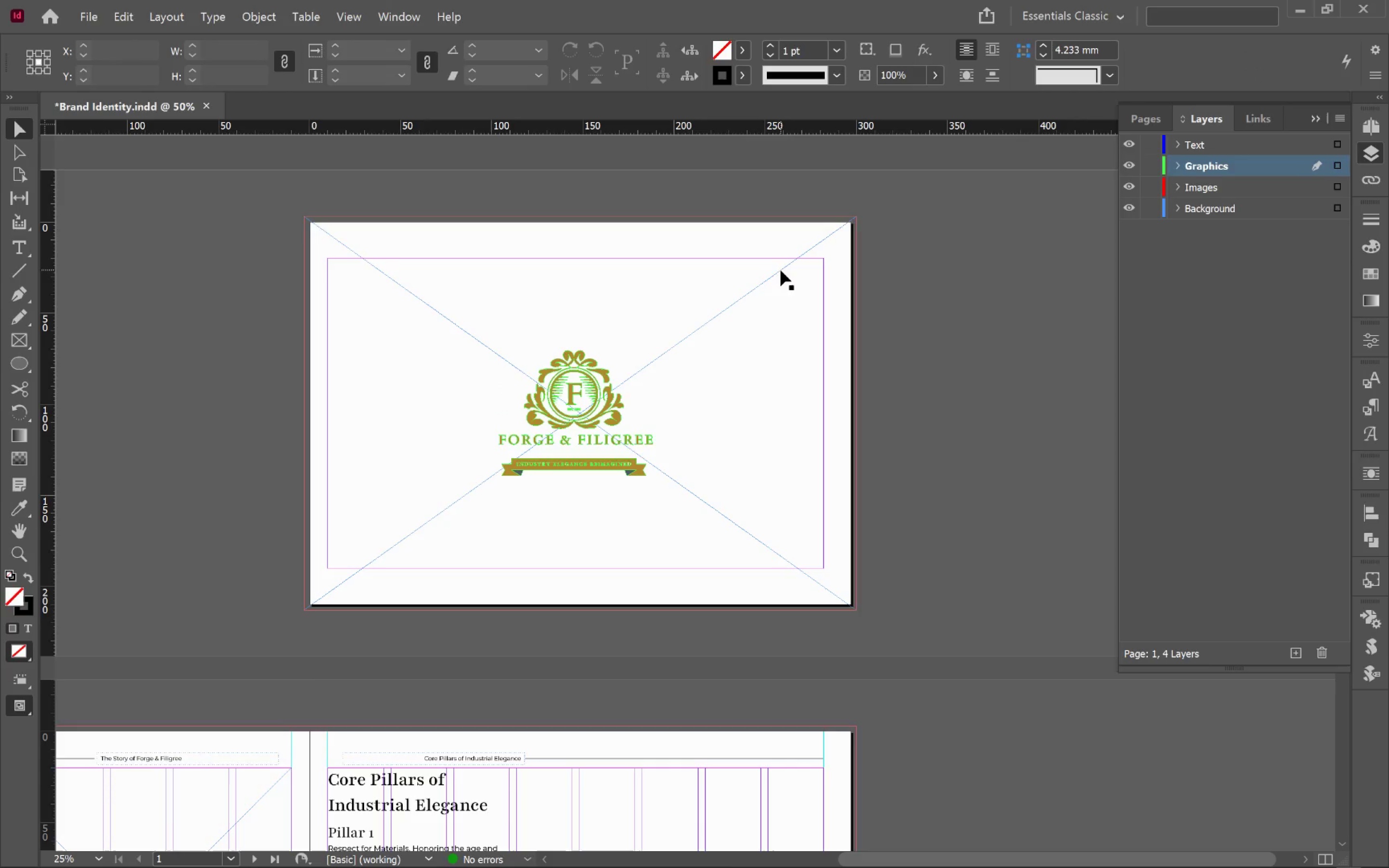 
left_click([780, 270])
 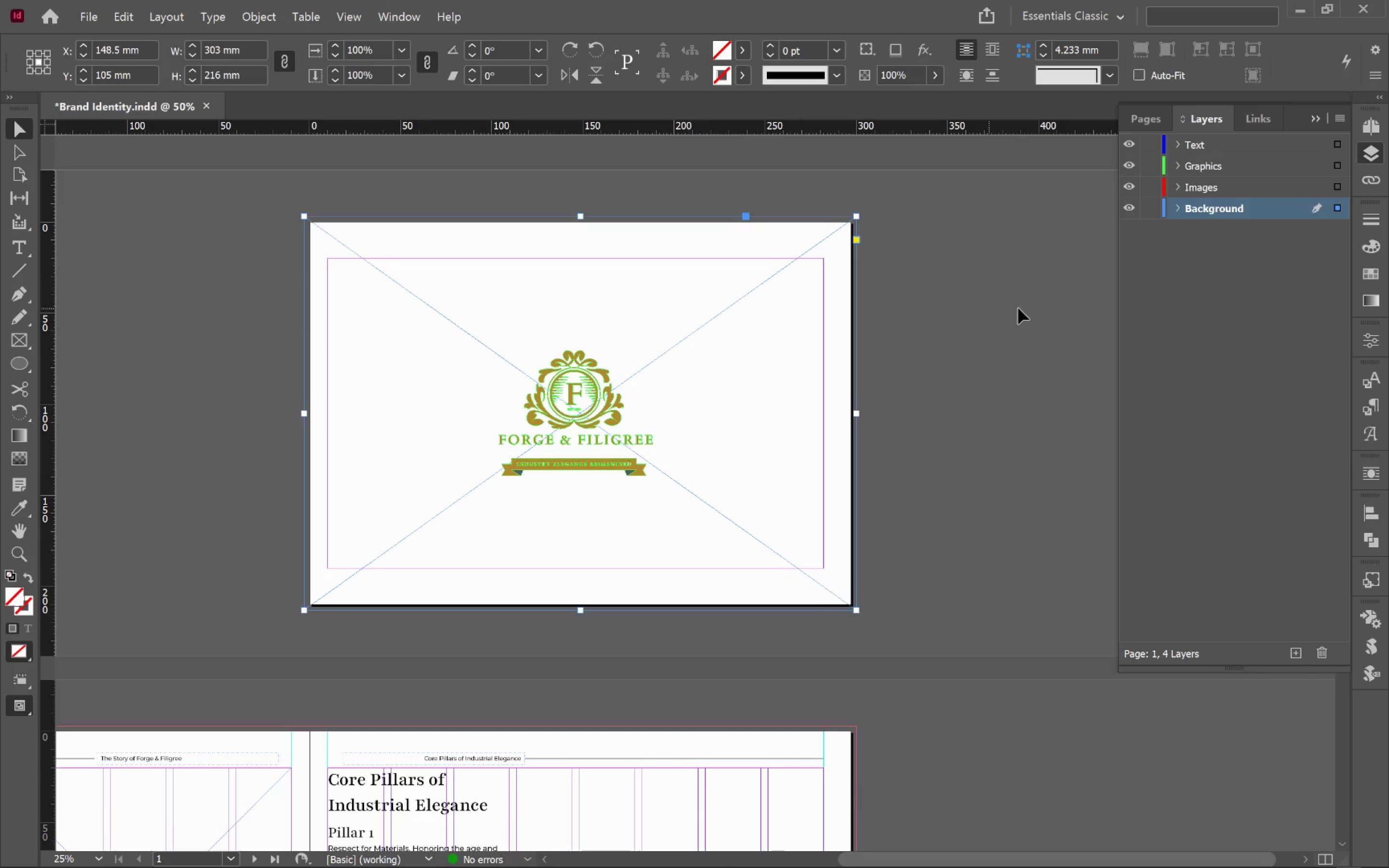 
wait(7.47)
 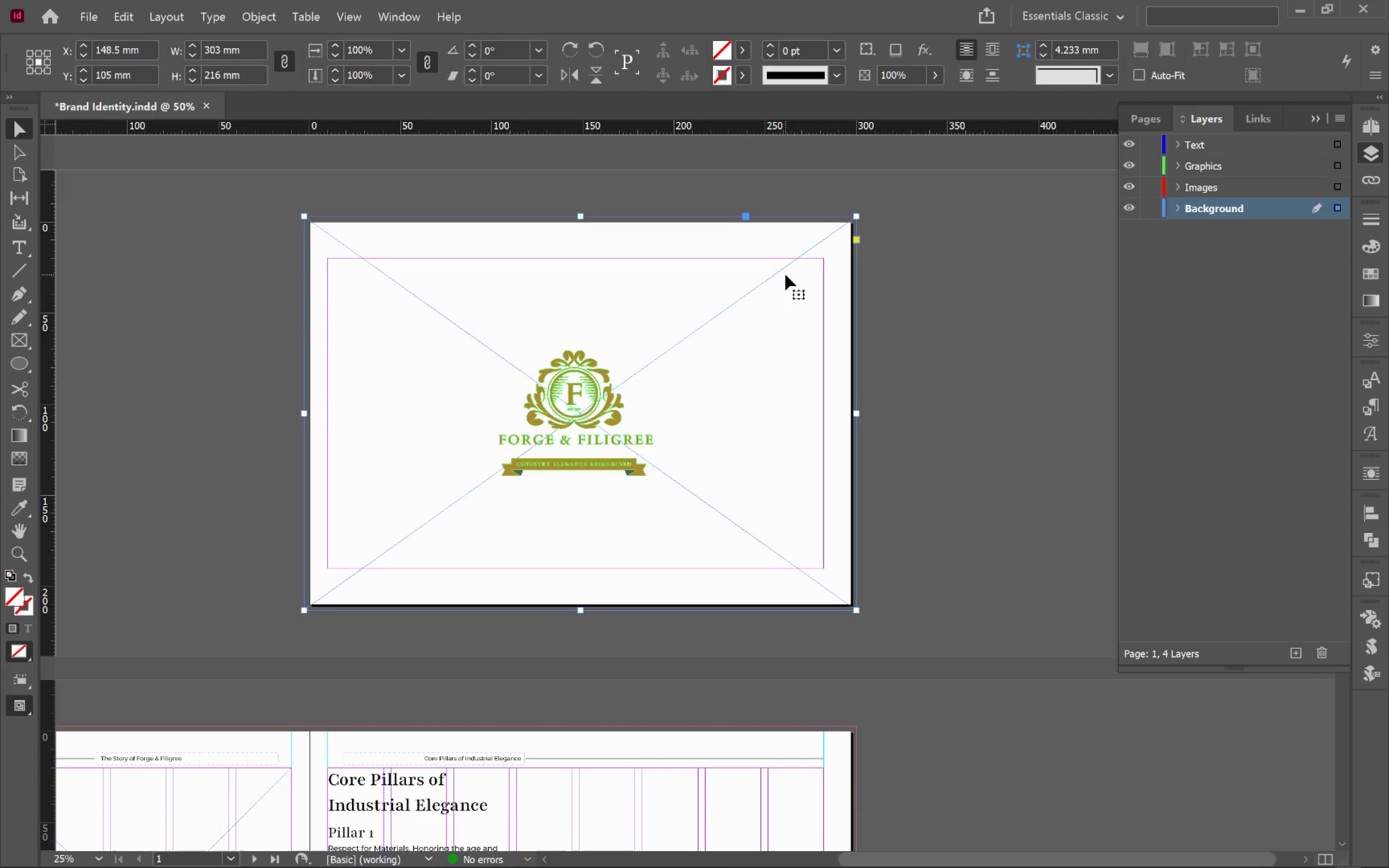 
left_click([1376, 275])
 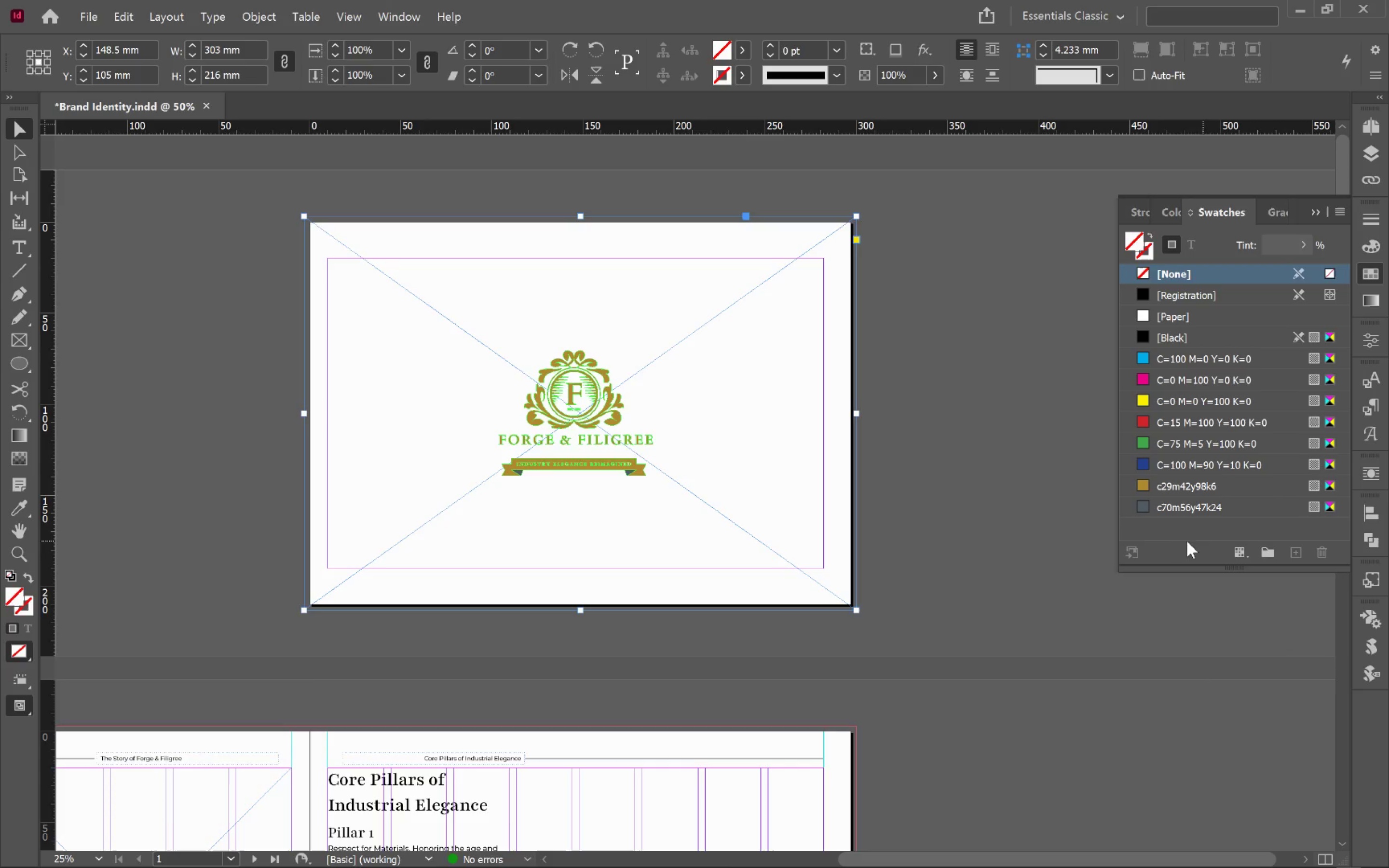 
left_click([1177, 541])
 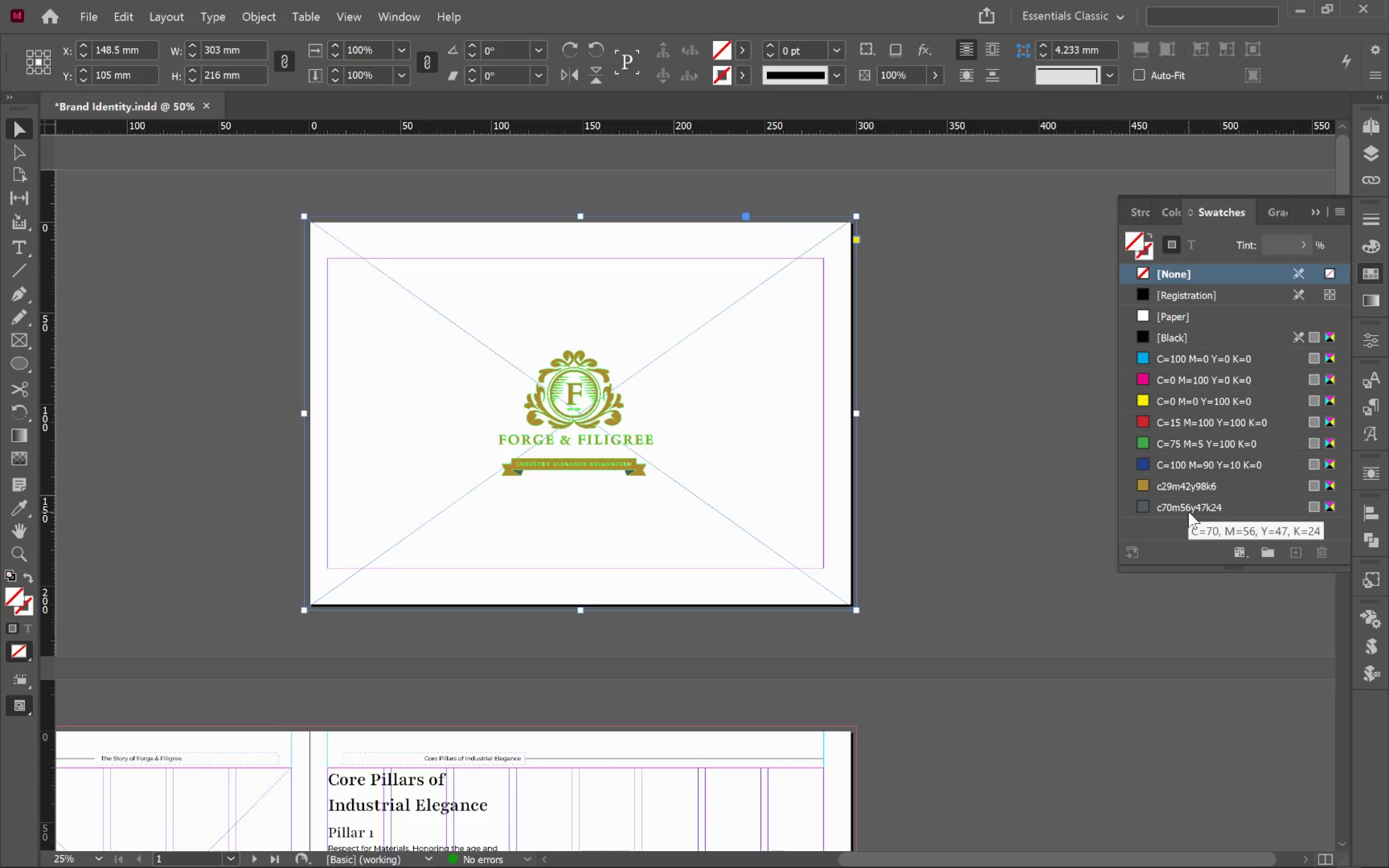 
left_click([1188, 465])
 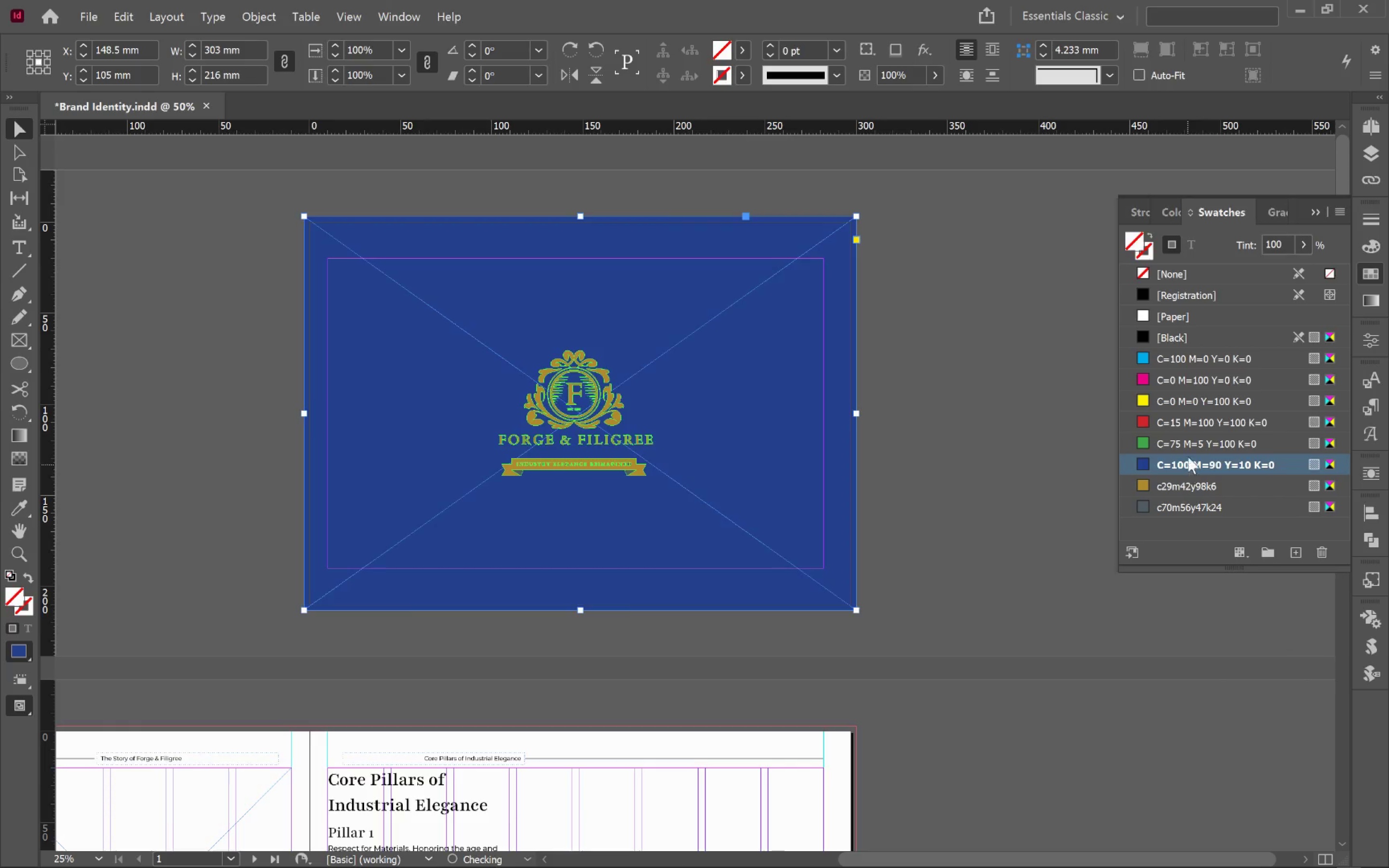 
key(Shift+ShiftLeft)
 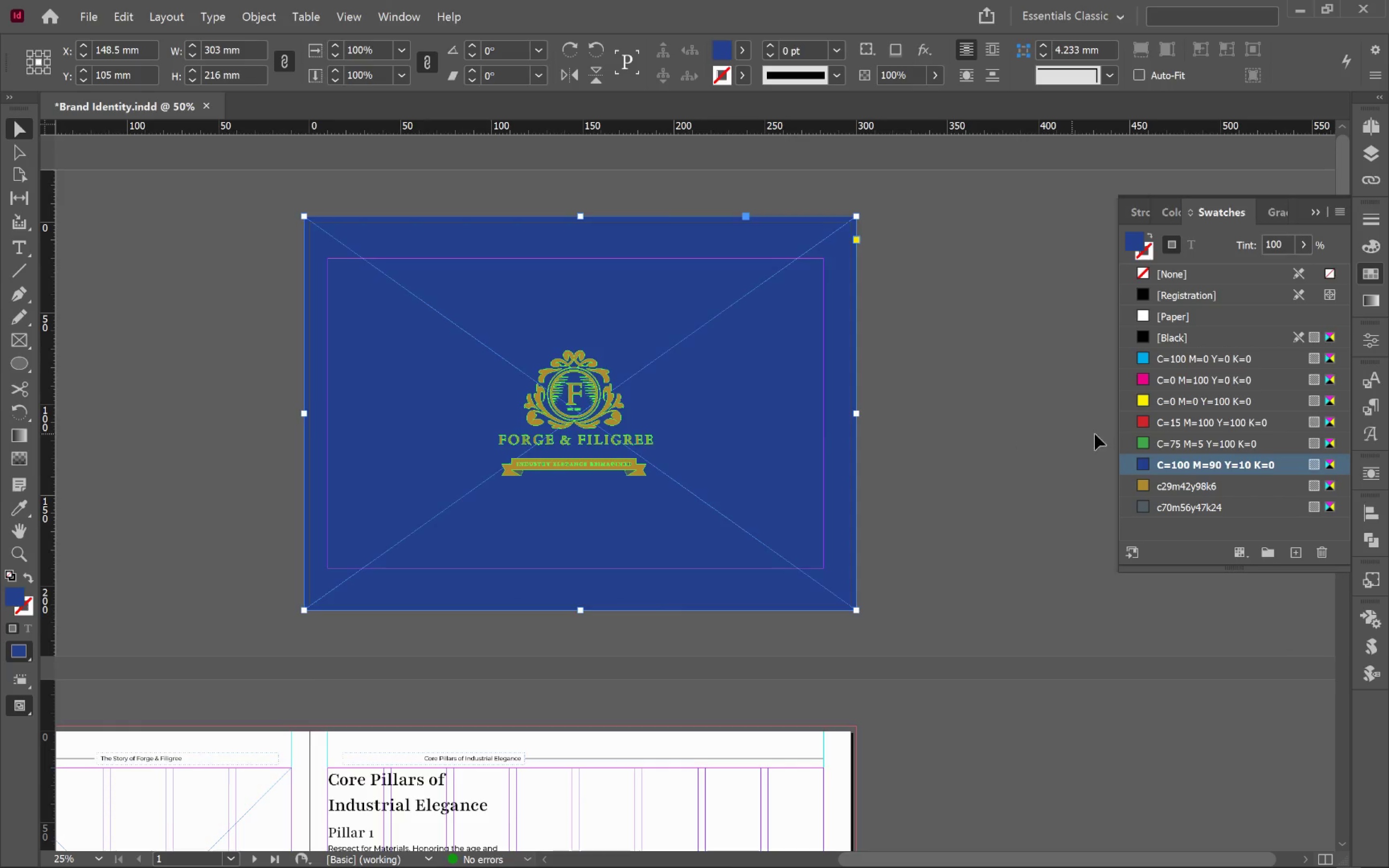 
hold_key(key=ShiftLeft, duration=0.82)
left_click([1198, 359])
 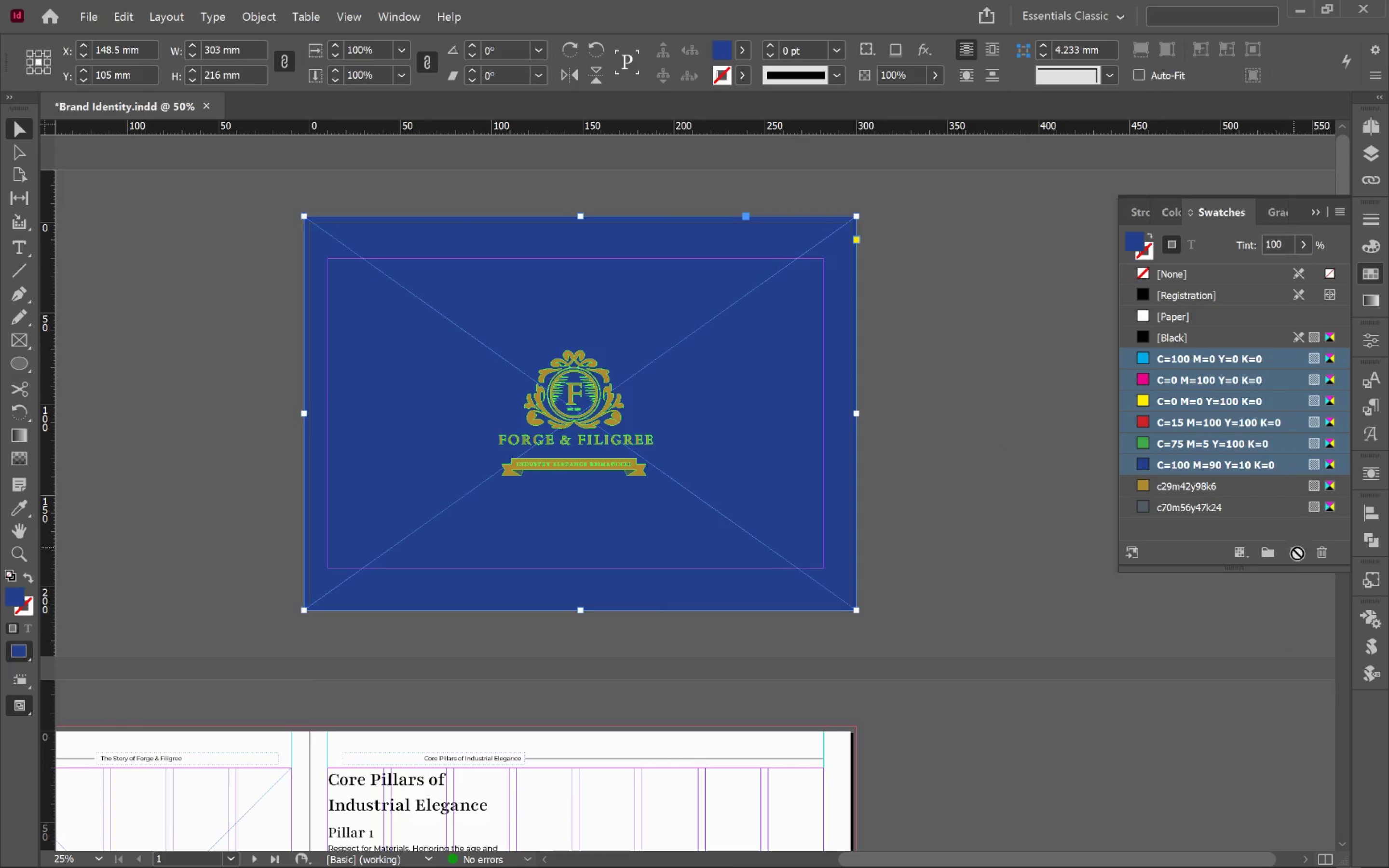 
left_click([1323, 558])
 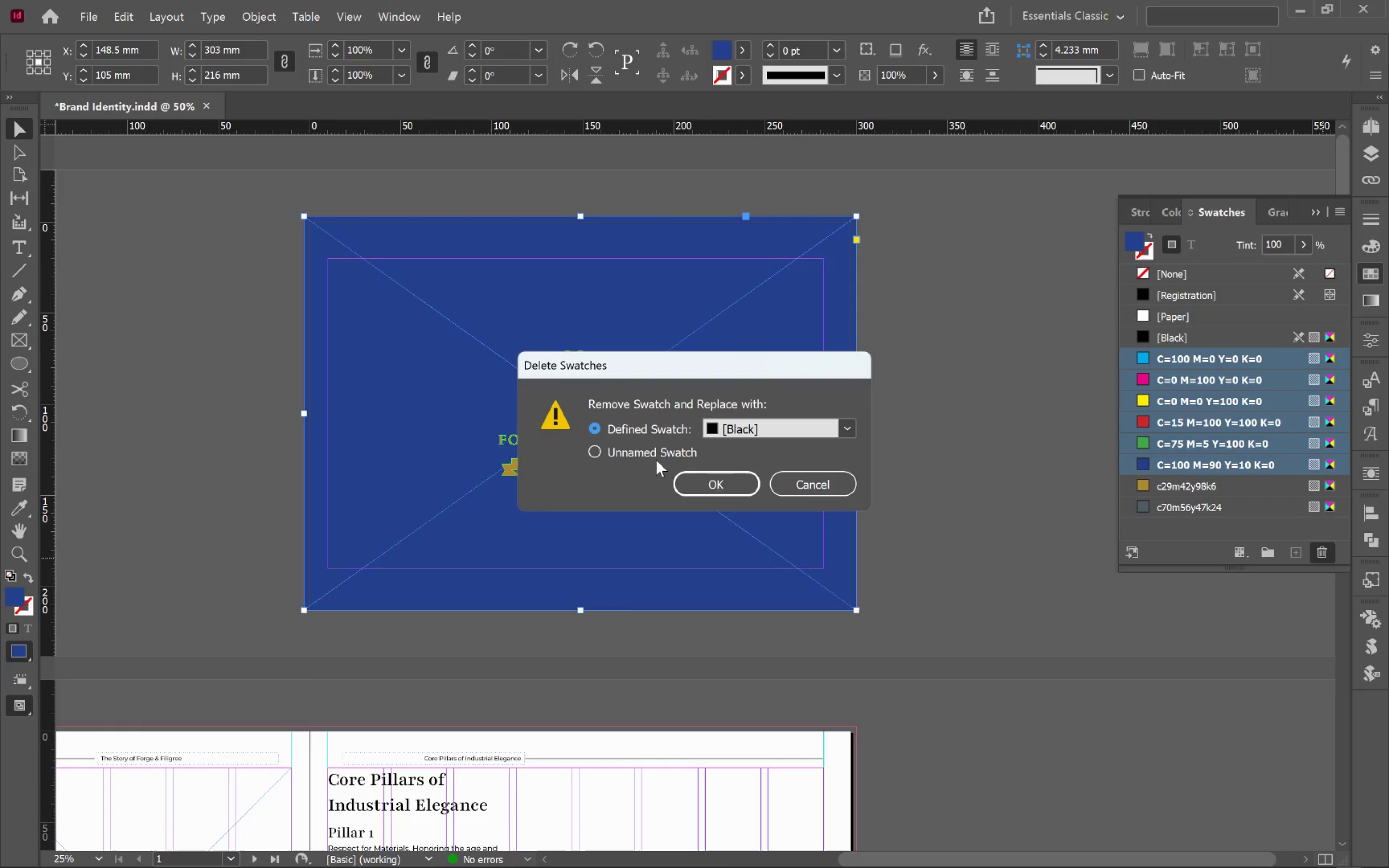 
left_click([714, 494])
 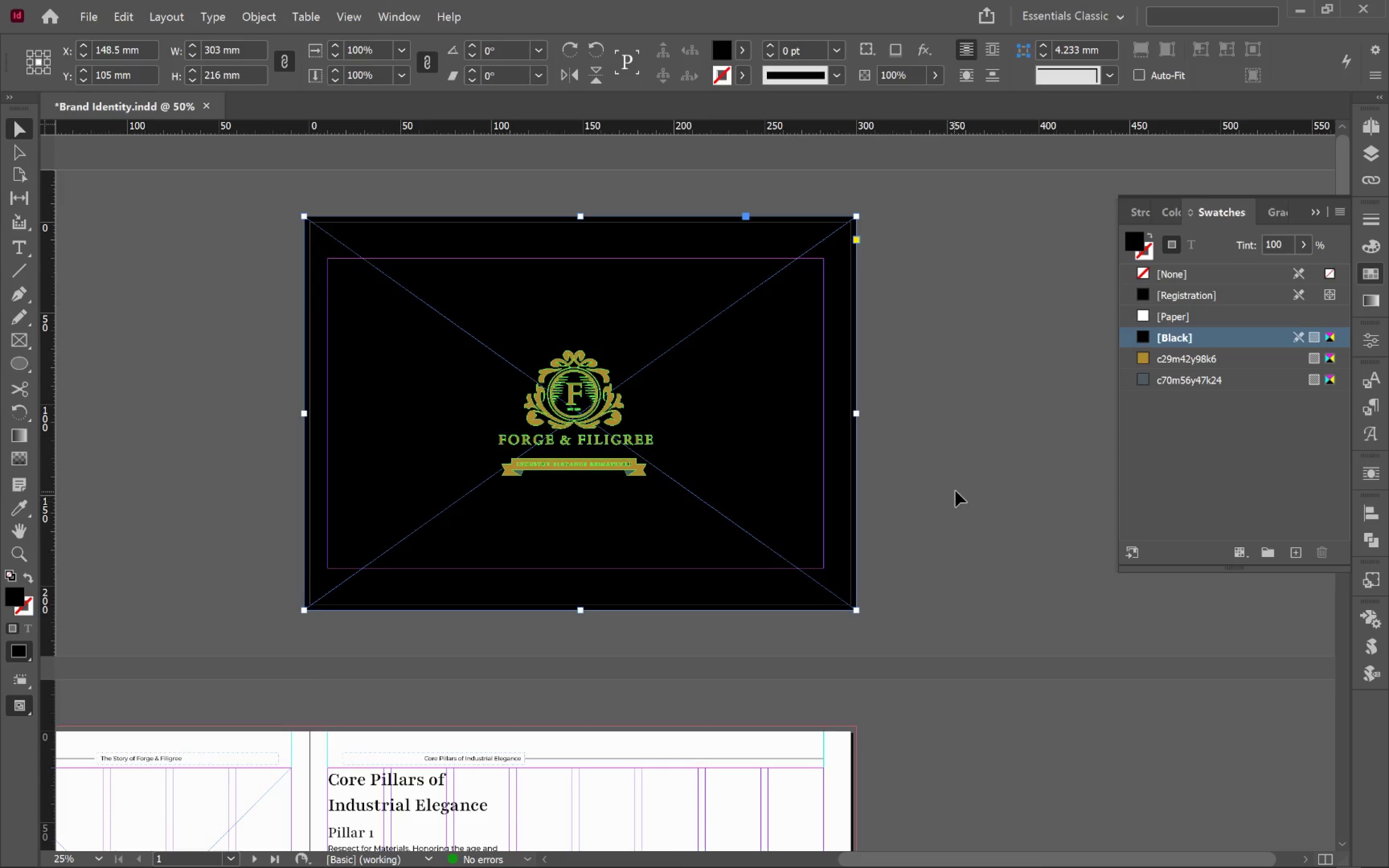 
key(W)
 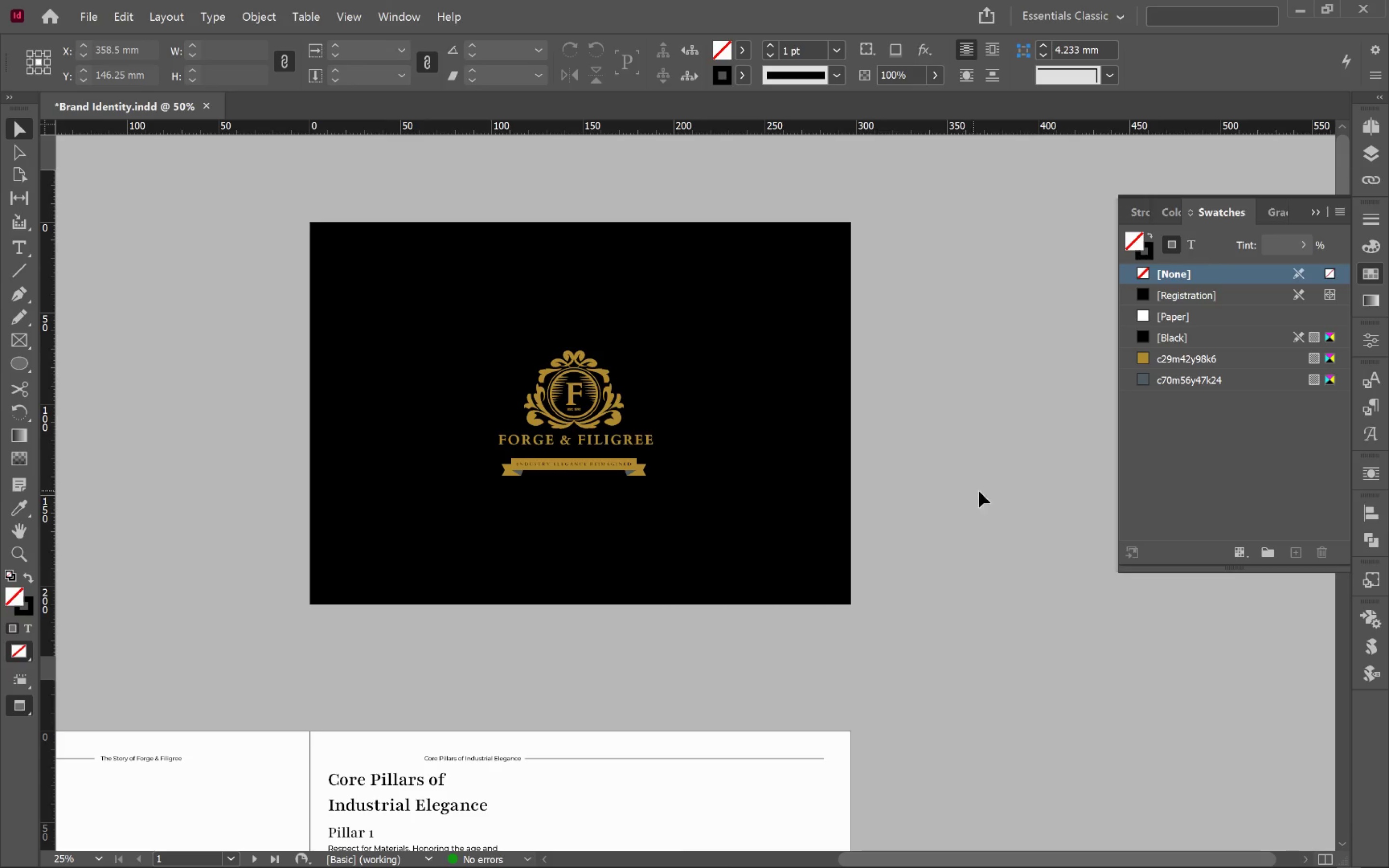 
key(W)
 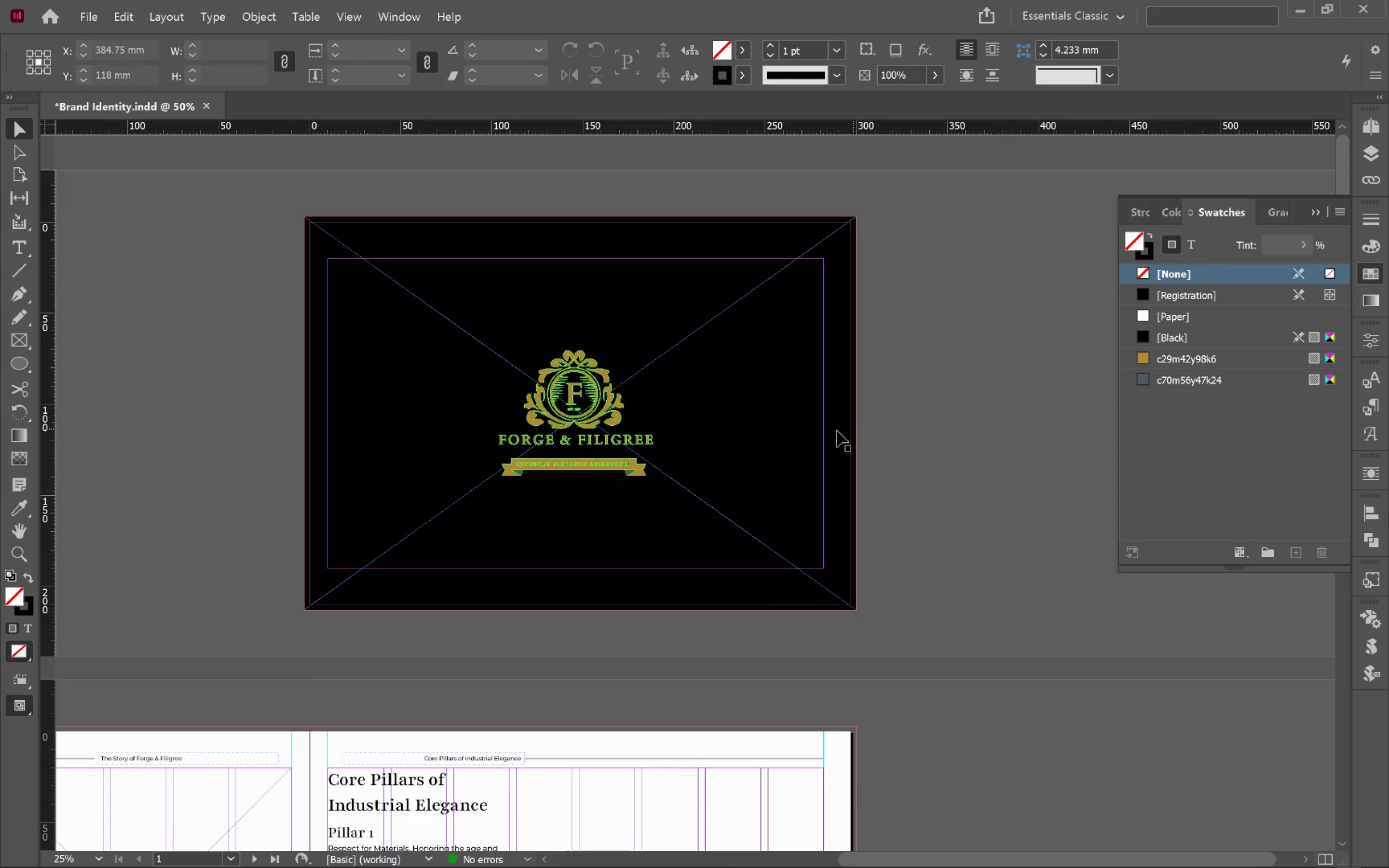 
left_click([793, 412])
 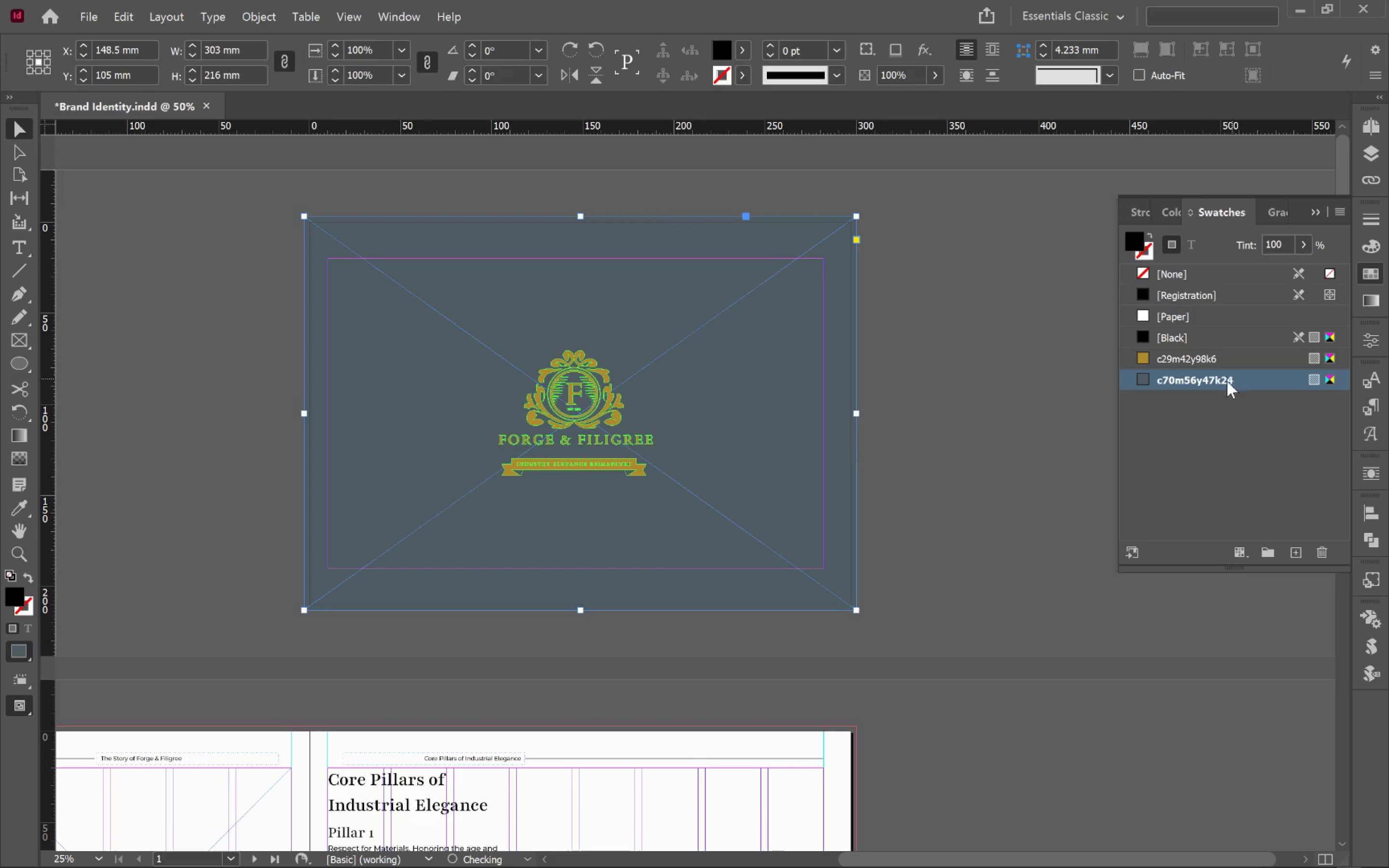 
left_click([891, 452])
 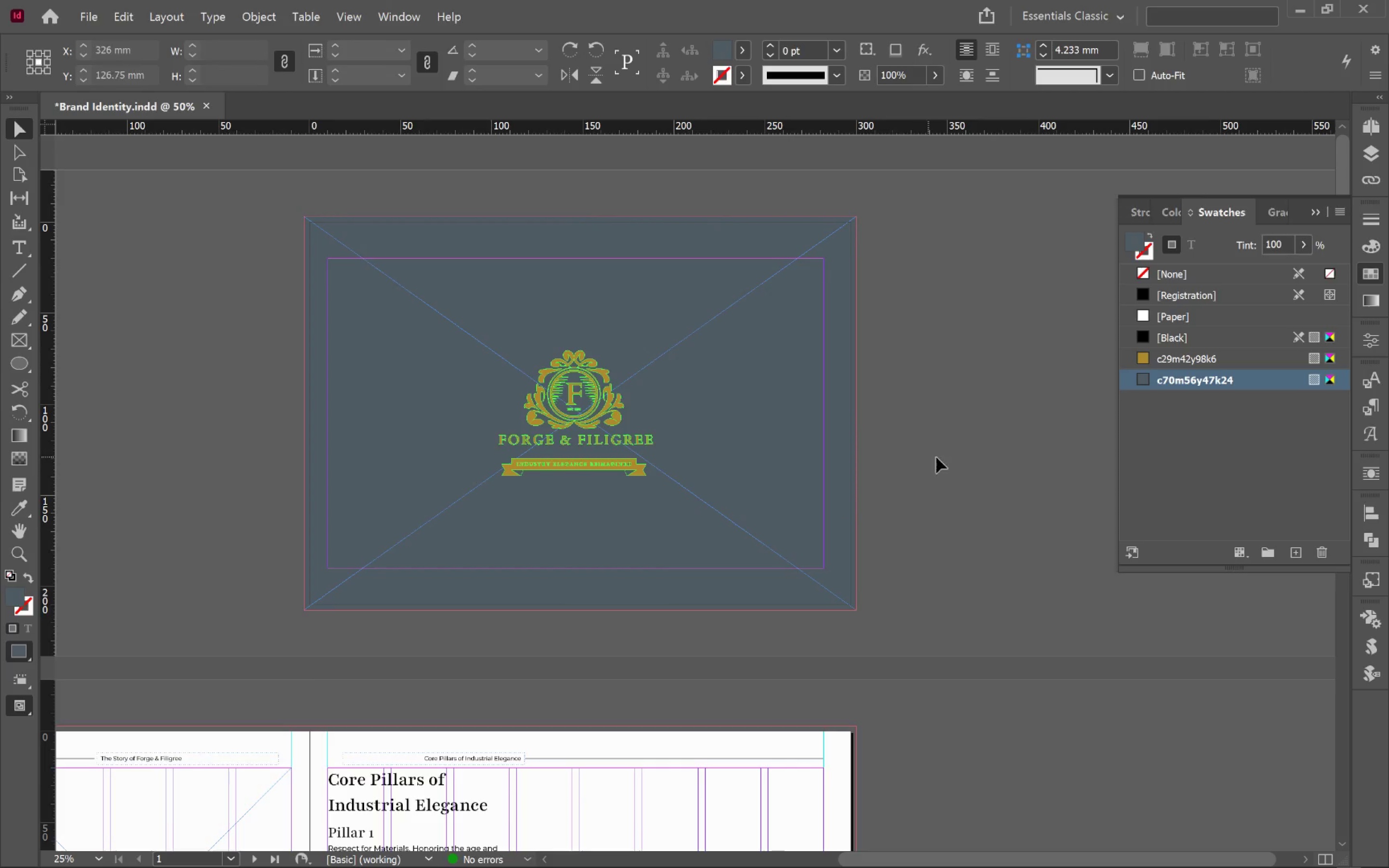 
key(W)
 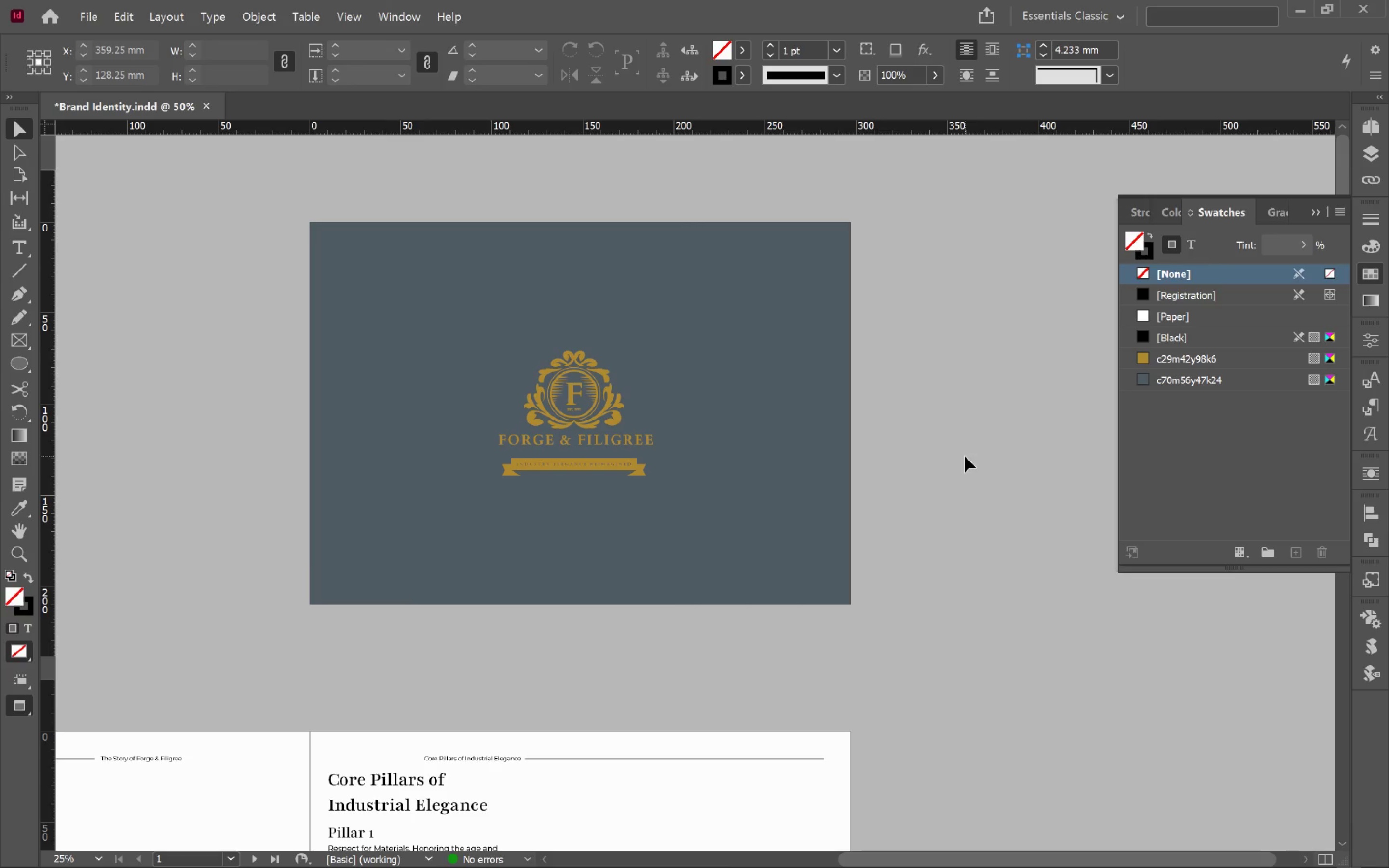 
wait(5.8)
 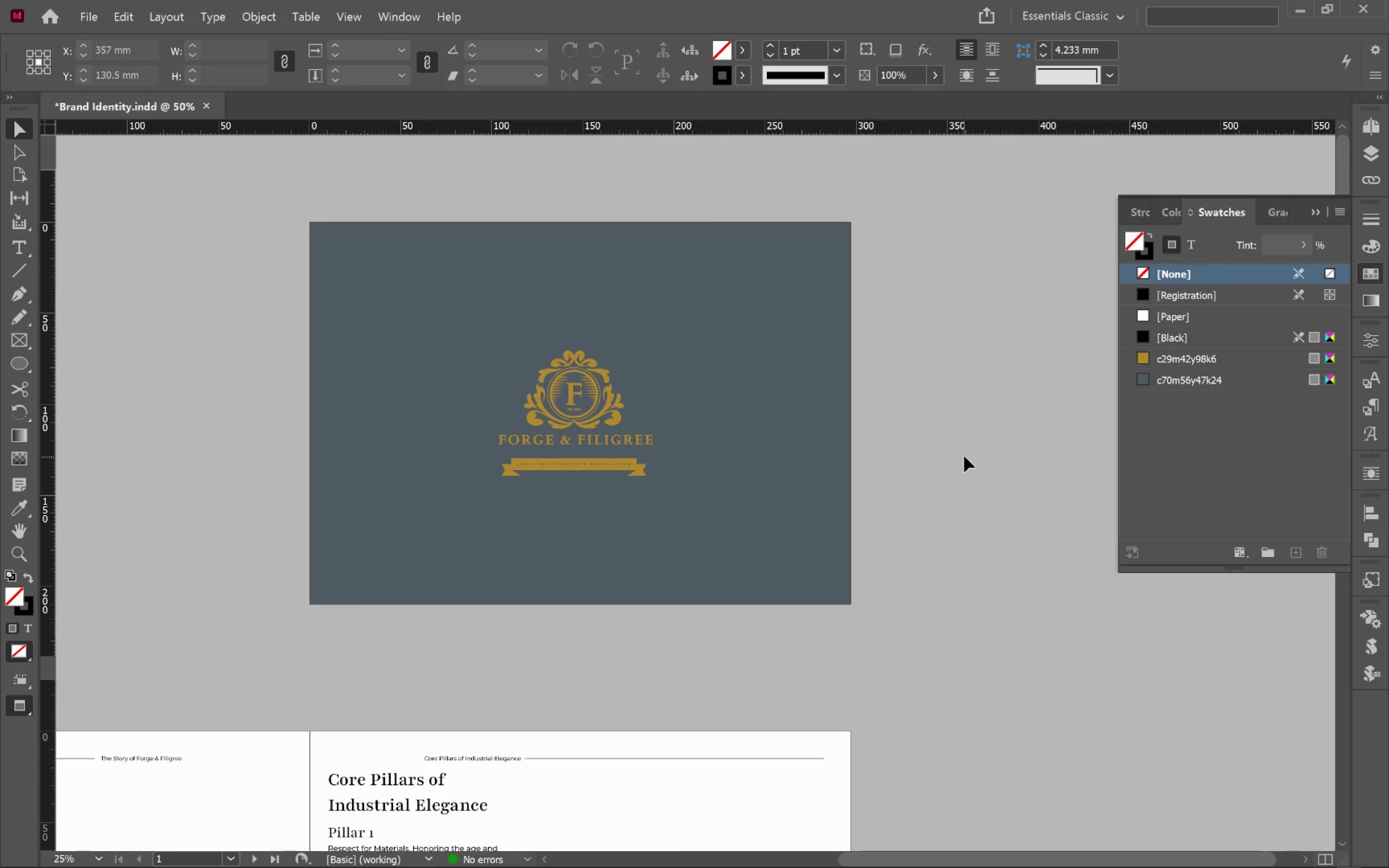 
left_click([821, 400])
 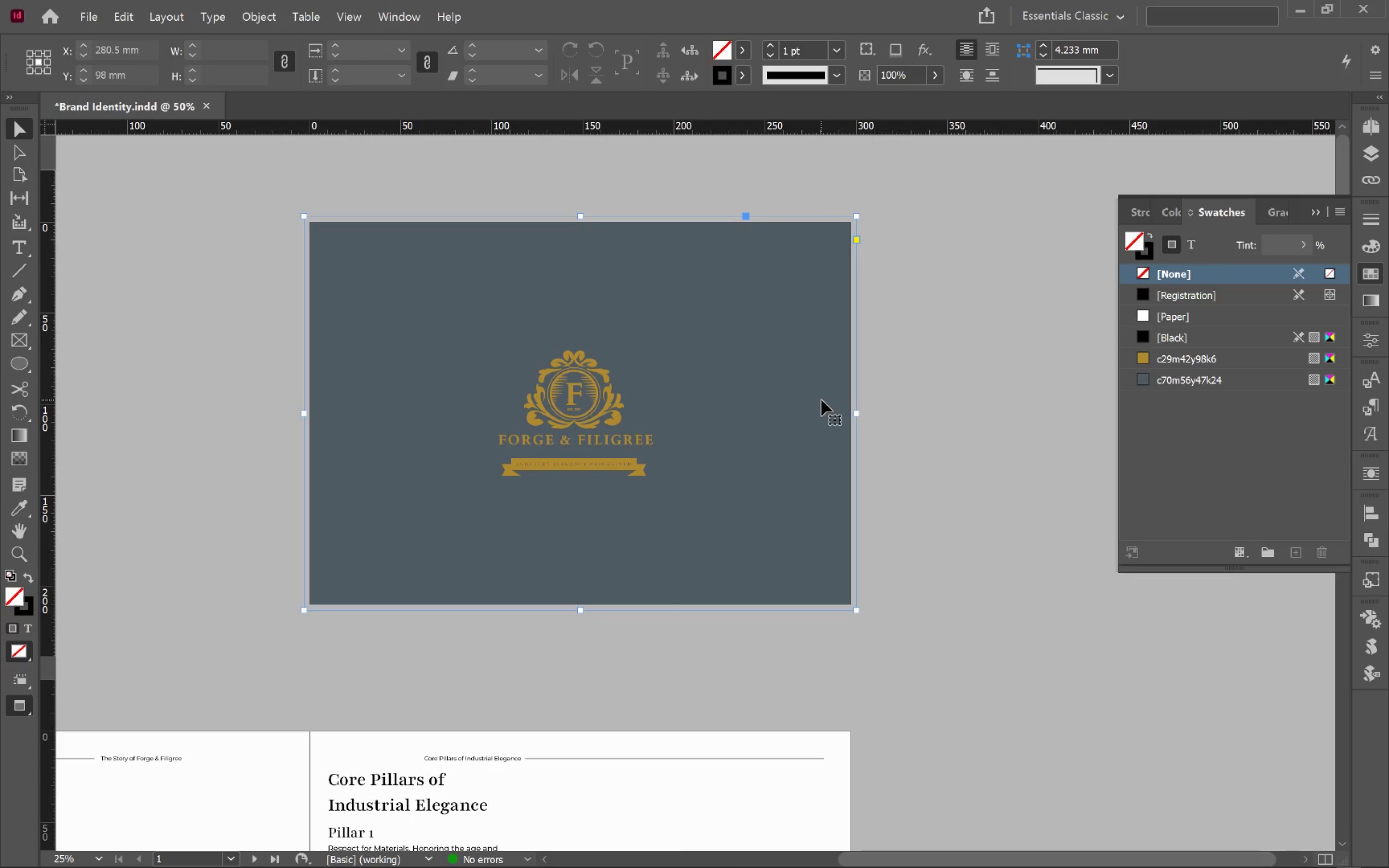 
key(Alt+Tab)
 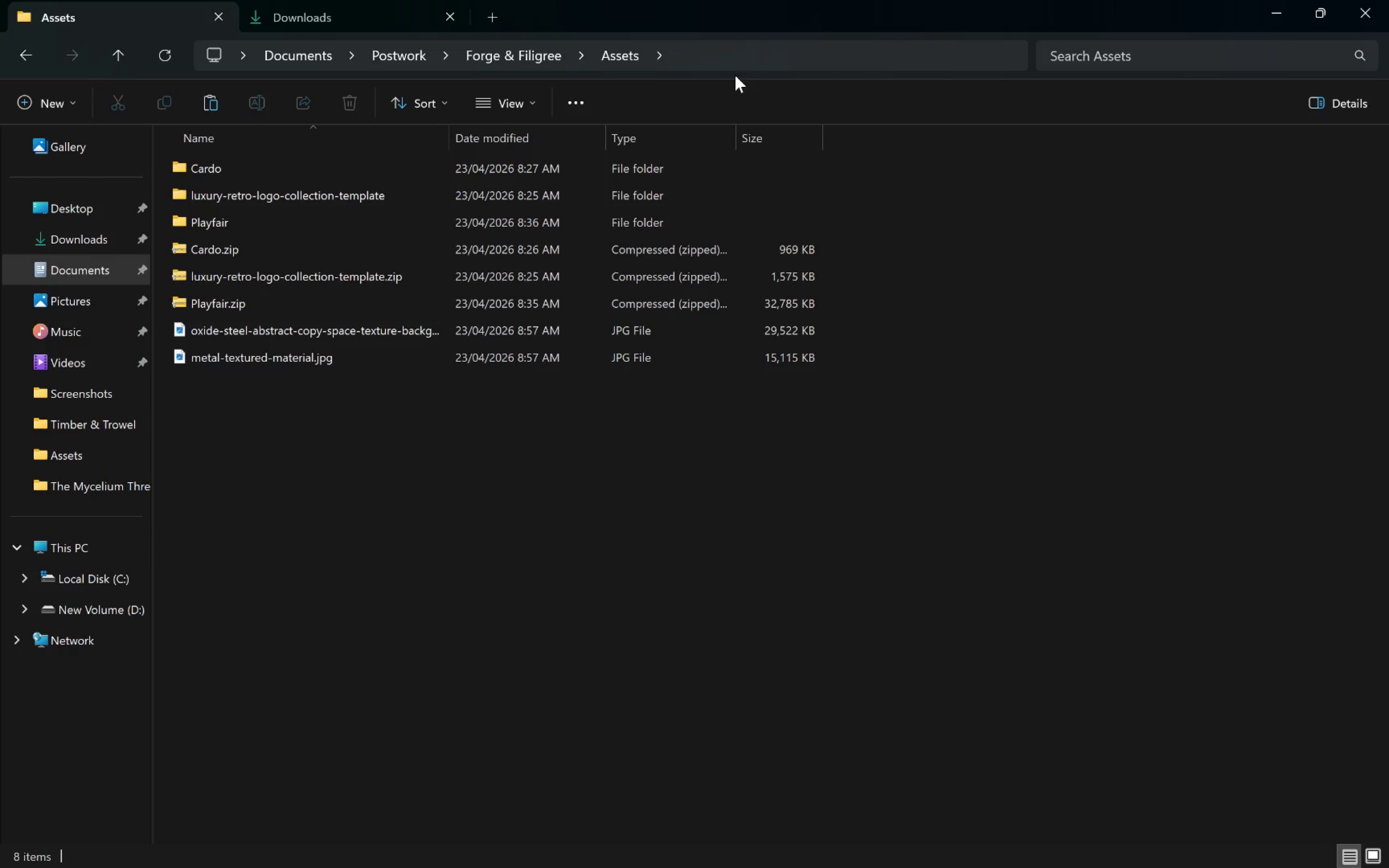 
left_click([511, 101])
 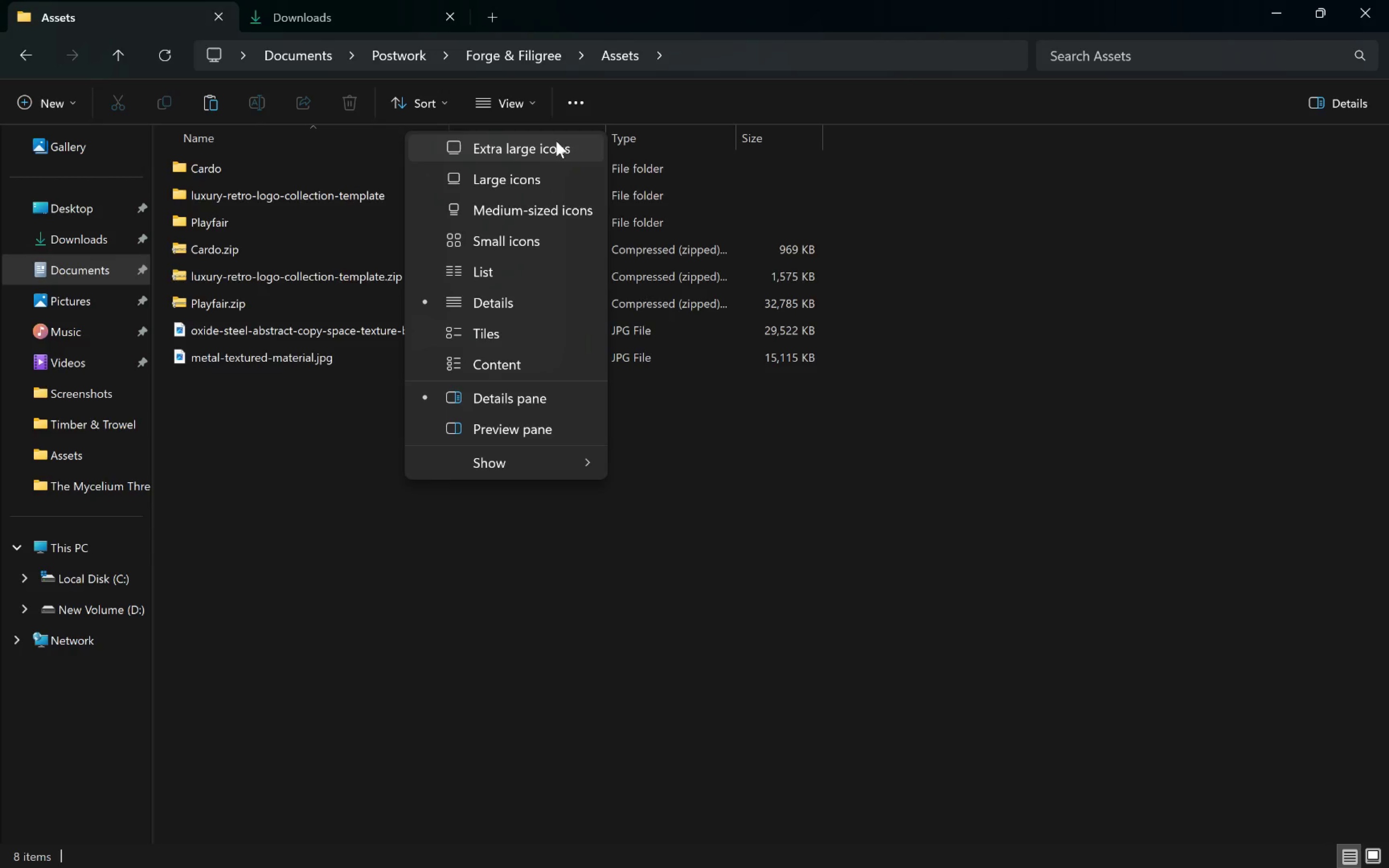 
left_click([558, 142])
 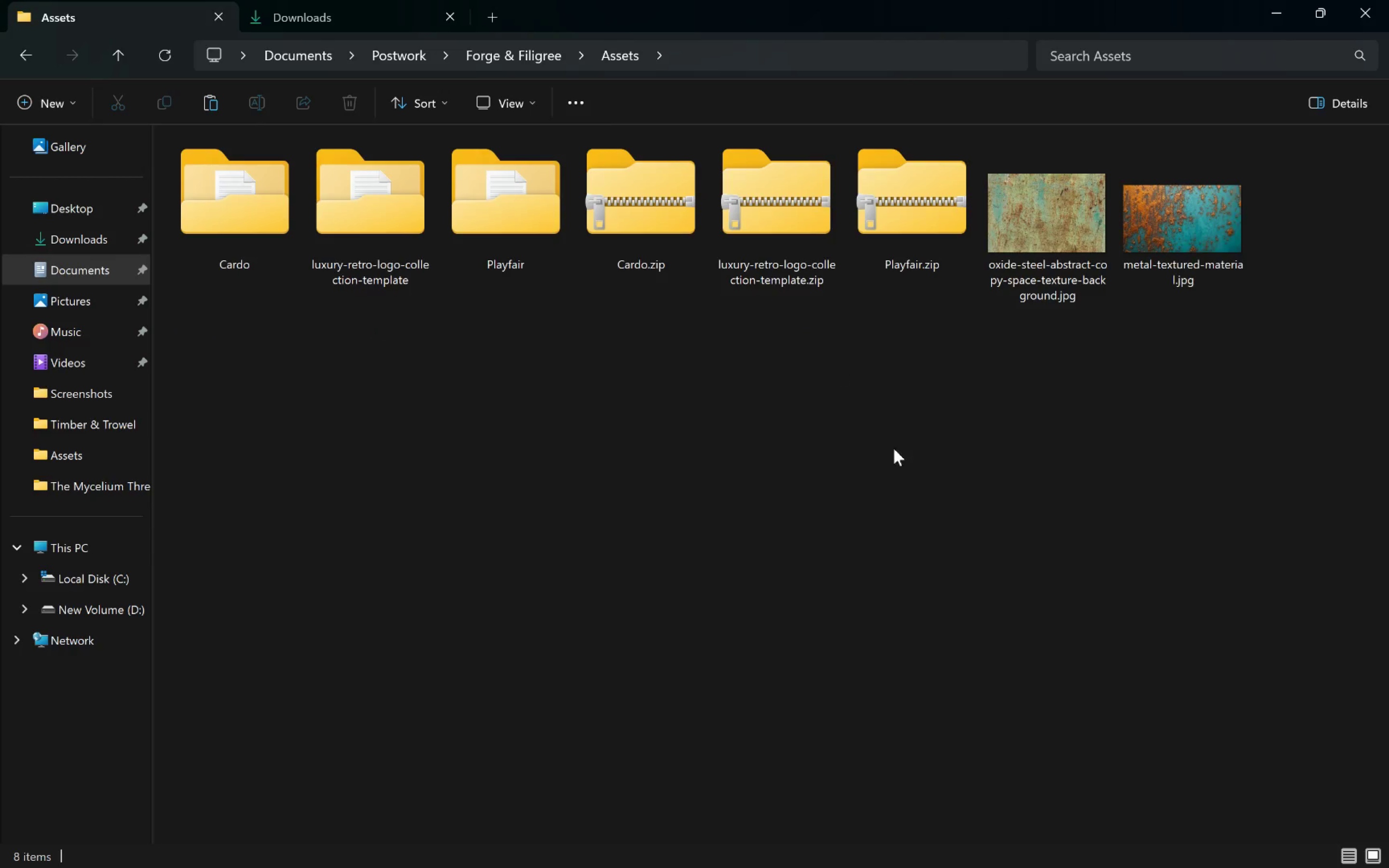 
left_click([1004, 451])
 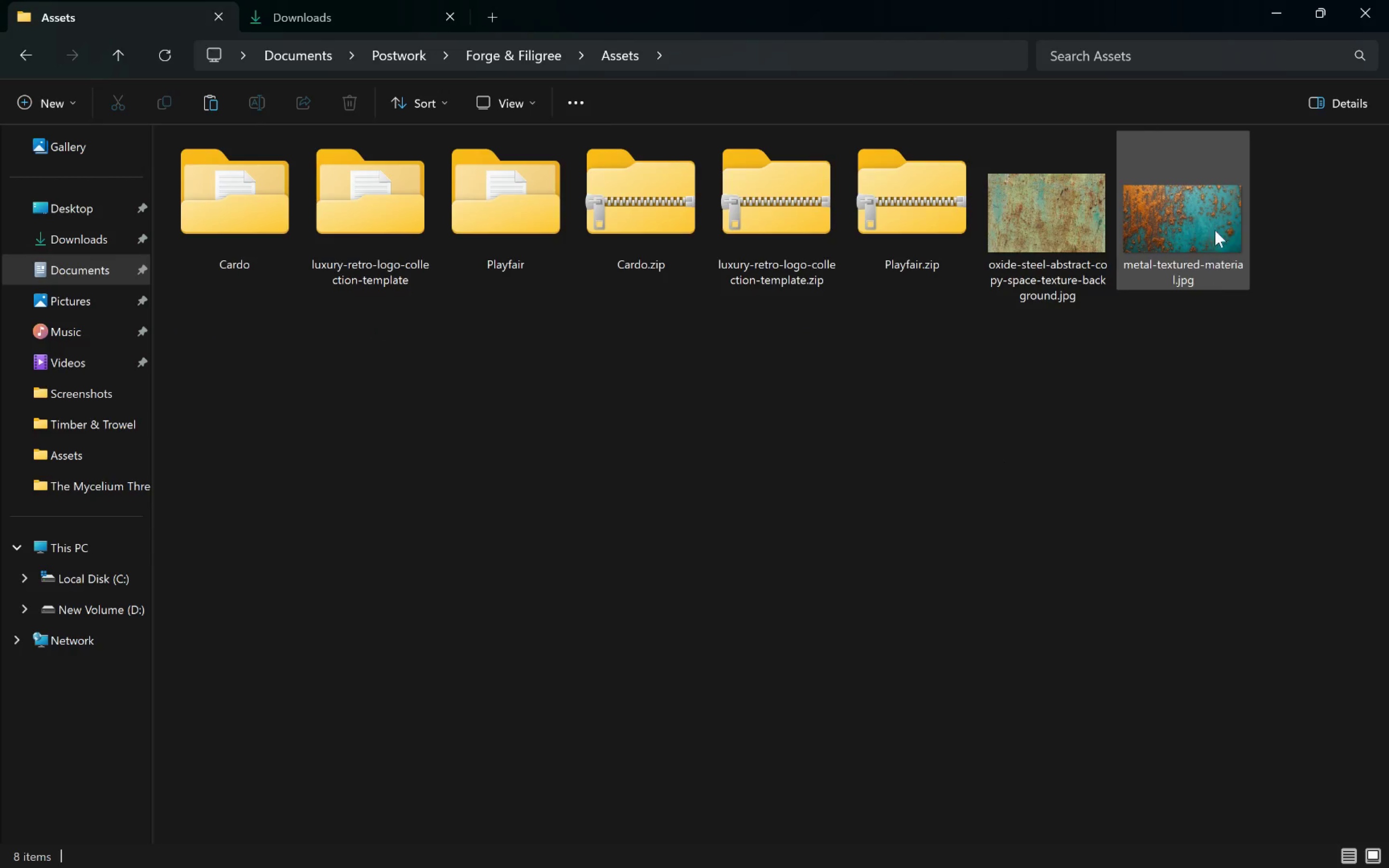 
left_click_drag(start_coordinate=[1212, 226], to_coordinate=[733, 322])
 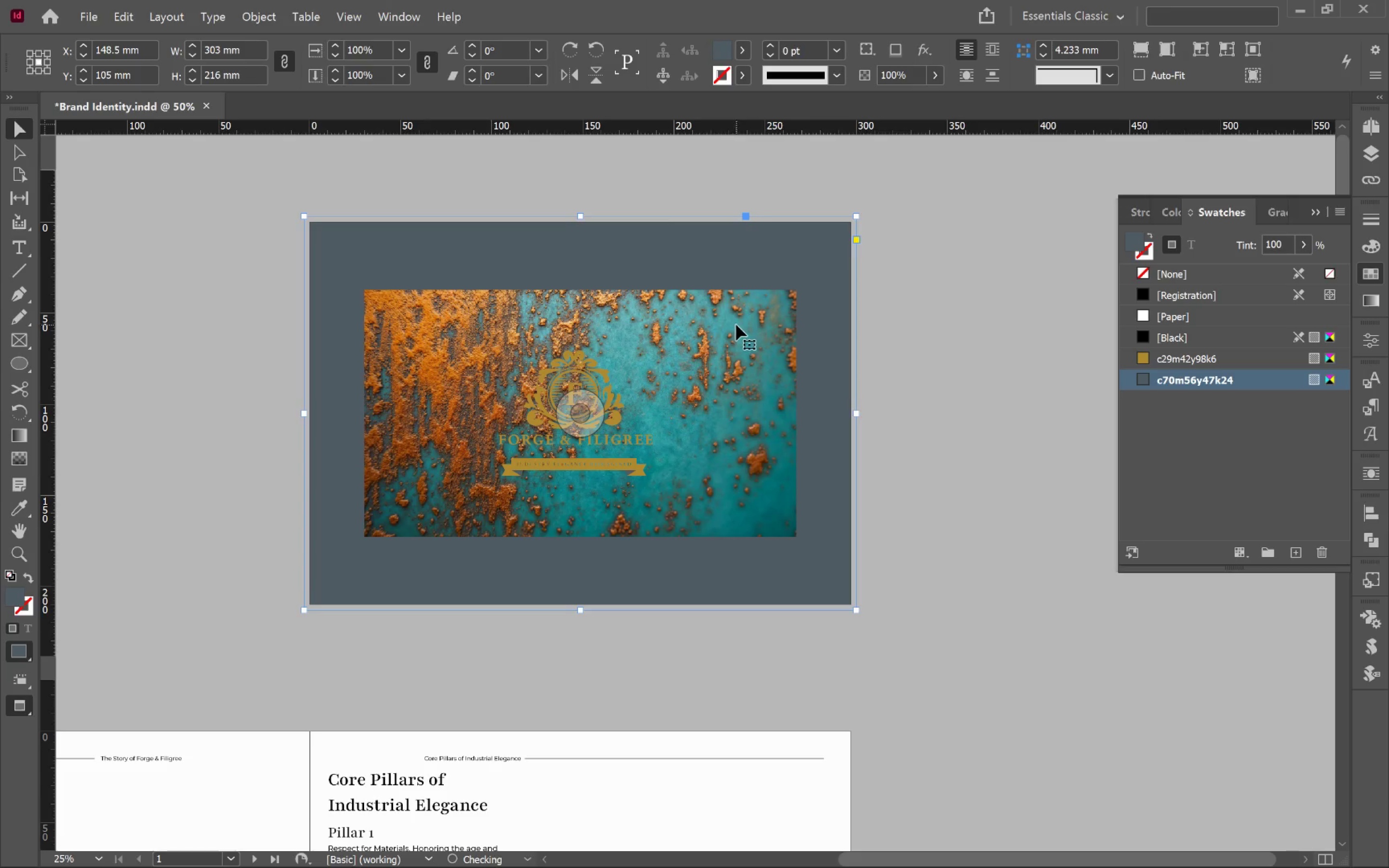 
key(Alt+AltLeft)
 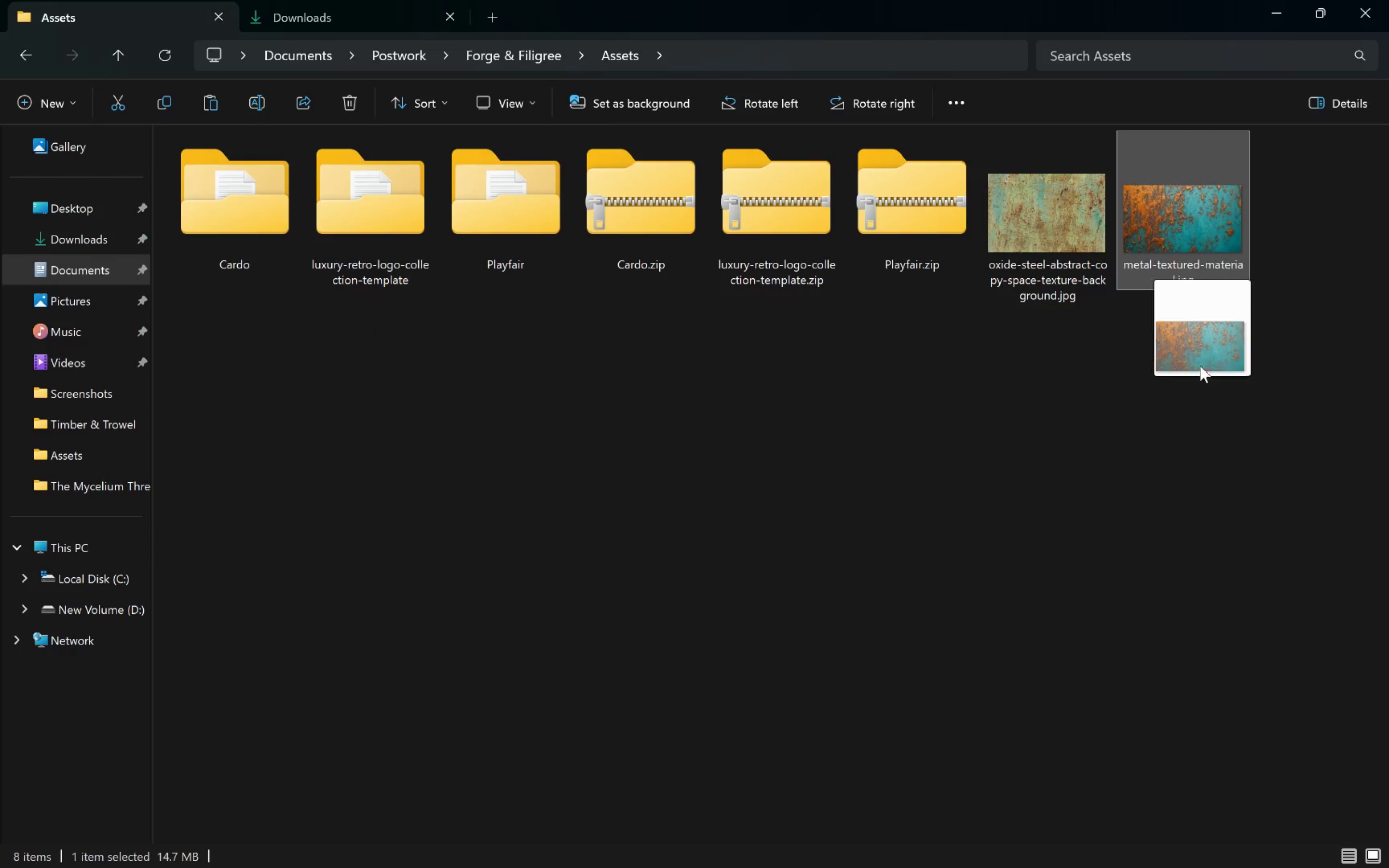 
key(Alt+AltLeft)
 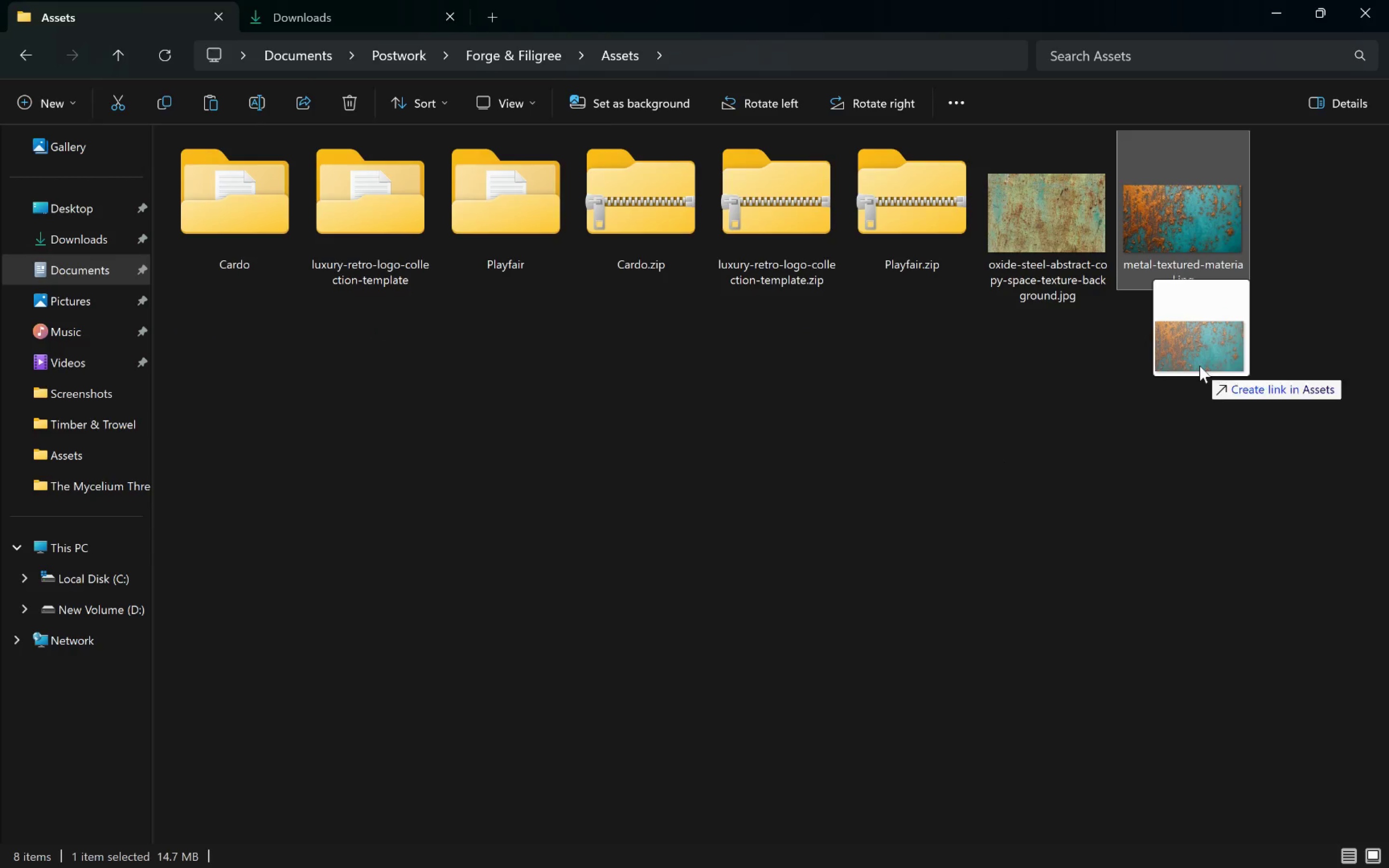 
key(Alt+Tab)
 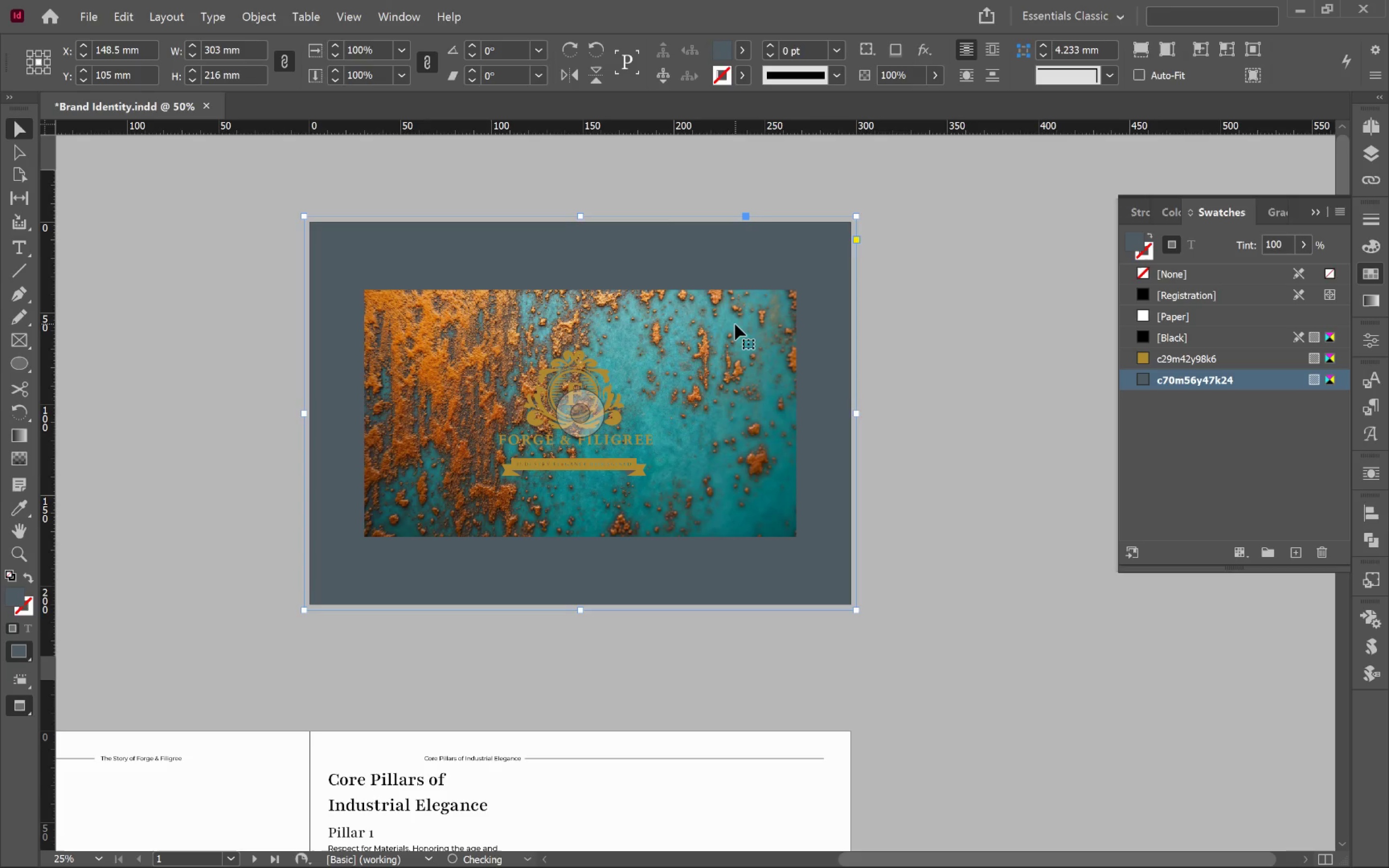 
key(Alt+Control+Shift+C)
 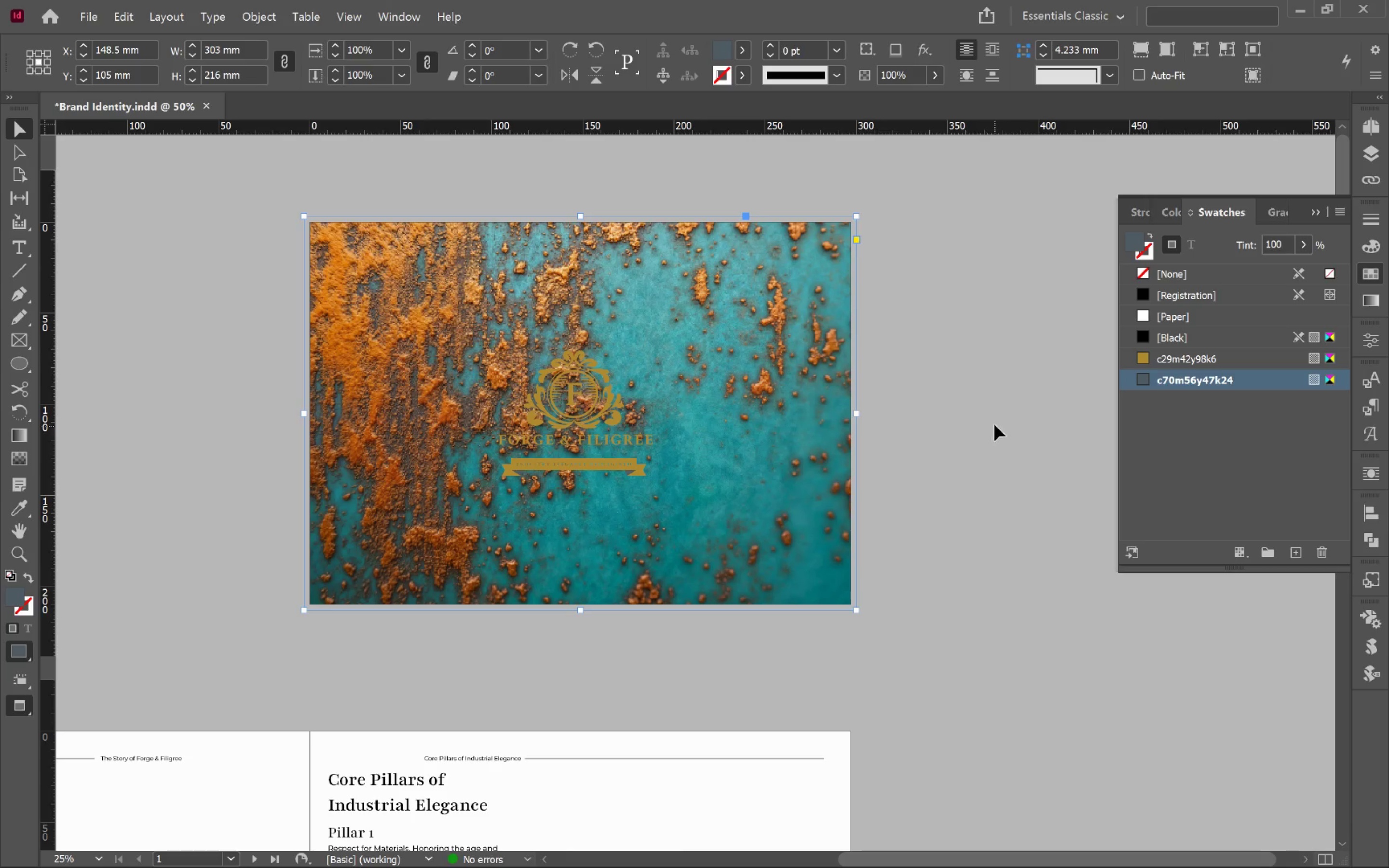 
left_click([974, 405])
 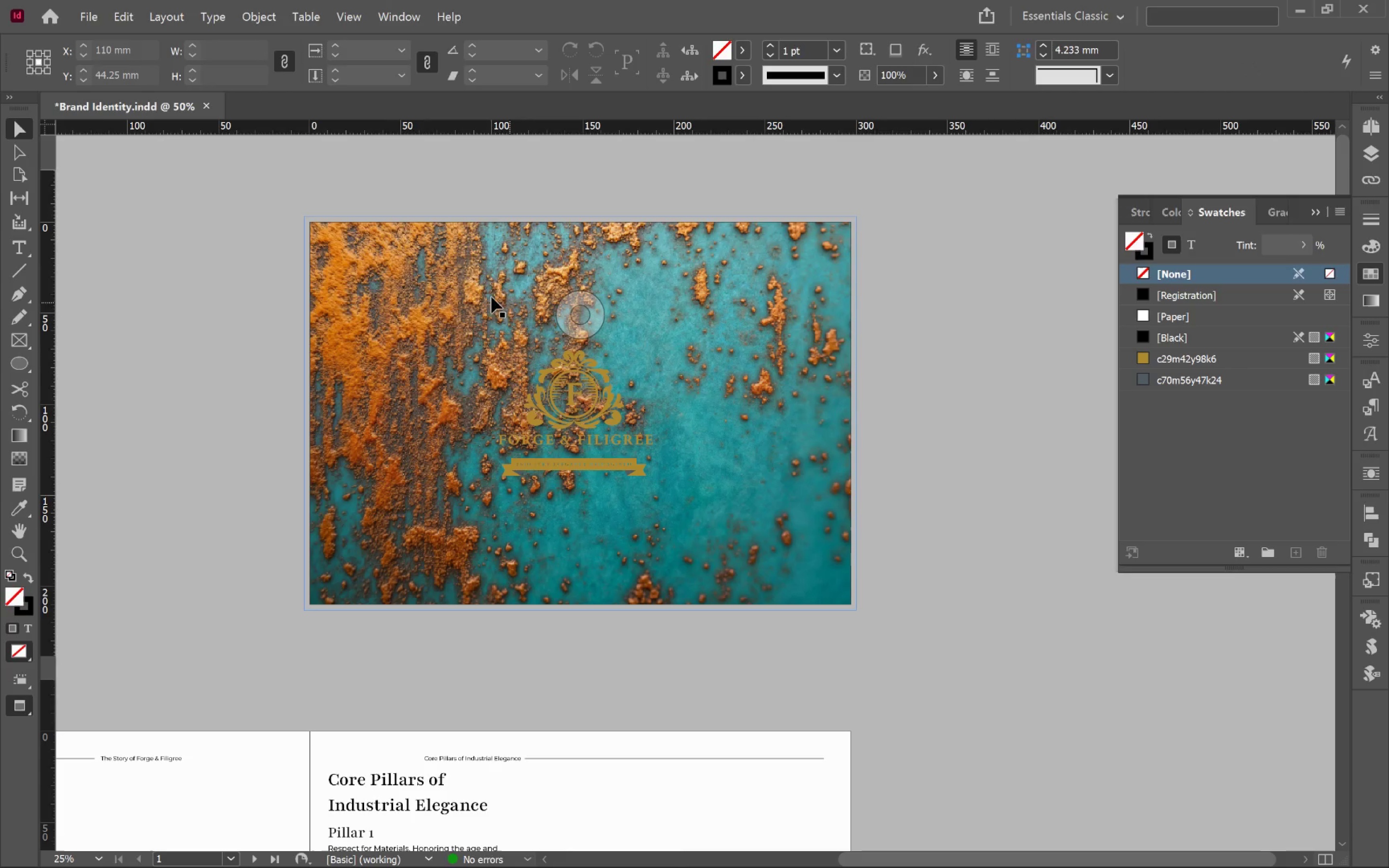 
wait(6.0)
 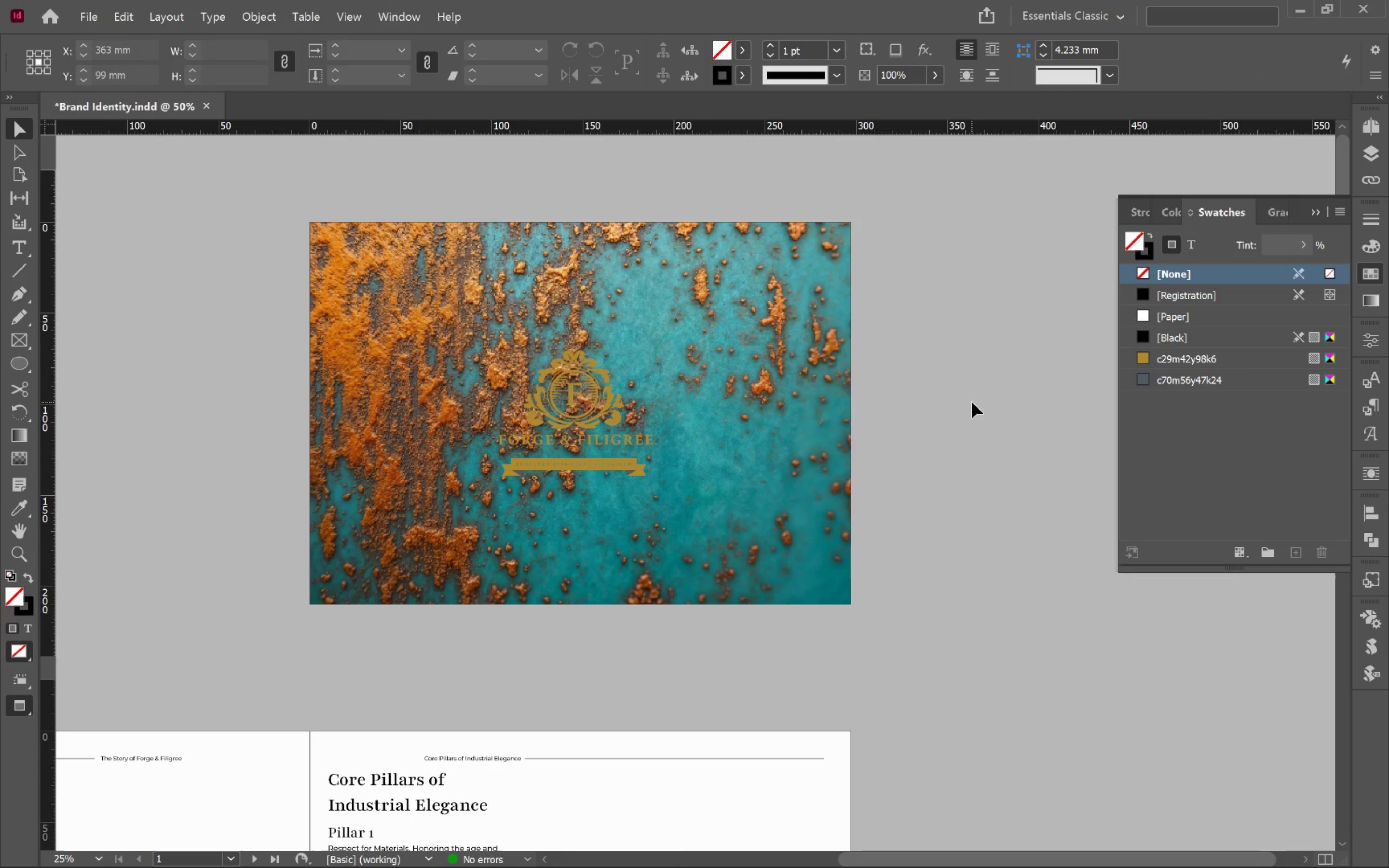 
key(W)
 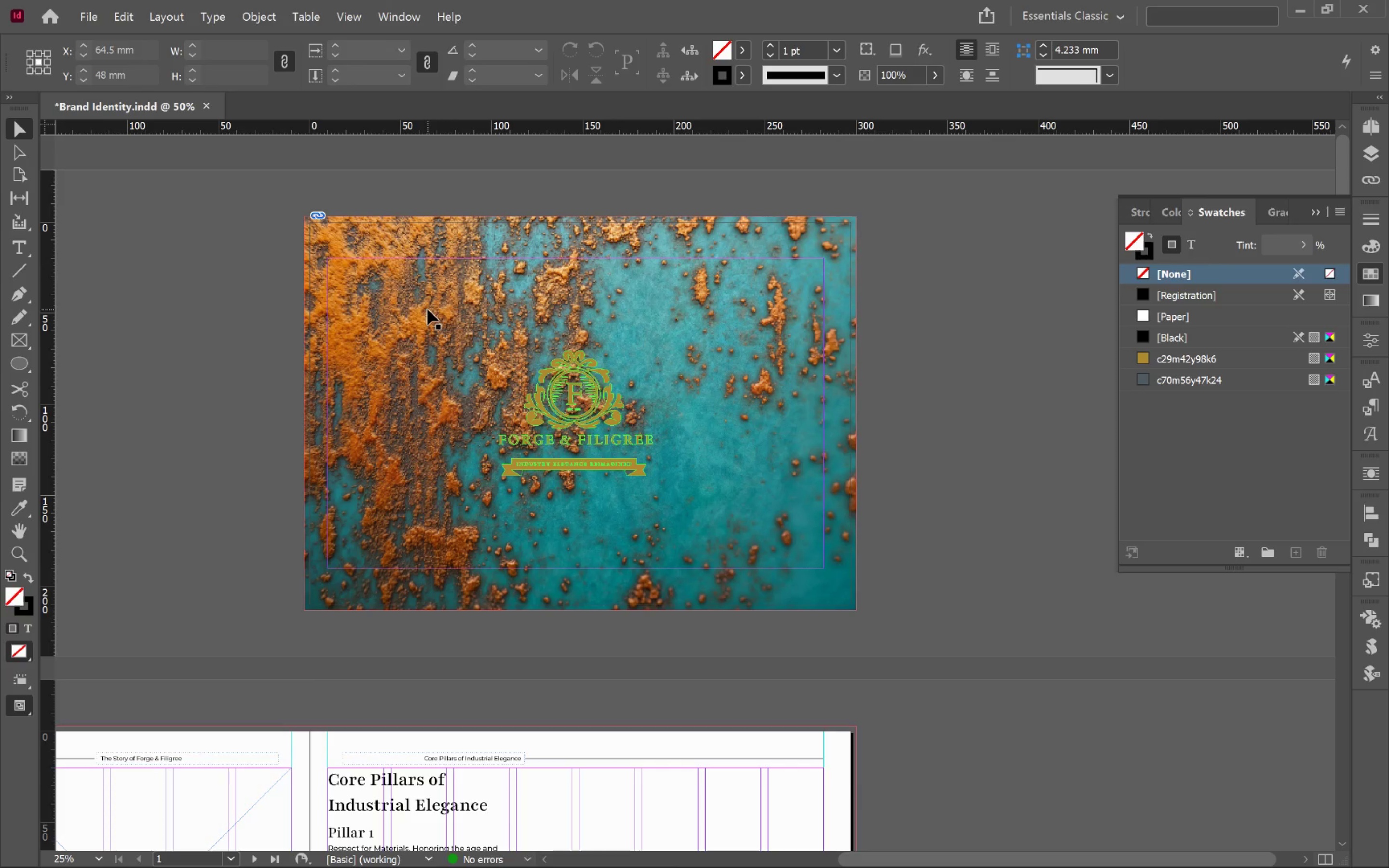 
left_click([427, 309])
 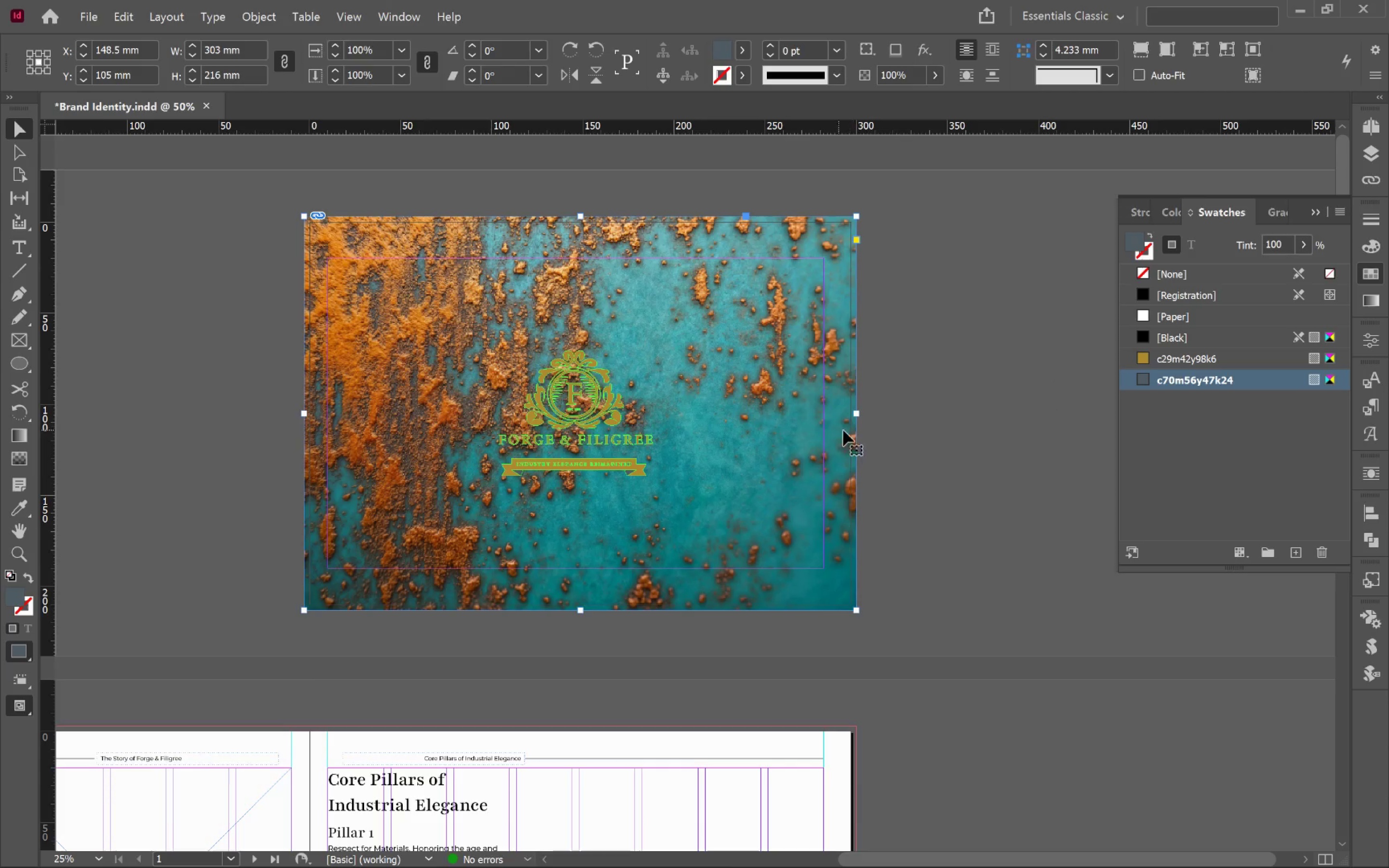 
left_click([947, 472])
 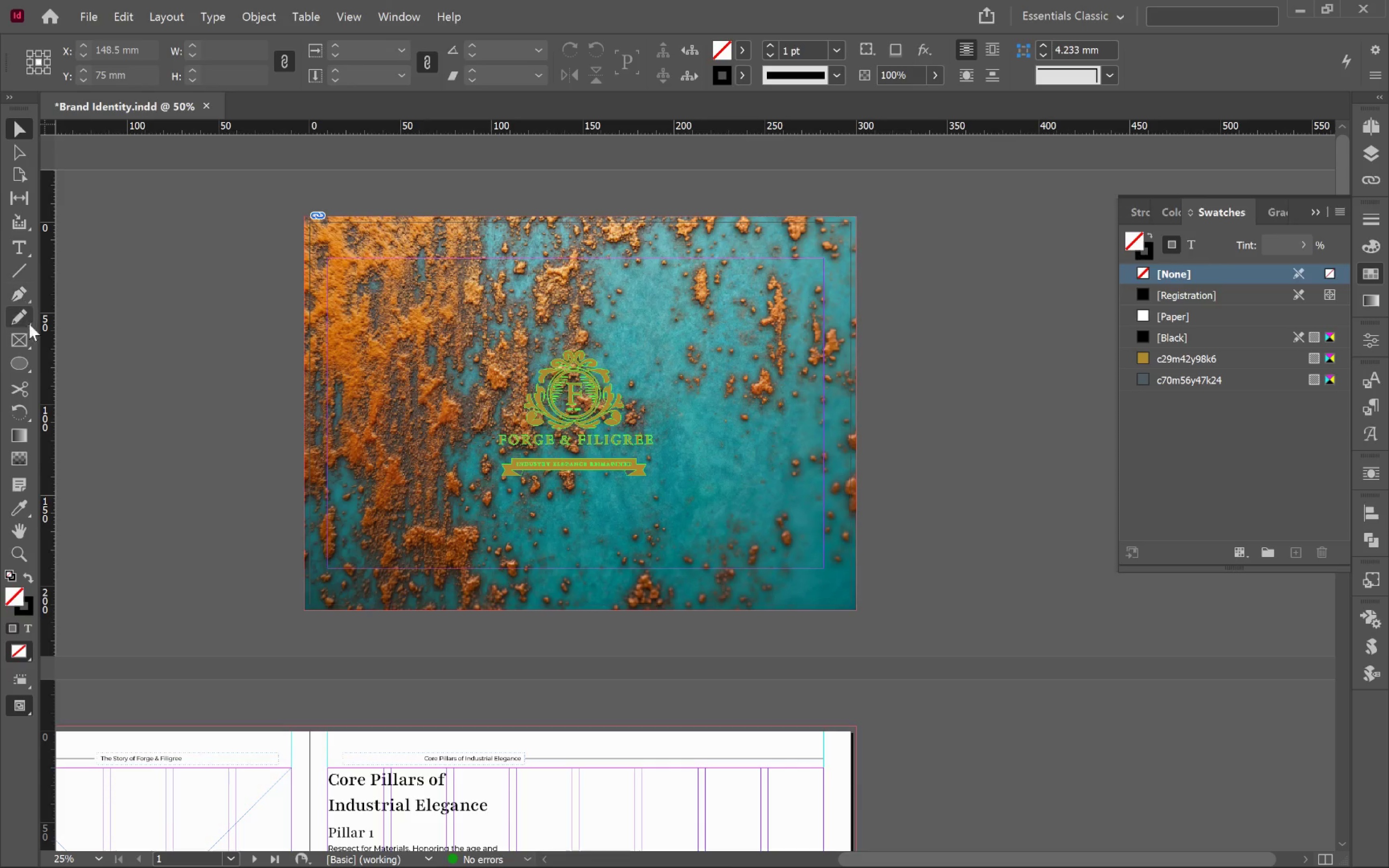 
hold_key(key=AltLeft, duration=0.59)
scroll: coordinate [678, 418], scroll_direction: up, amount: 2.0
 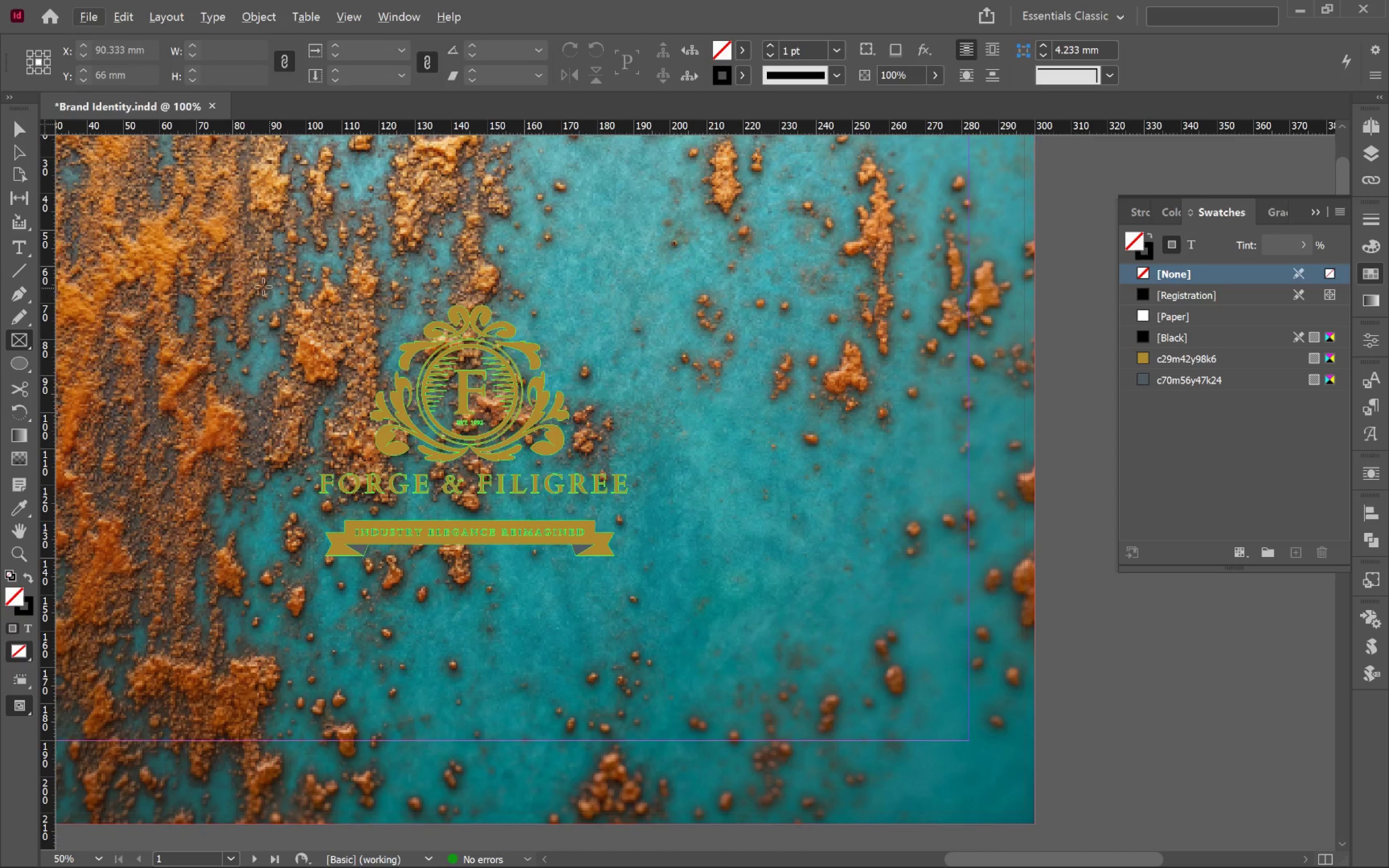 
left_click_drag(start_coordinate=[238, 274], to_coordinate=[711, 593])
 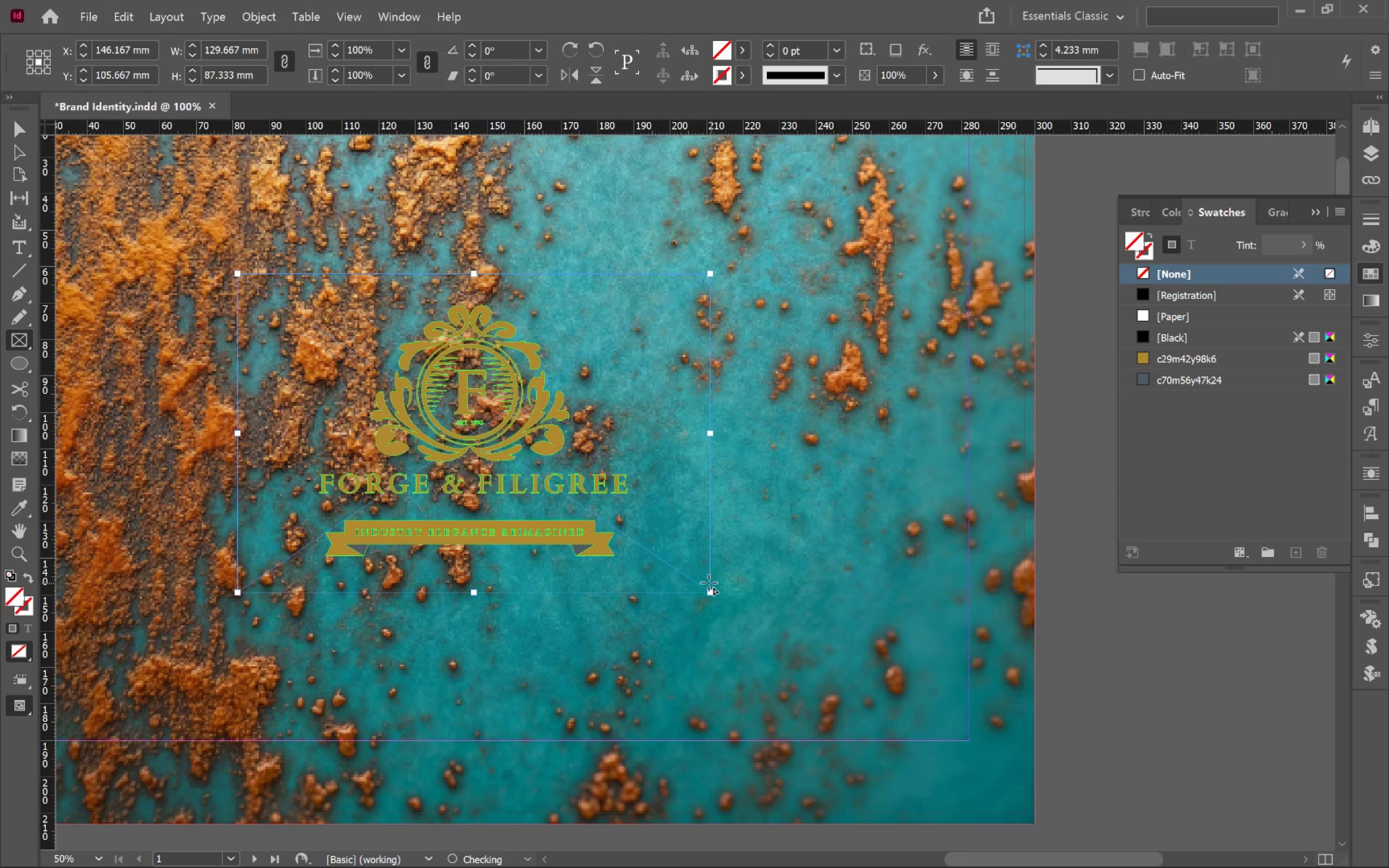 
hold_key(key=ShiftLeft, duration=0.68)
 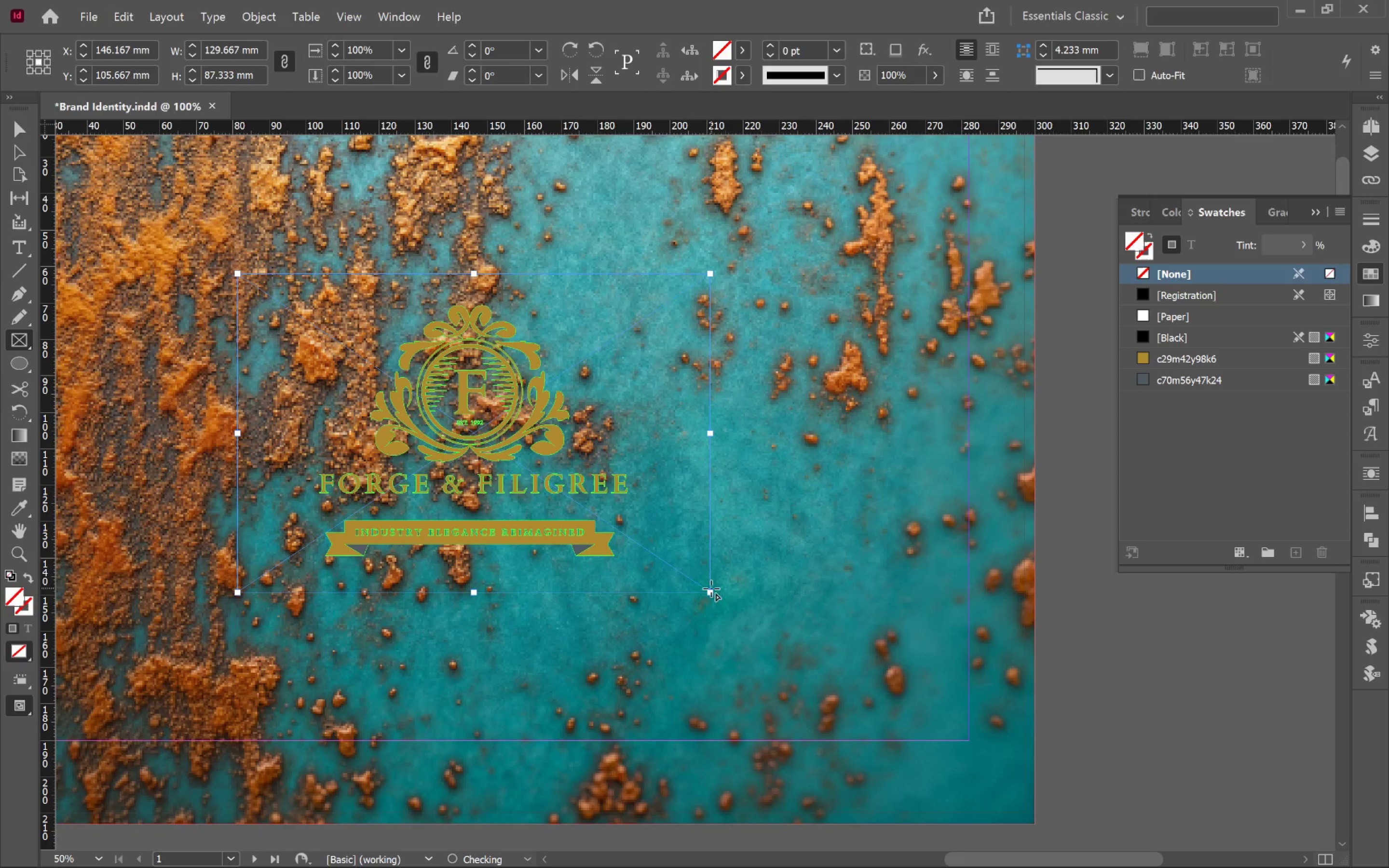 
key(V)
 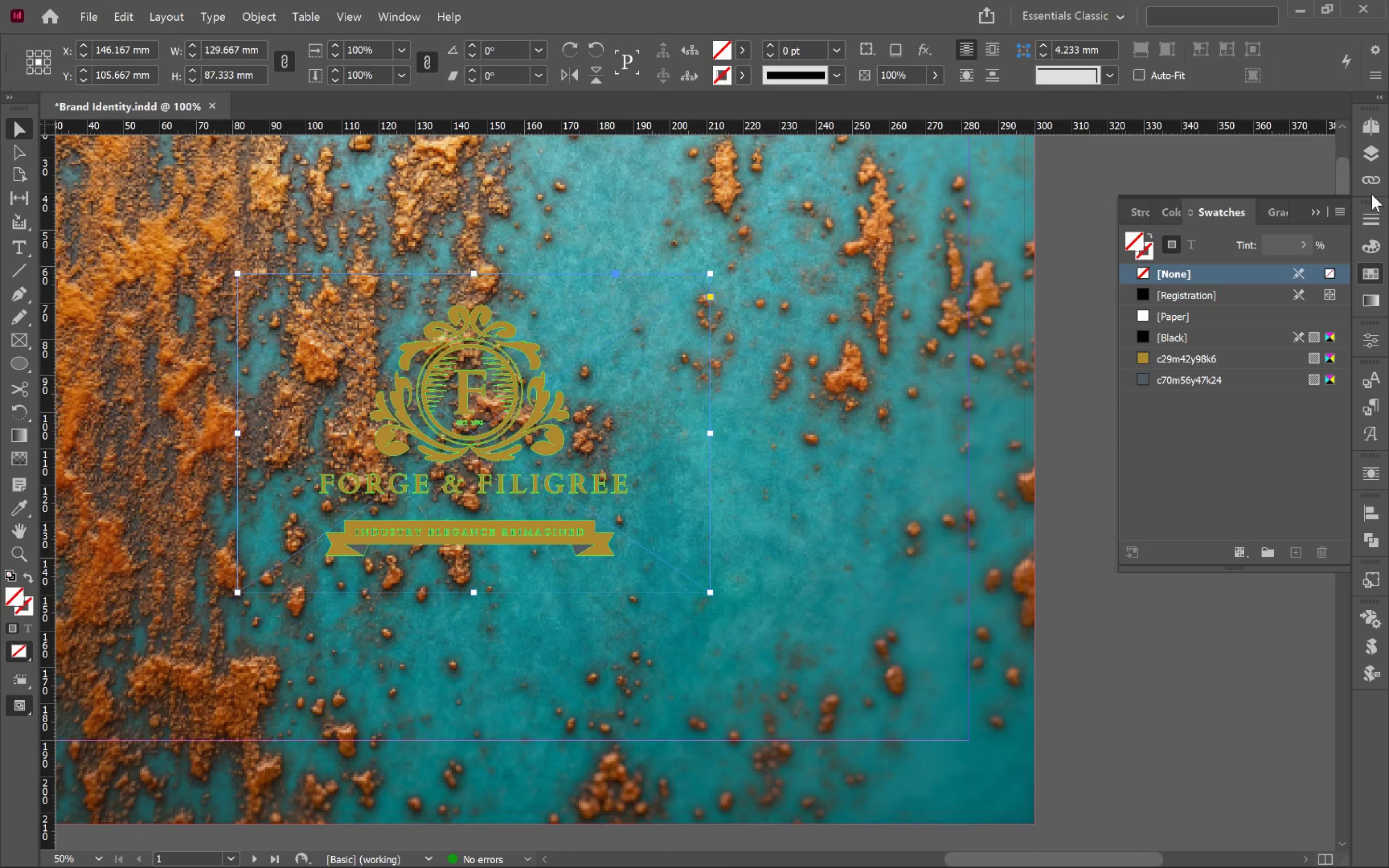 
left_click([1367, 148])
 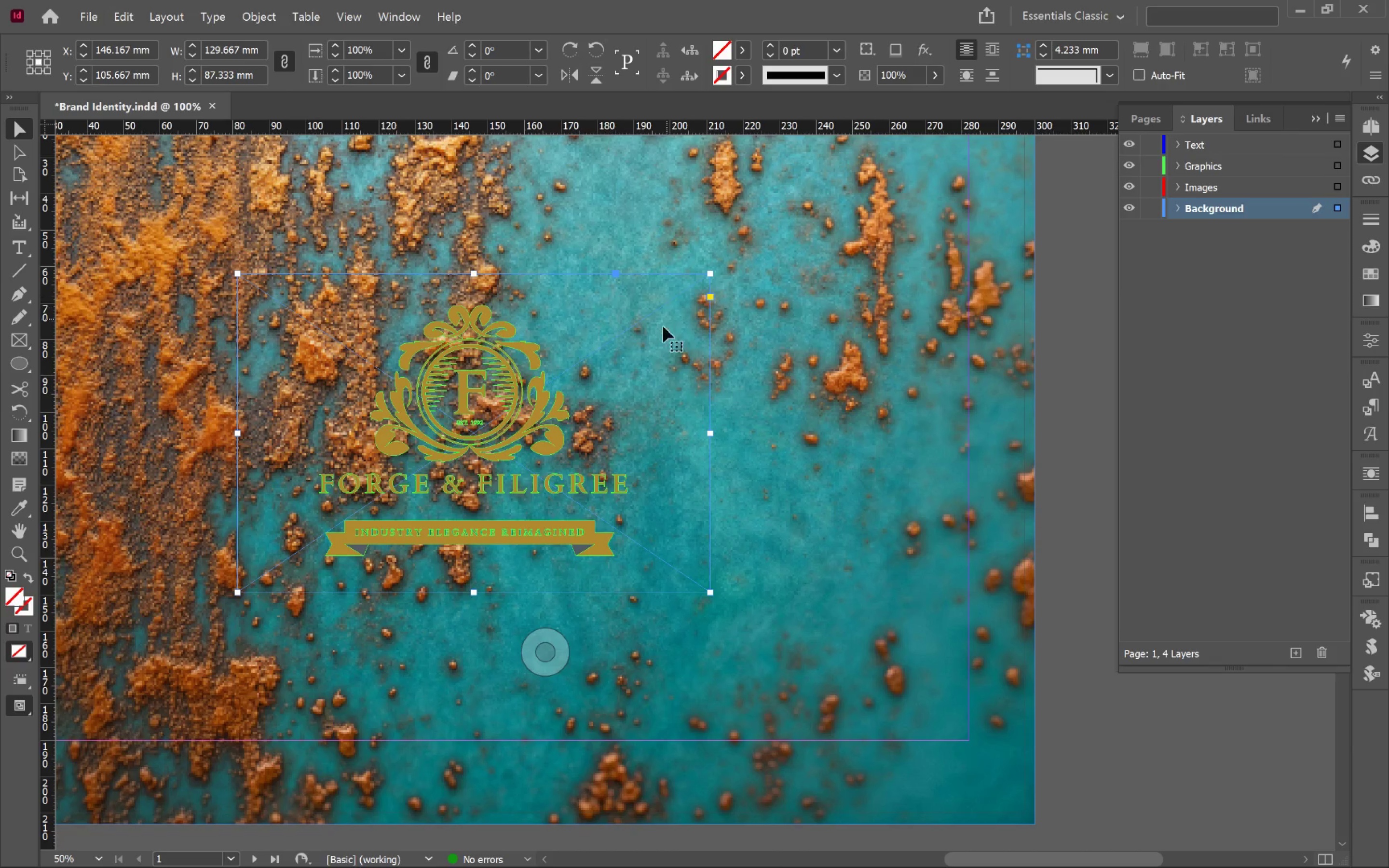 
hold_key(key=ShiftLeft, duration=0.5)
left_click([538, 408])
 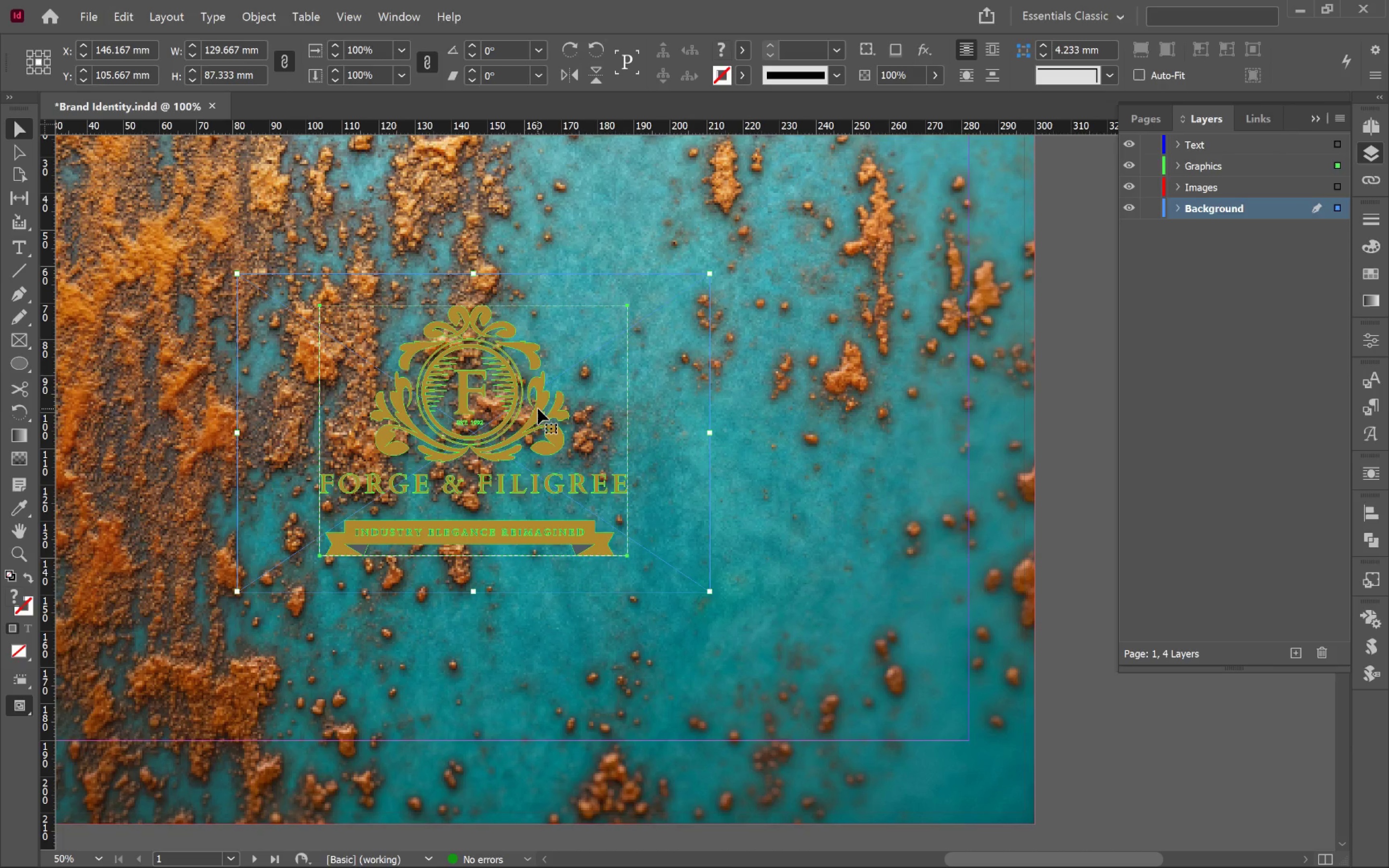 
left_click([538, 408])
 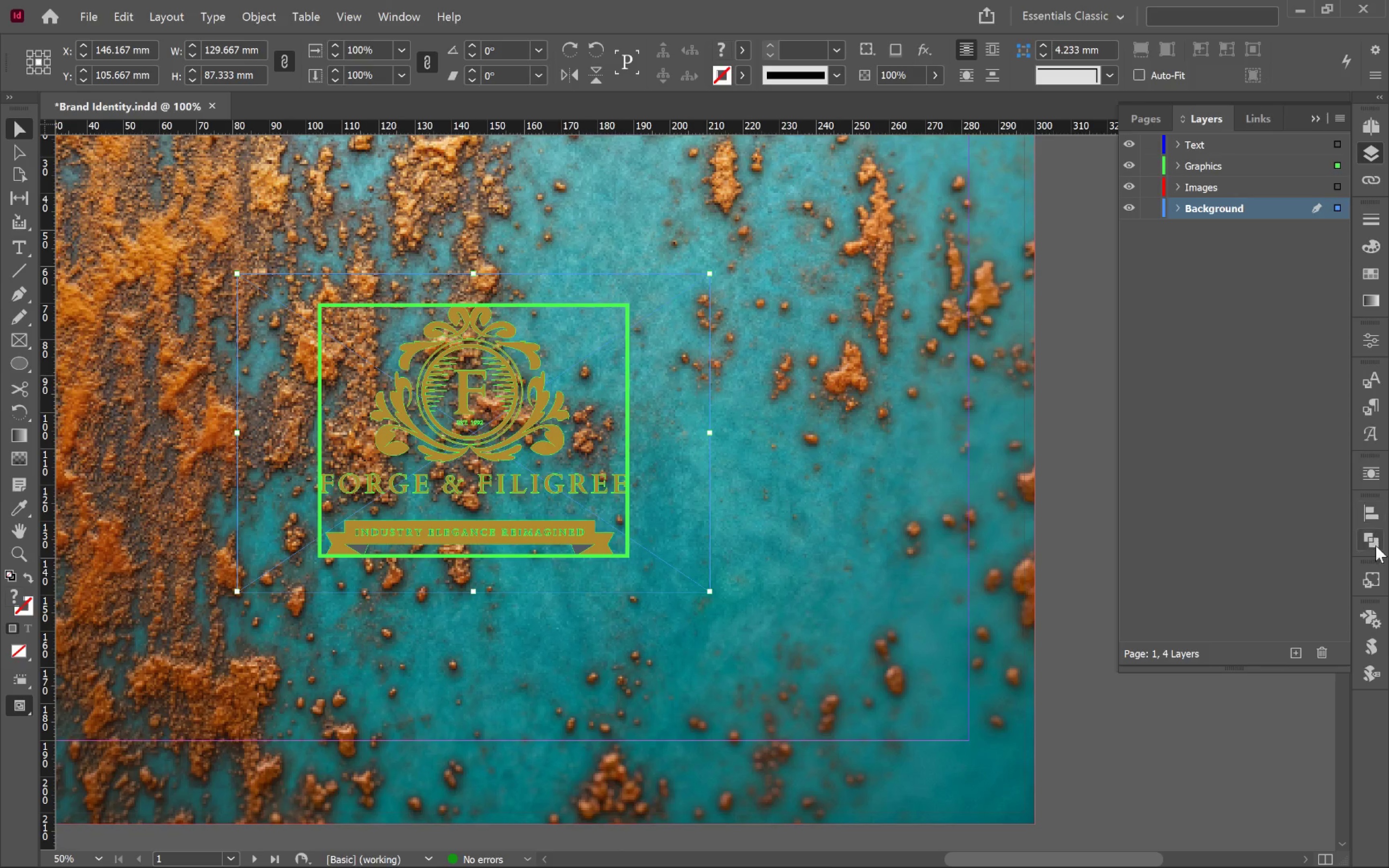 
left_click([1362, 511])
 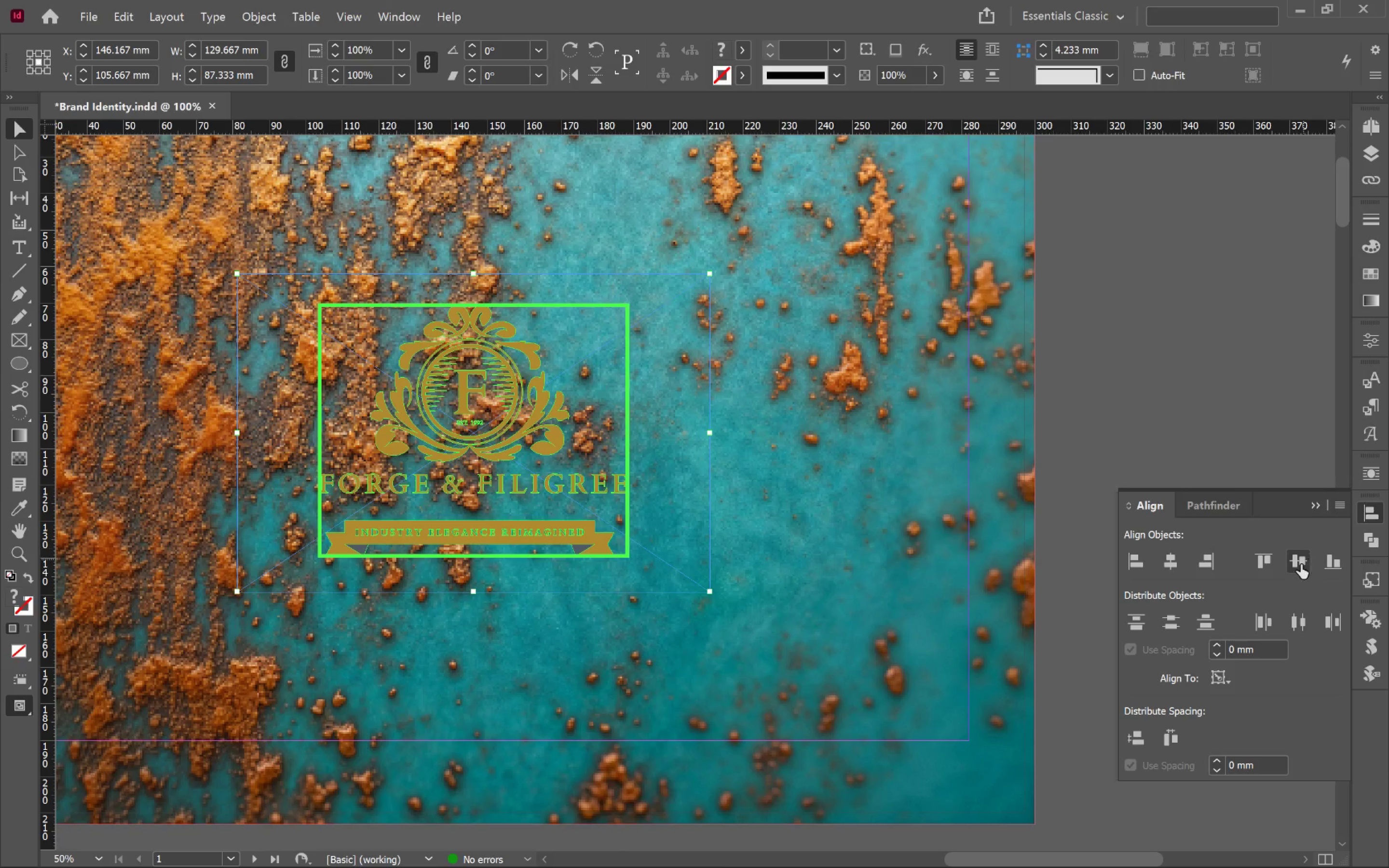 
left_click([1301, 565])
 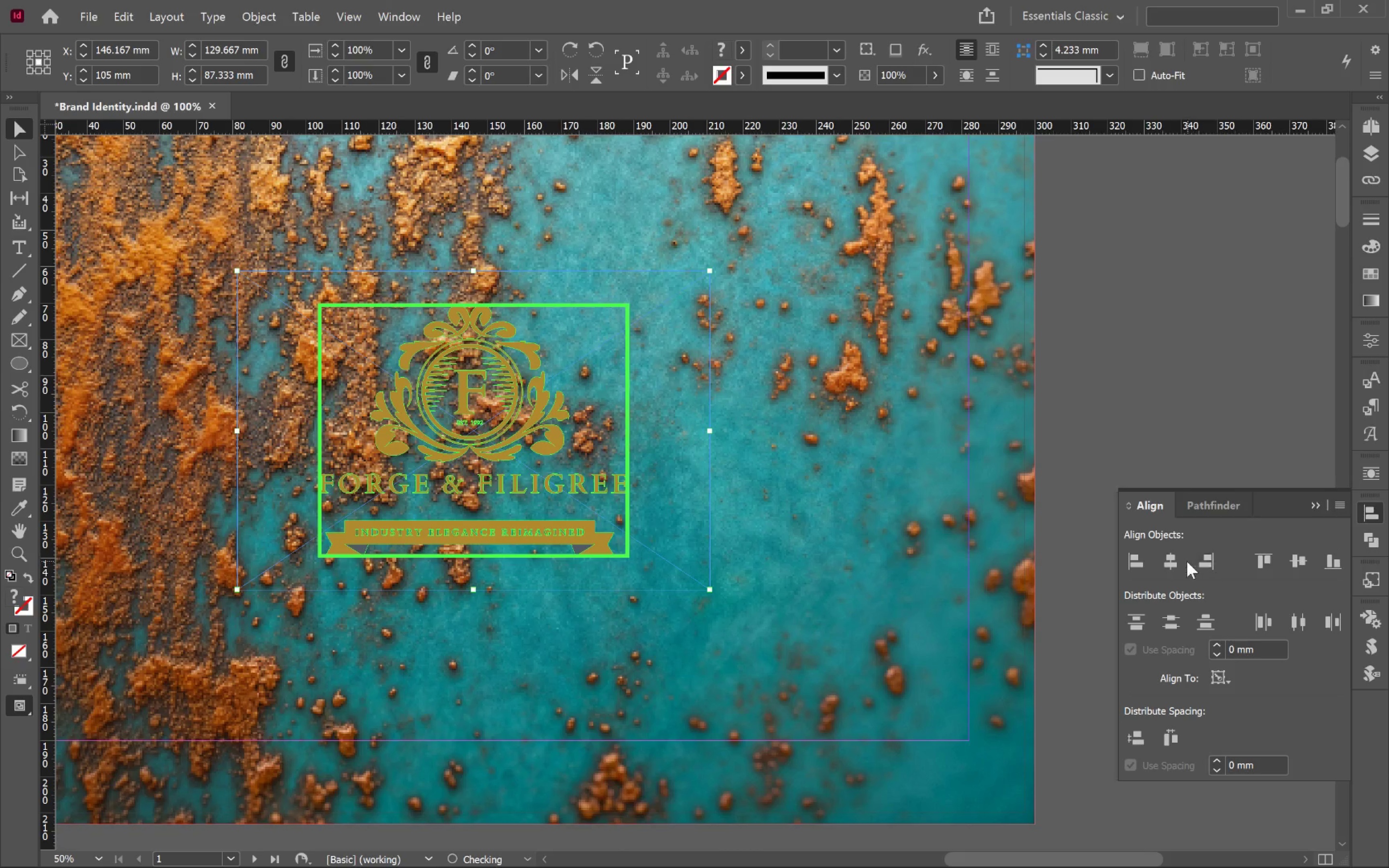 
left_click([1176, 561])
 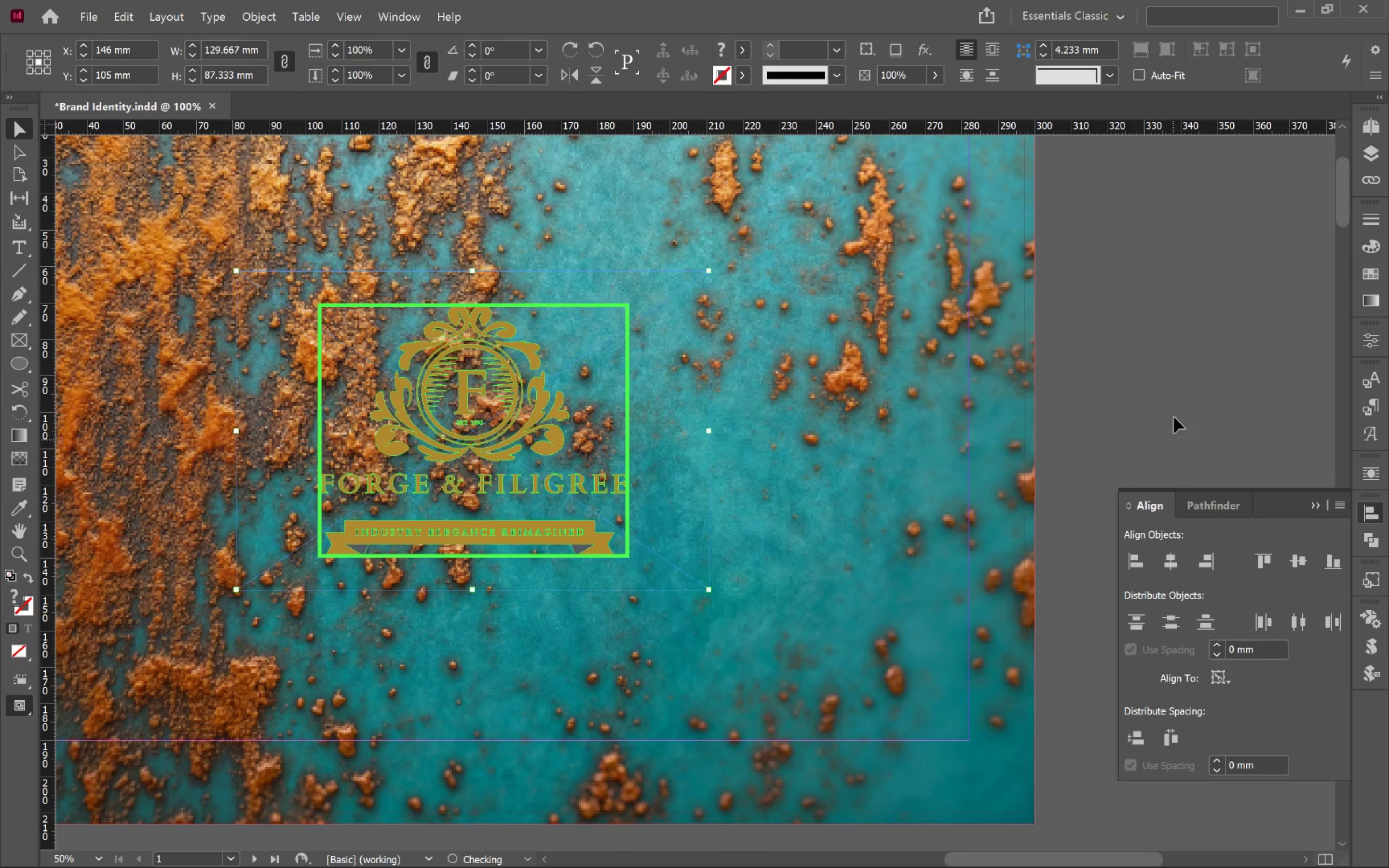 
left_click([1174, 349])
 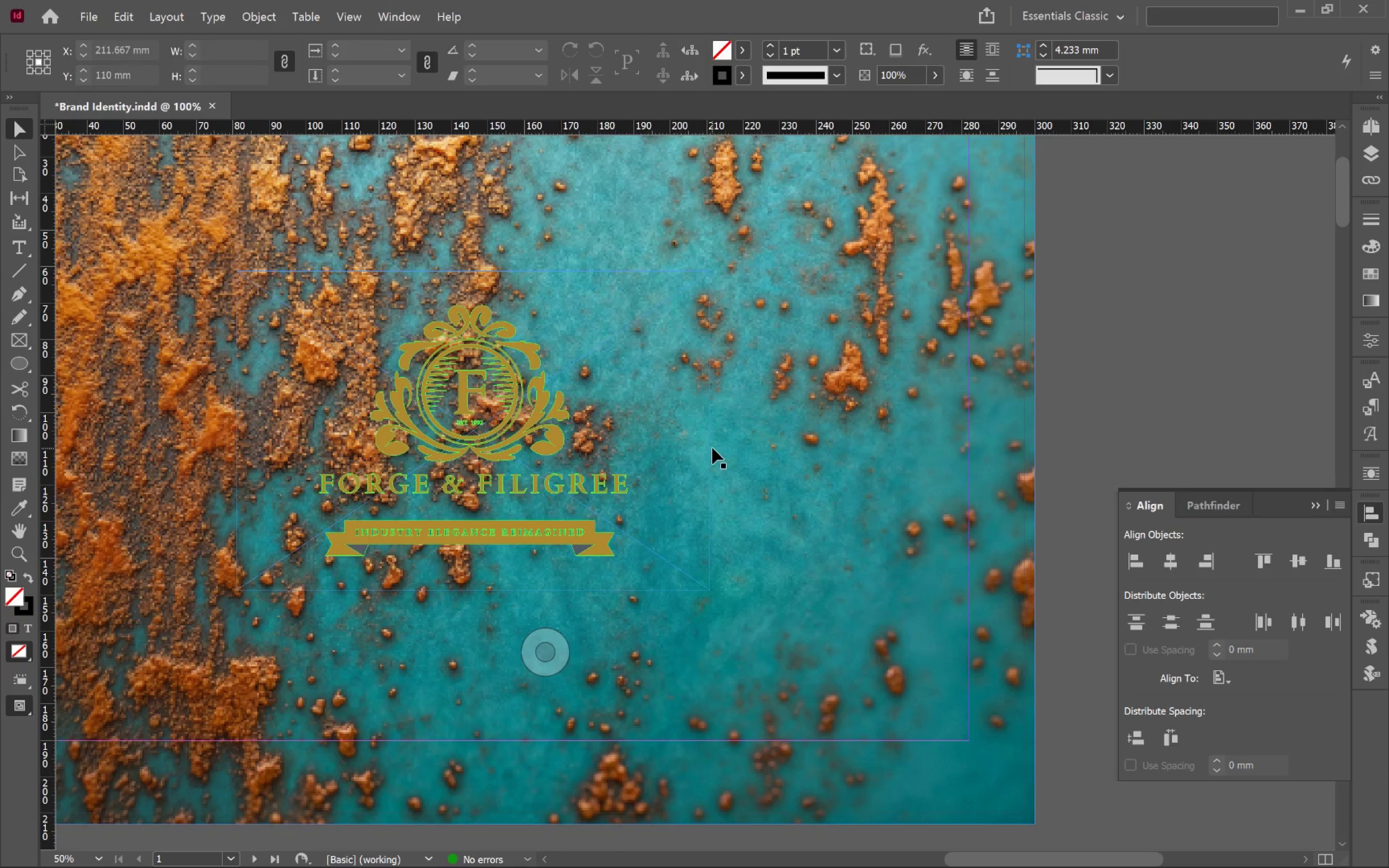 
left_click([709, 446])
 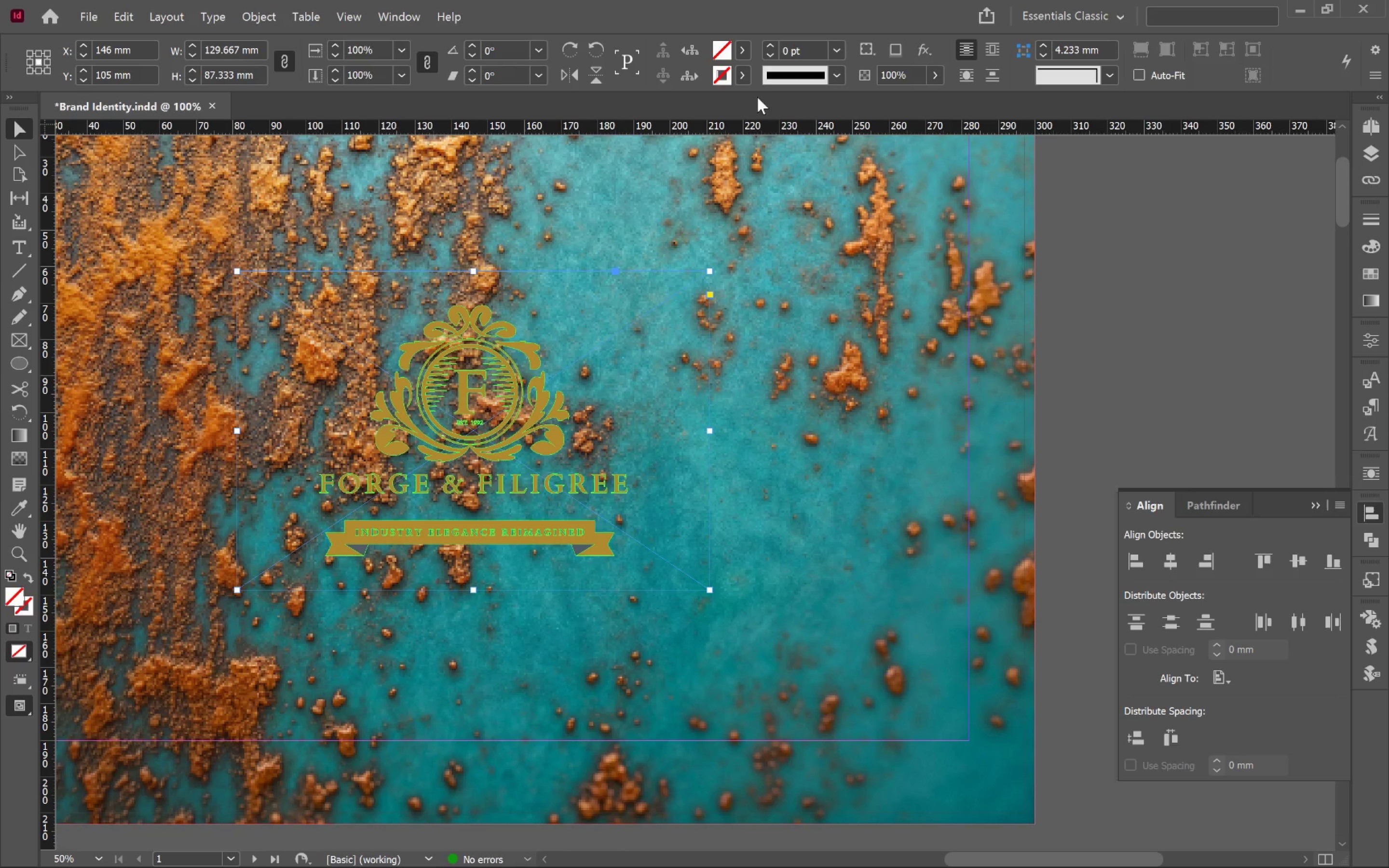 
left_click([744, 49])
 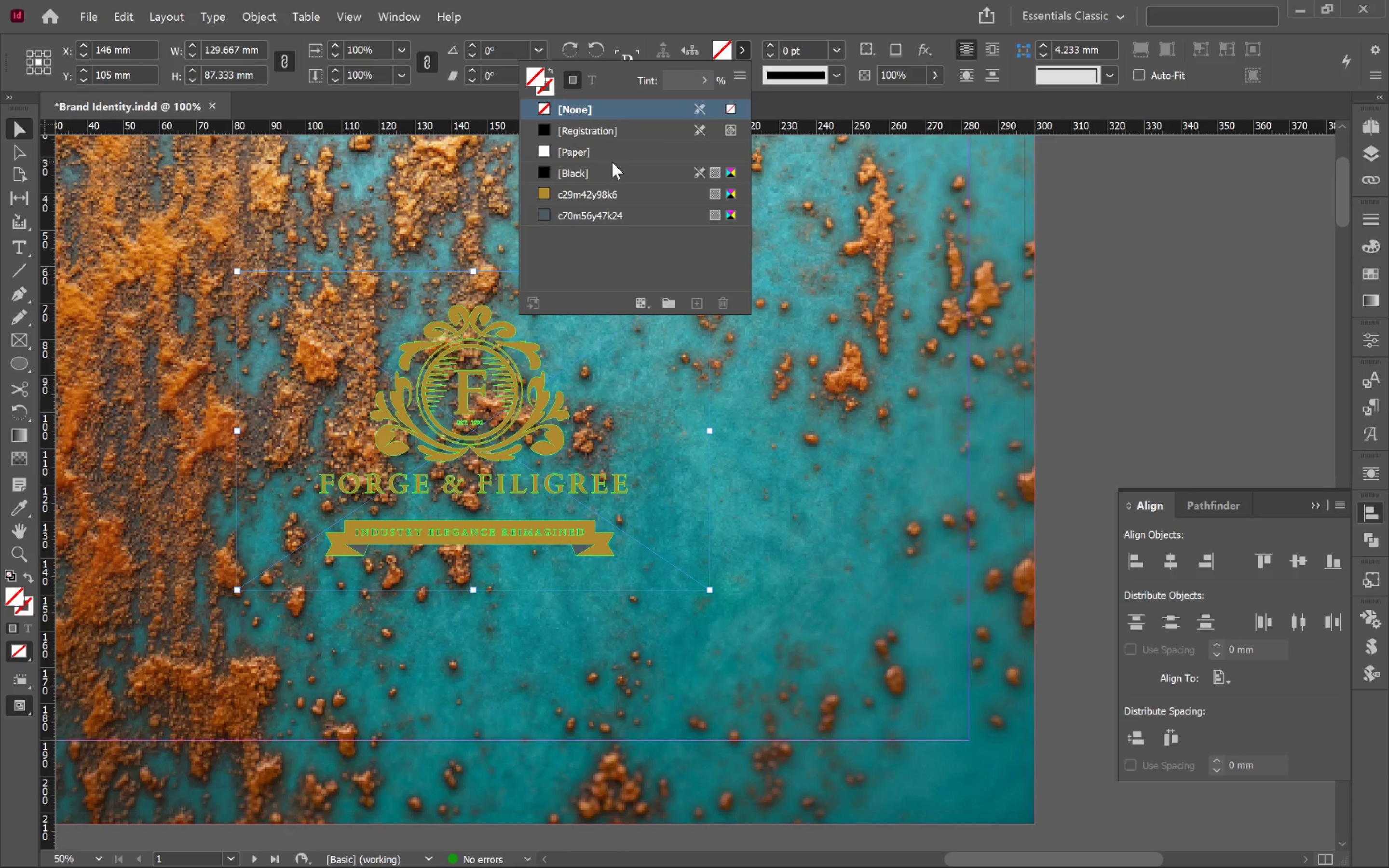 
left_click([605, 151])
 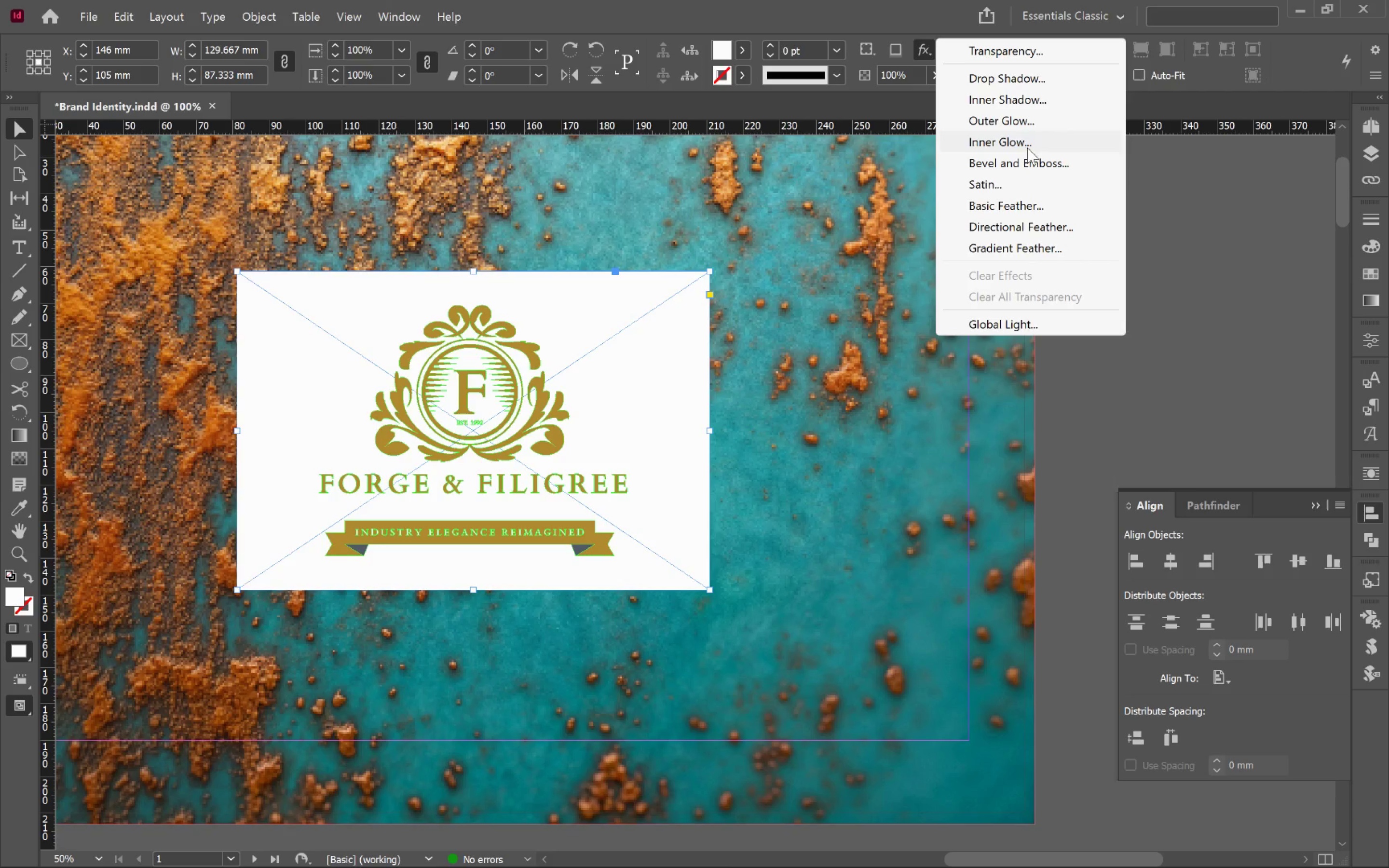 
wait(8.48)
 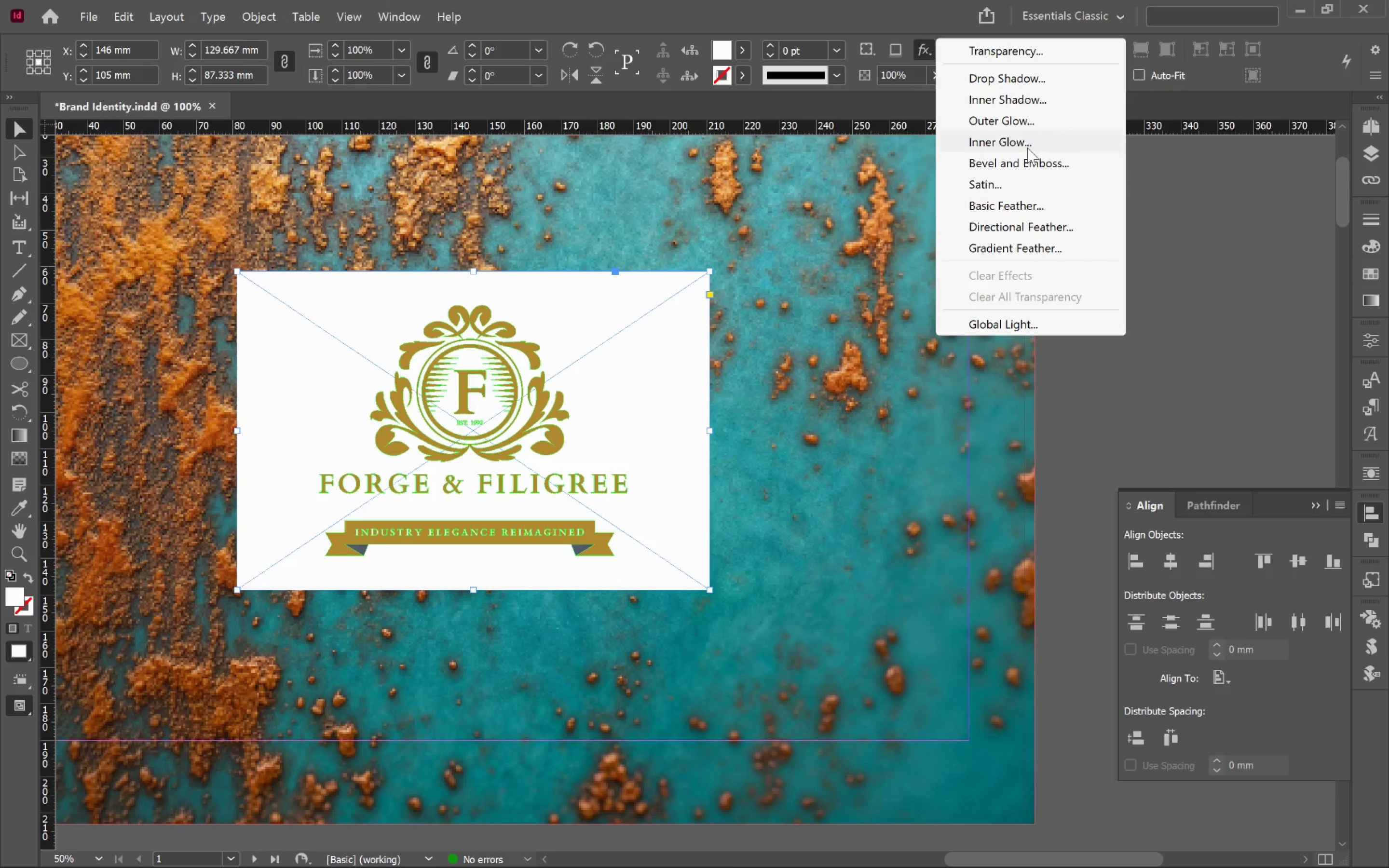 
left_click_drag(start_coordinate=[684, 230], to_coordinate=[1089, 129])
 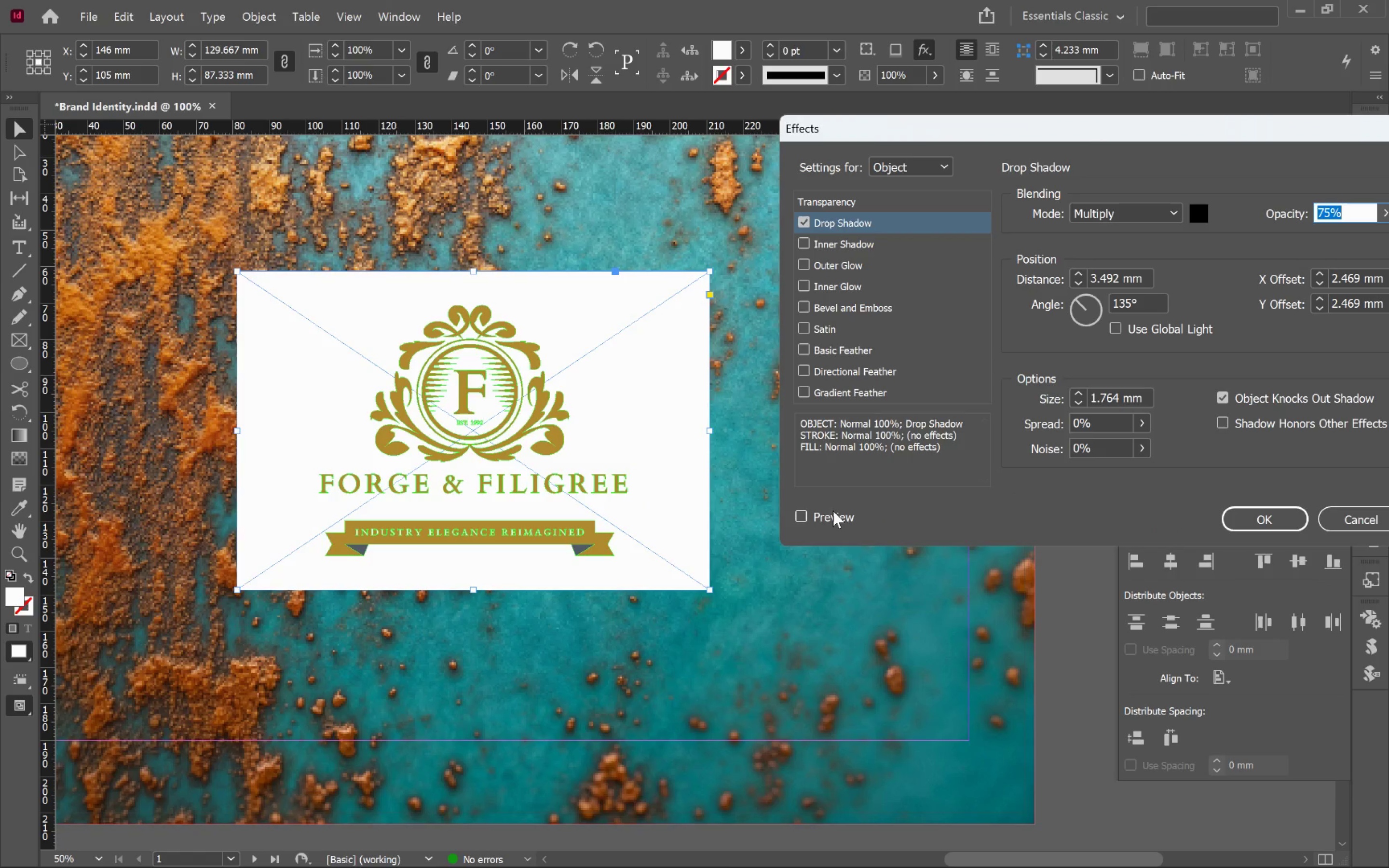 
left_click([833, 517])
 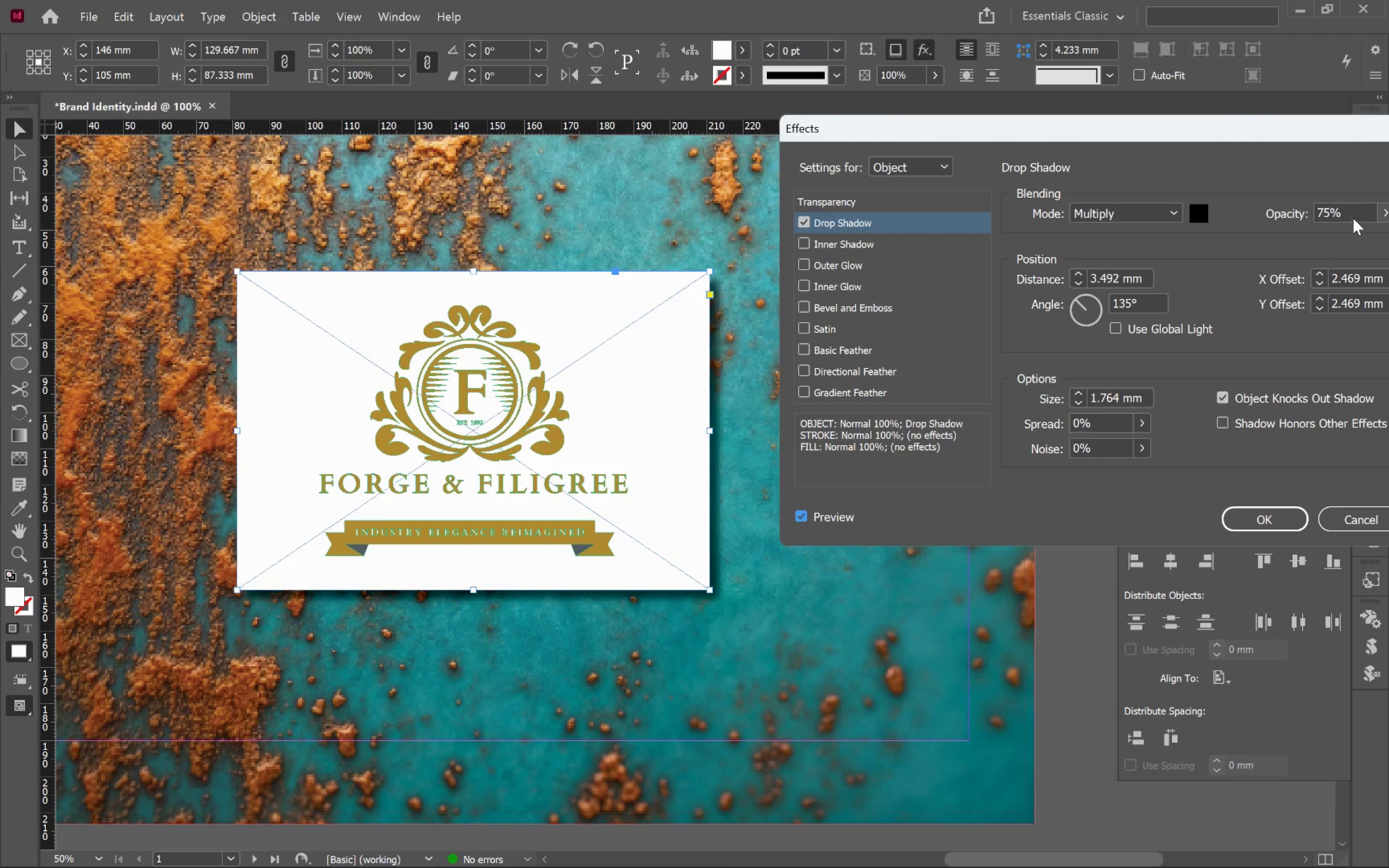 
left_click_drag(start_coordinate=[1351, 213], to_coordinate=[1282, 218])
 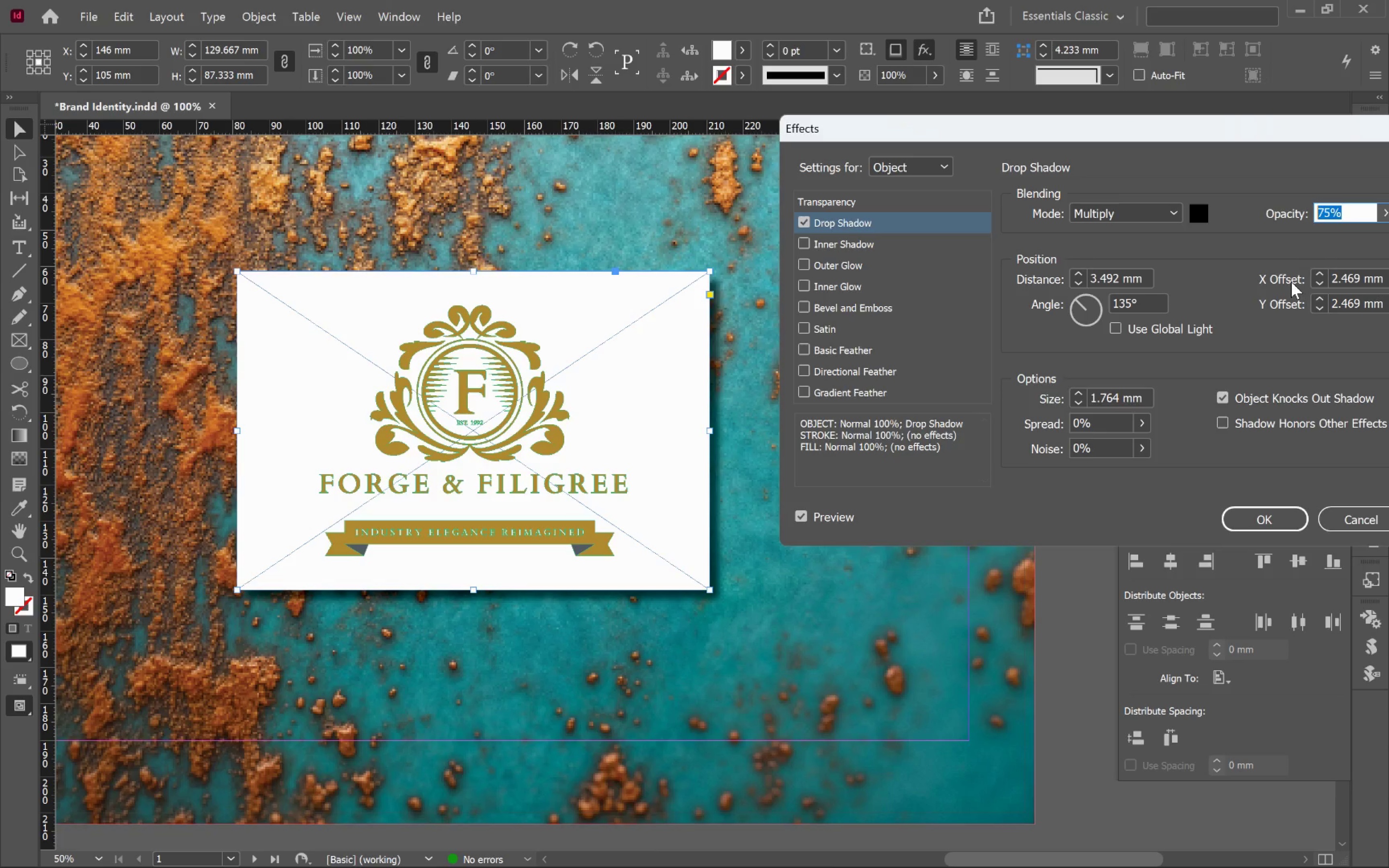 
type(40)
key(Tab)
 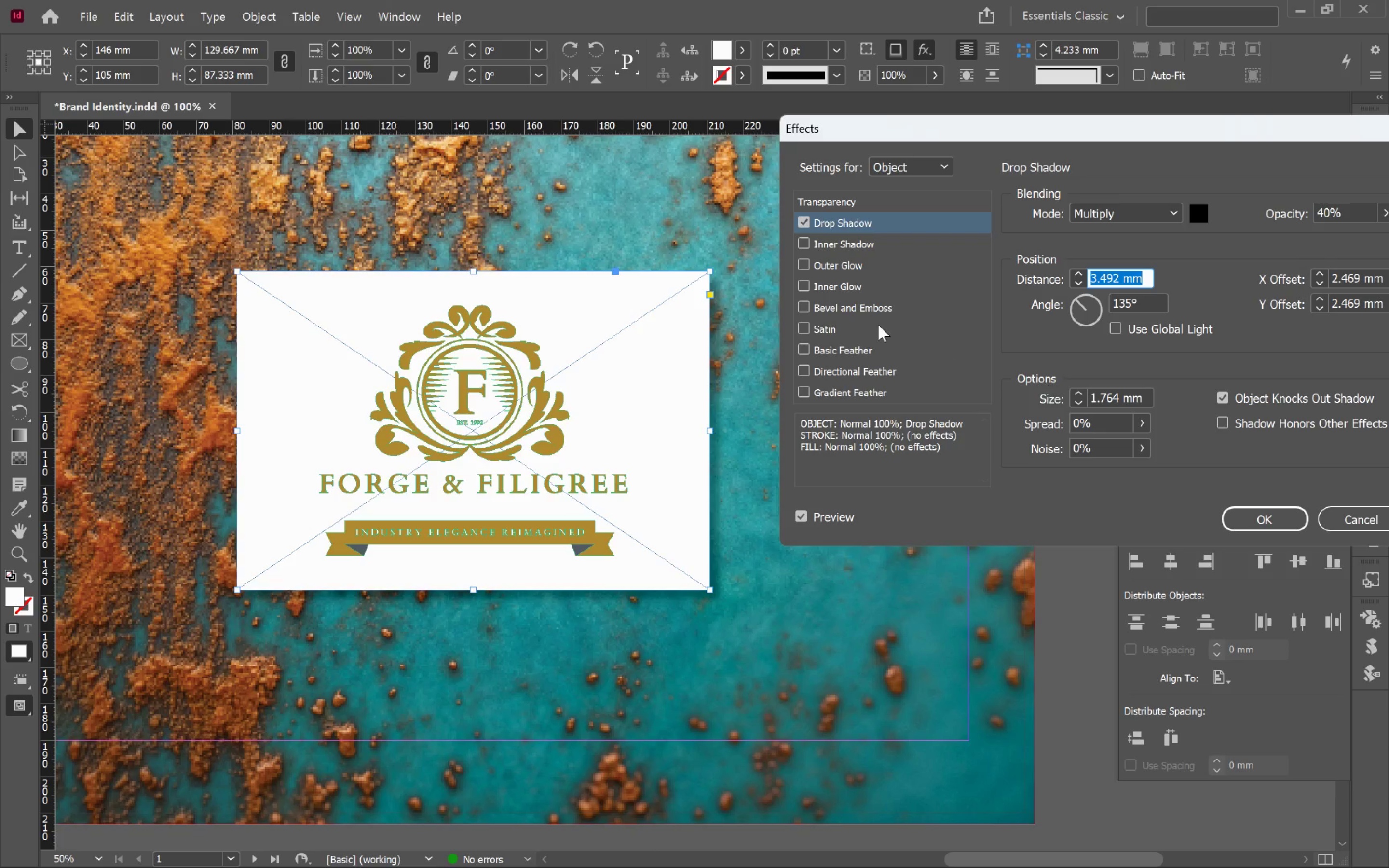 
left_click([1276, 517])
 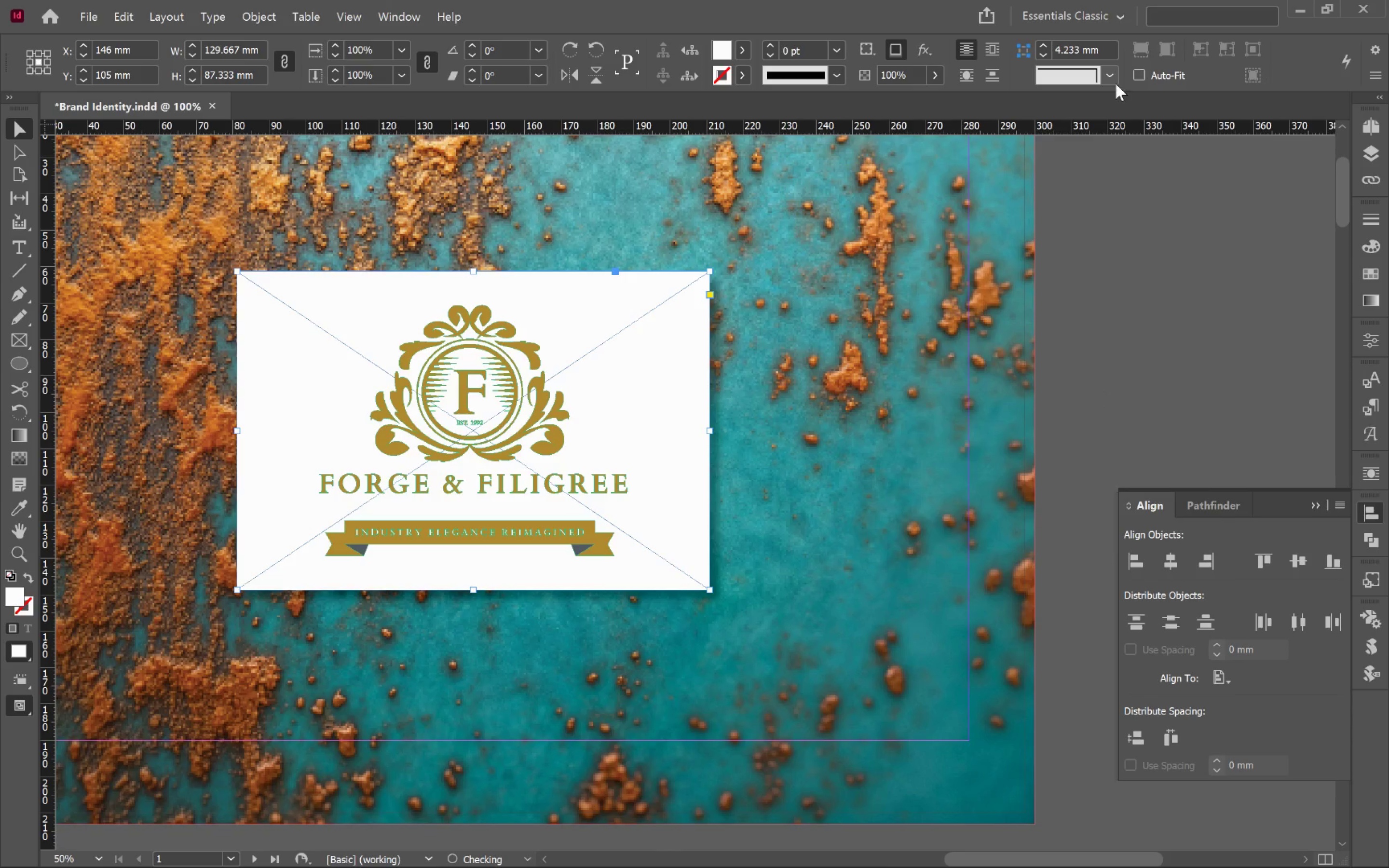 
left_click([1110, 76])
 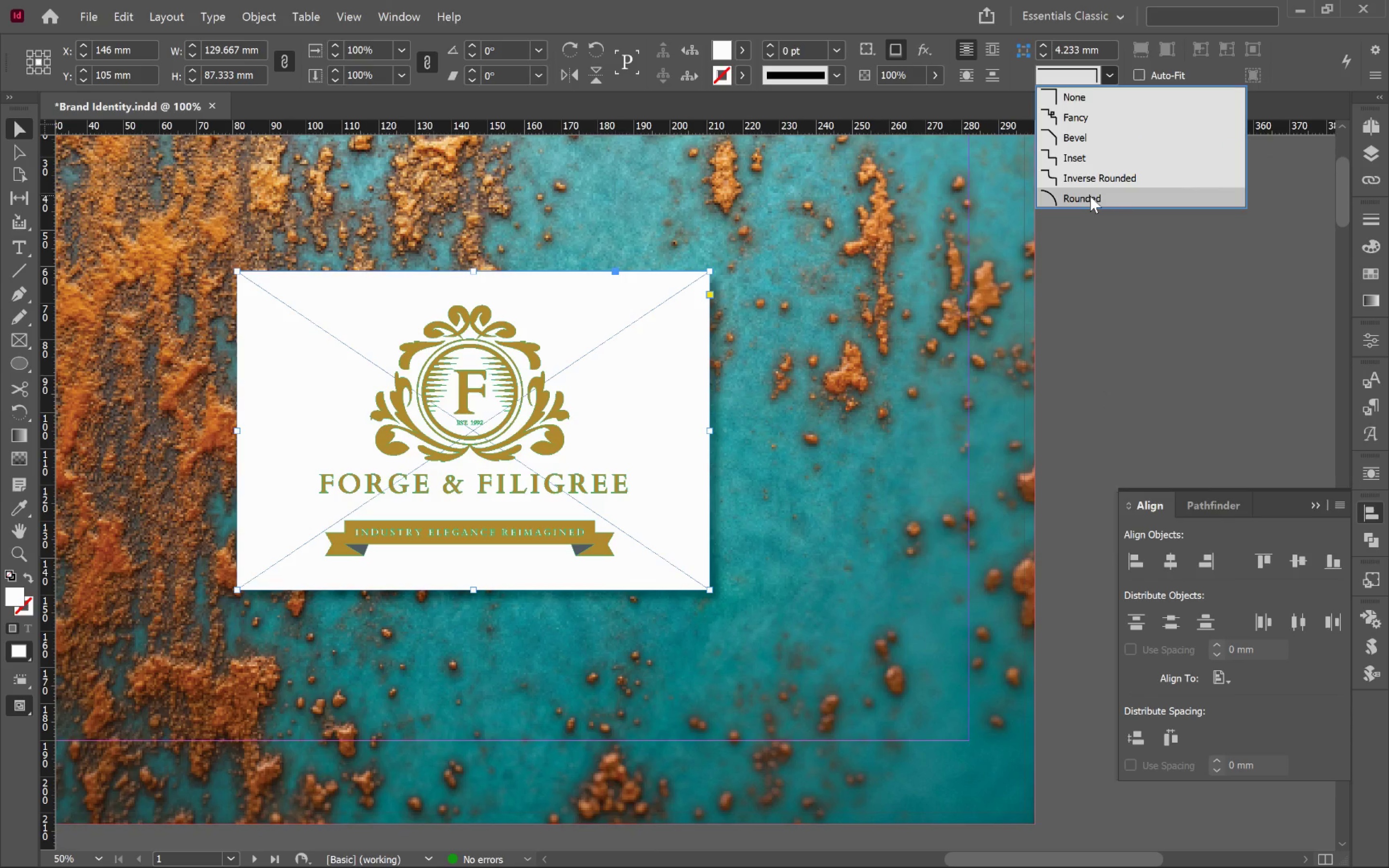 
left_click([1079, 120])
 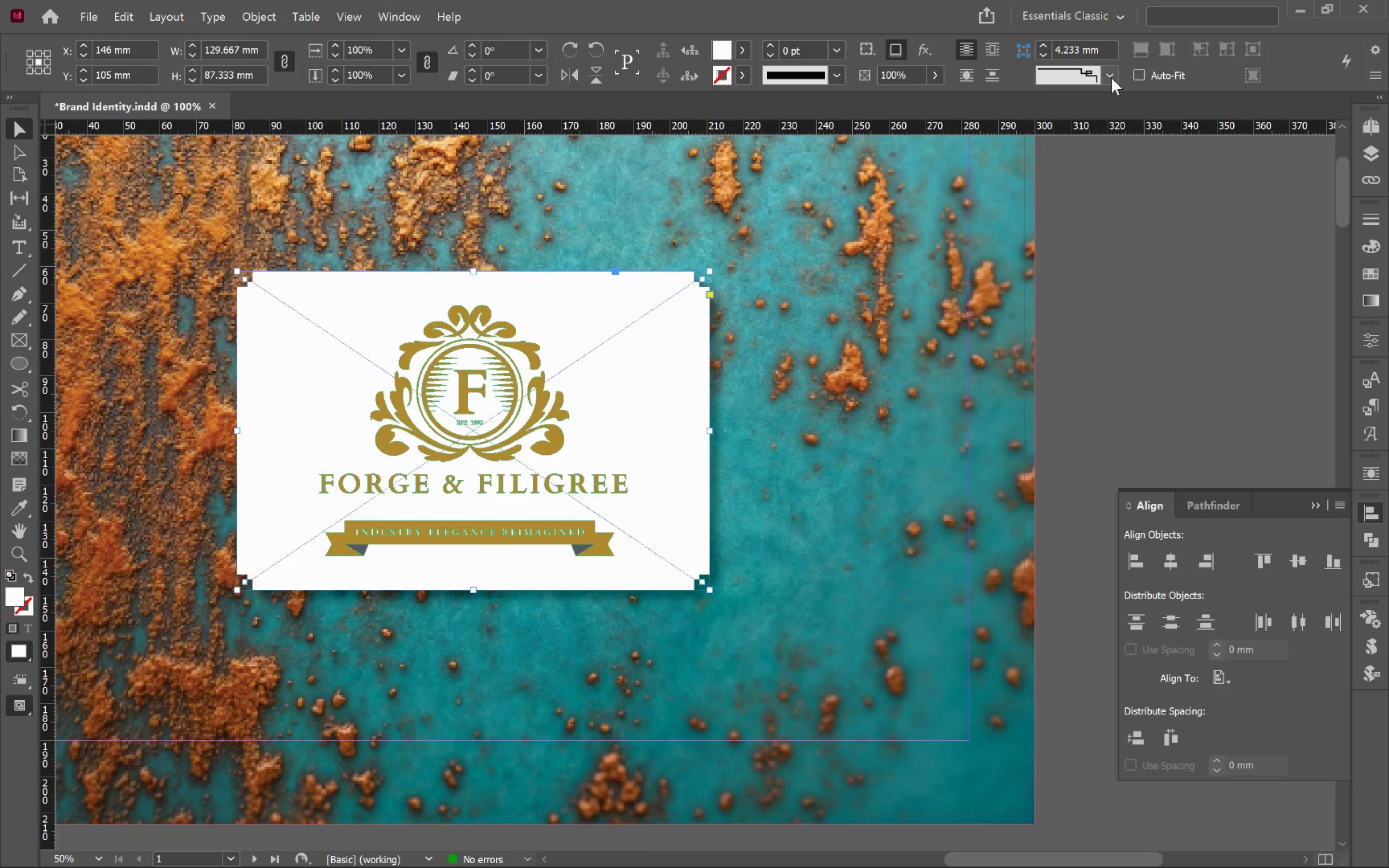 
left_click([1110, 75])
 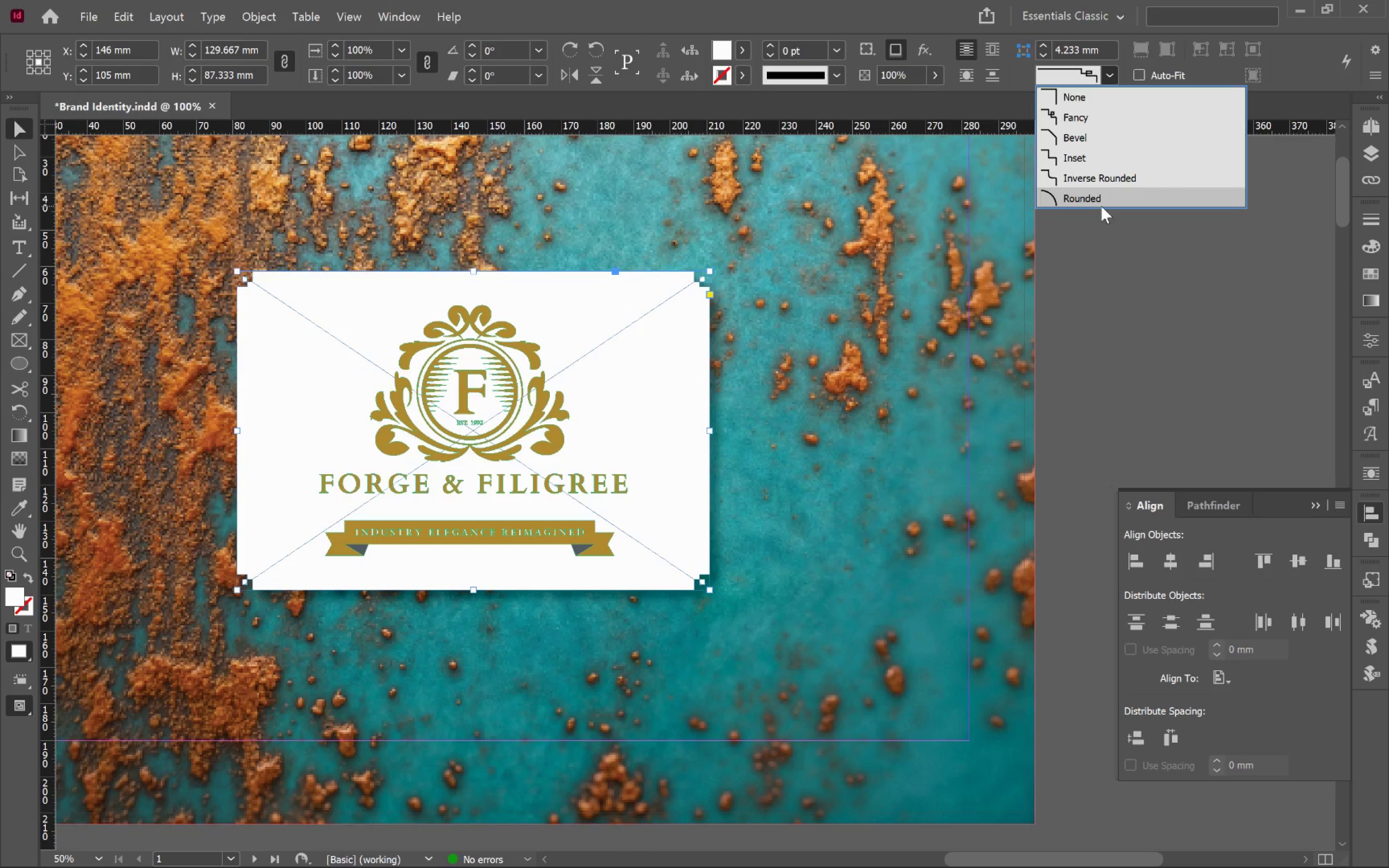 
left_click([1103, 198])
 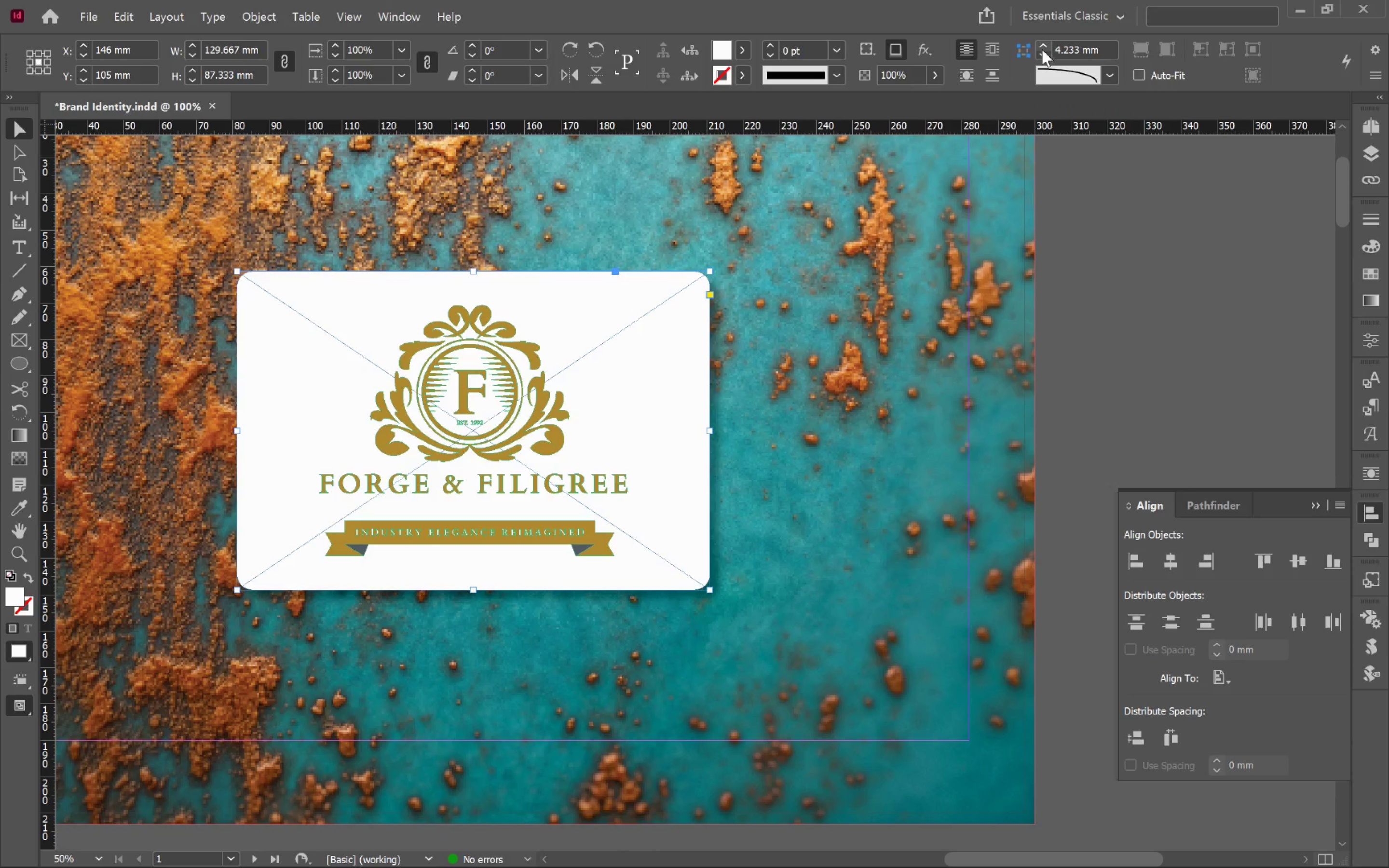 
double_click([1041, 47])
 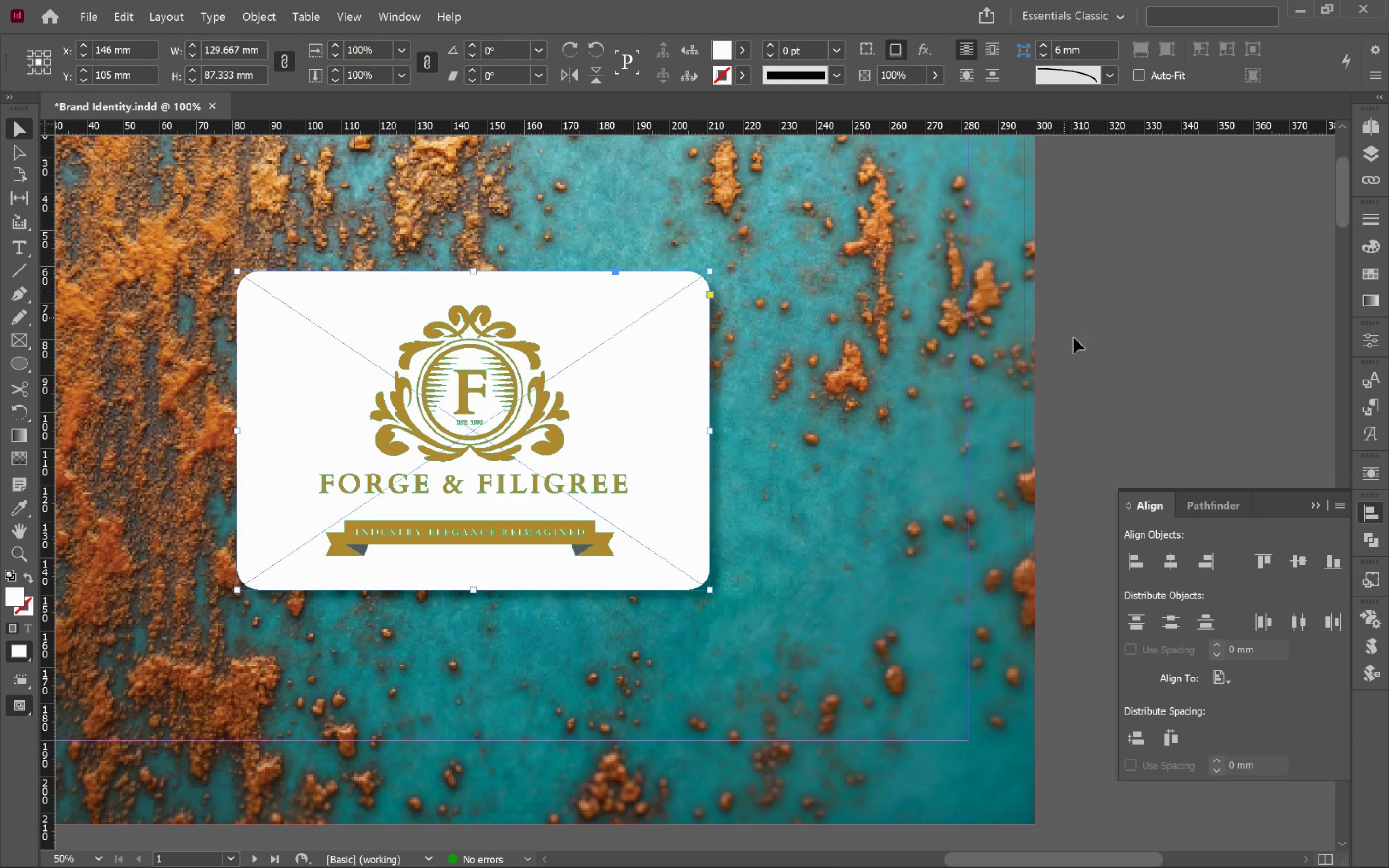 
left_click([1086, 356])
 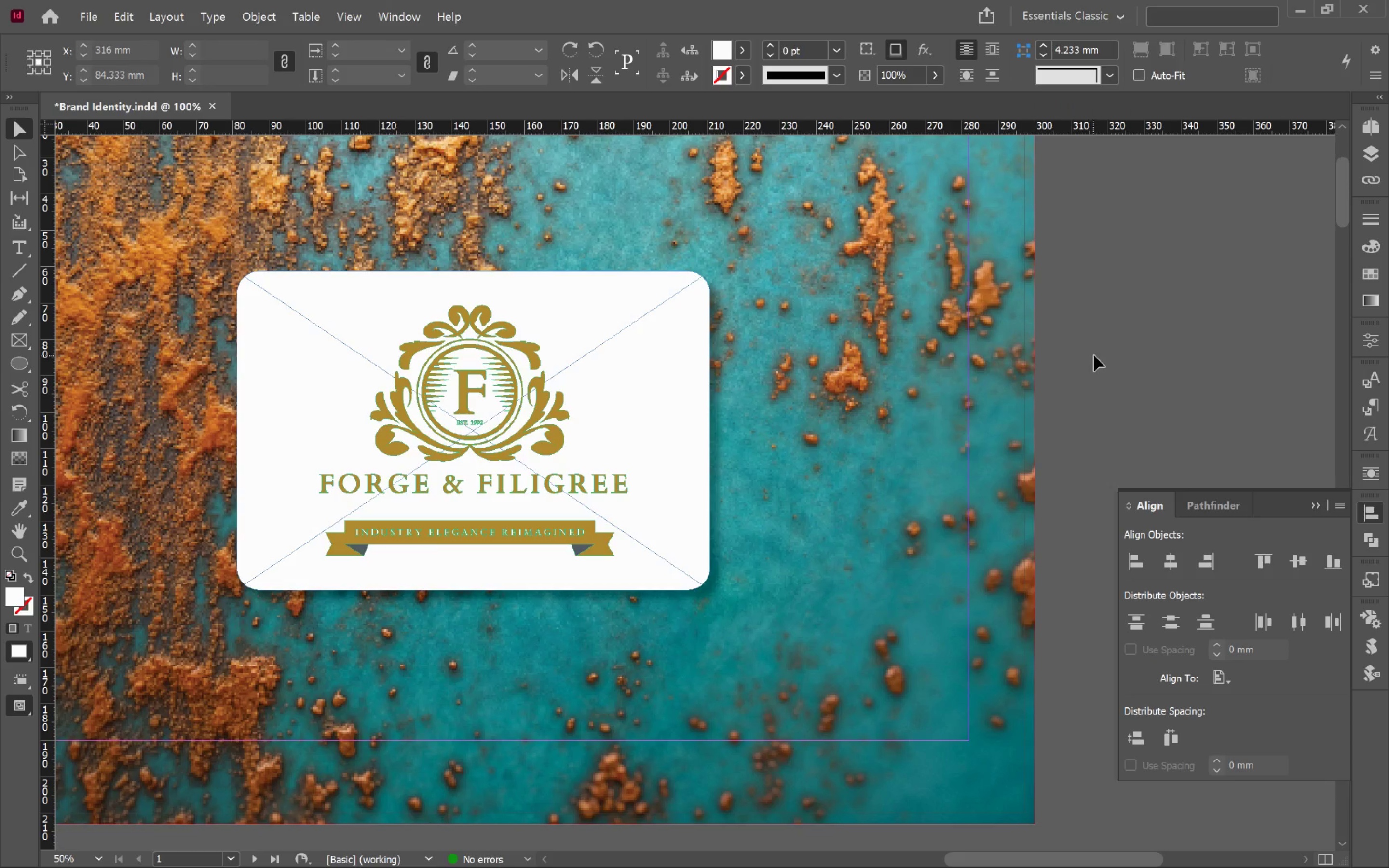 
key(W)
 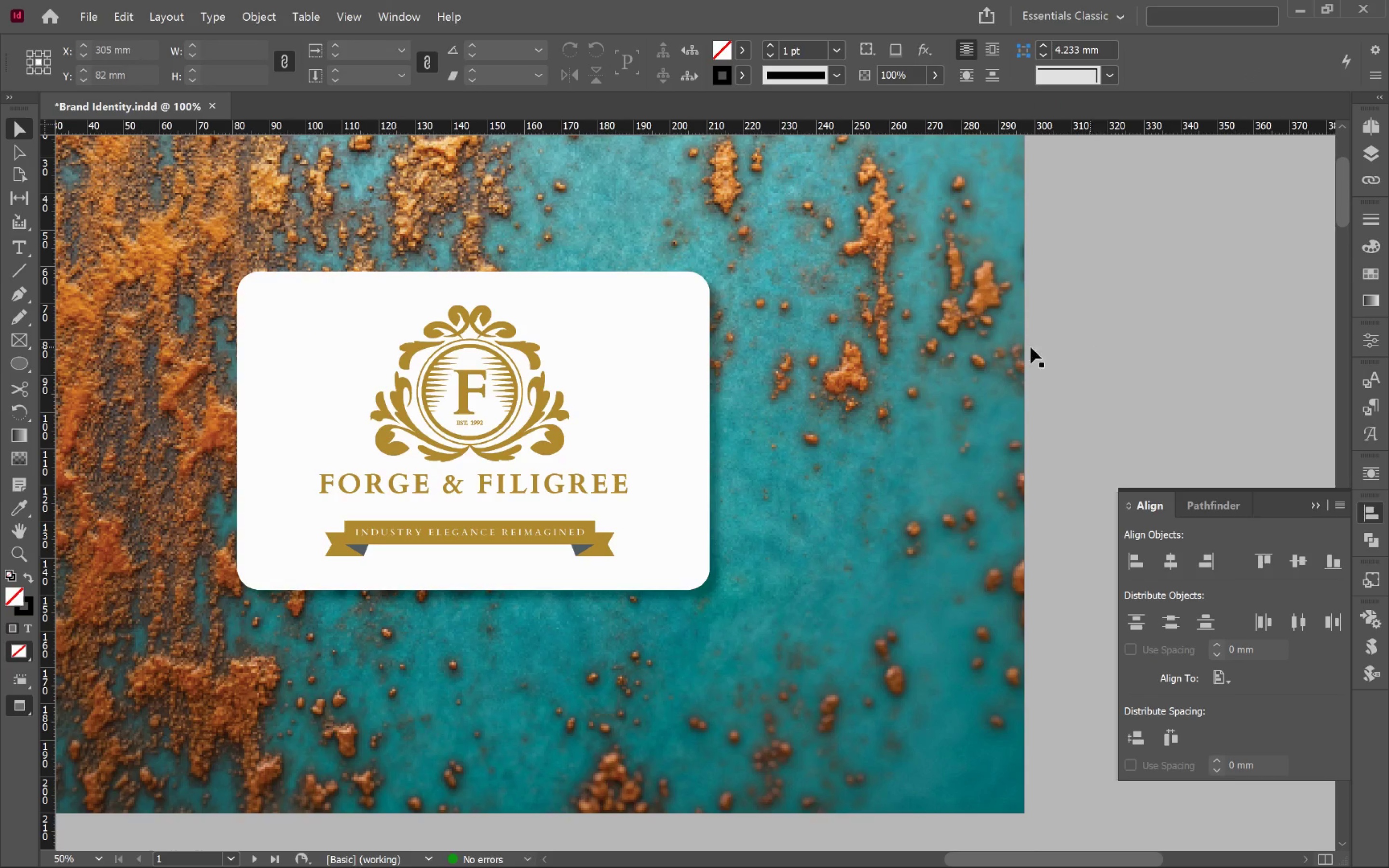 
hold_key(key=AltLeft, duration=0.68)
scroll: coordinate [878, 332], scroll_direction: down, amount: 1.0
 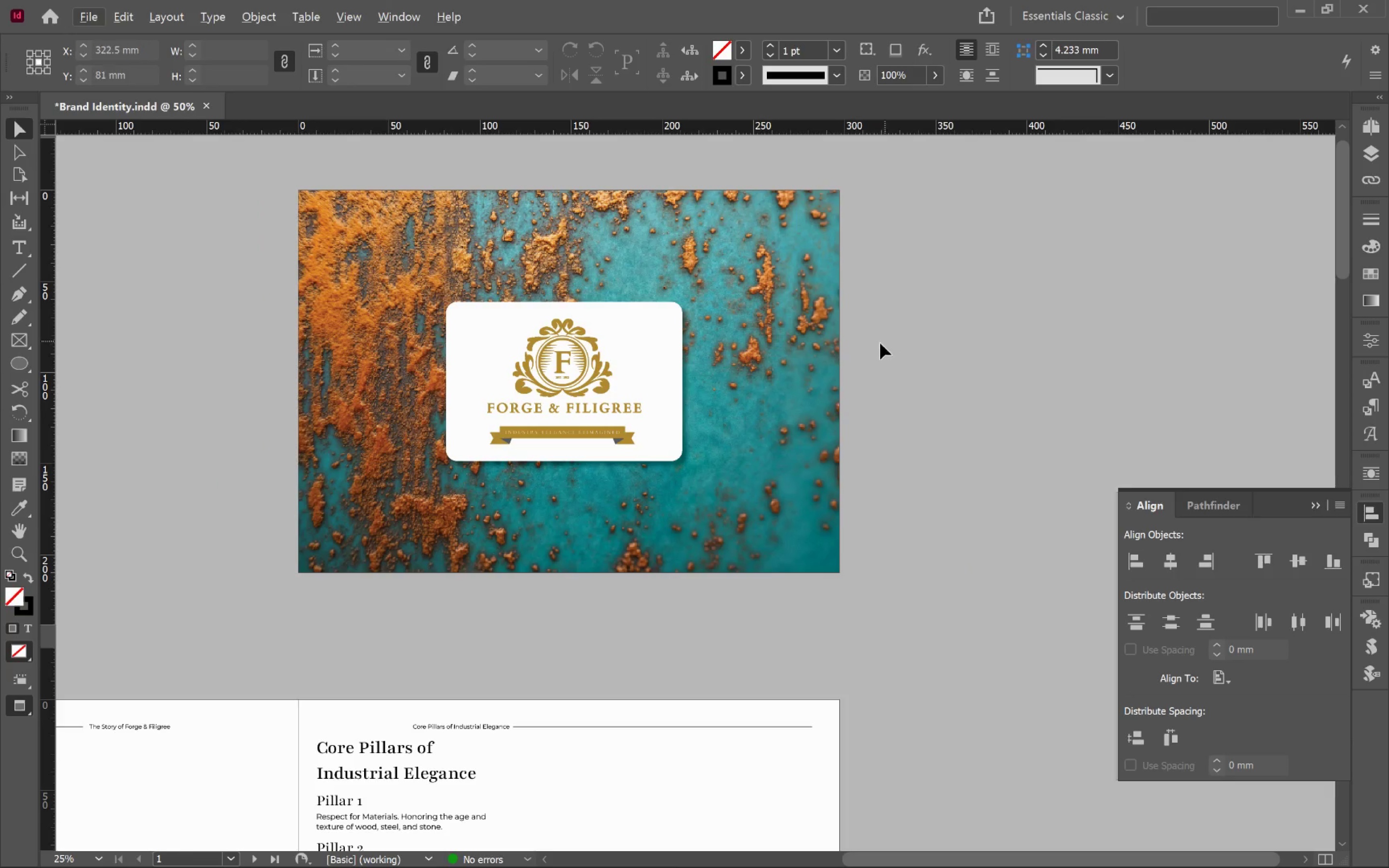 
hold_key(key=Space, duration=0.86)
 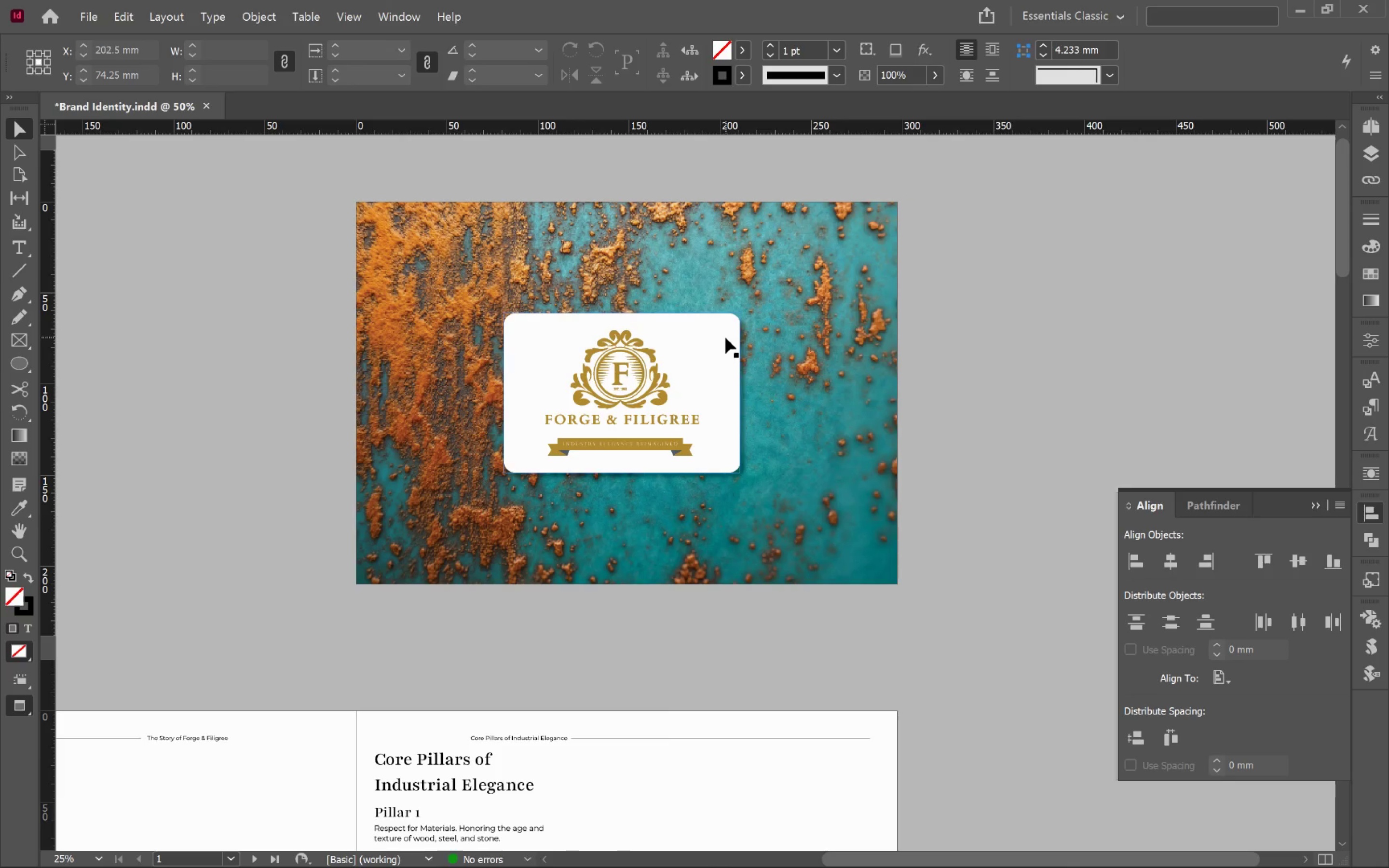 
left_click_drag(start_coordinate=[860, 352], to_coordinate=[918, 363])
 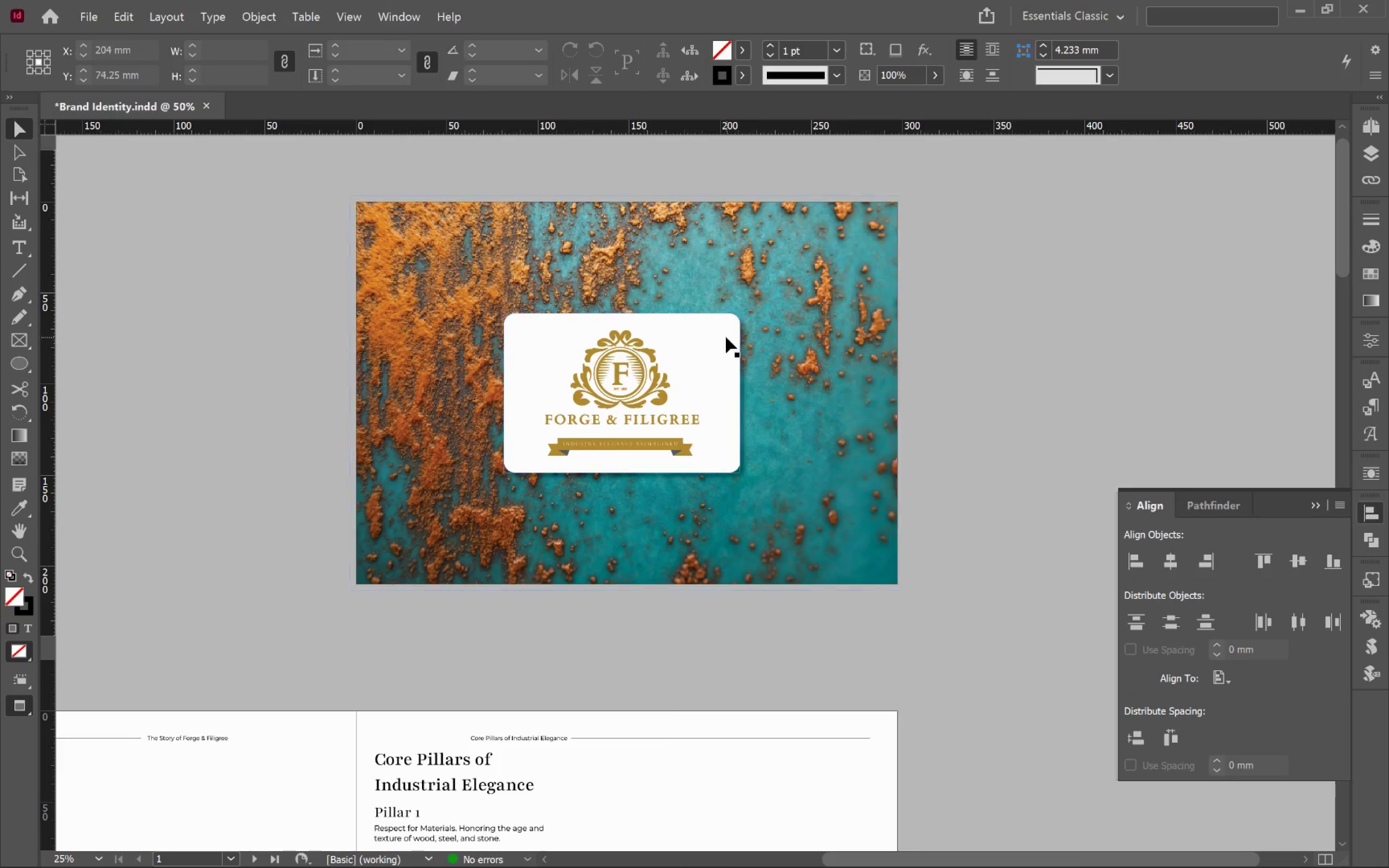 
left_click([725, 338])
 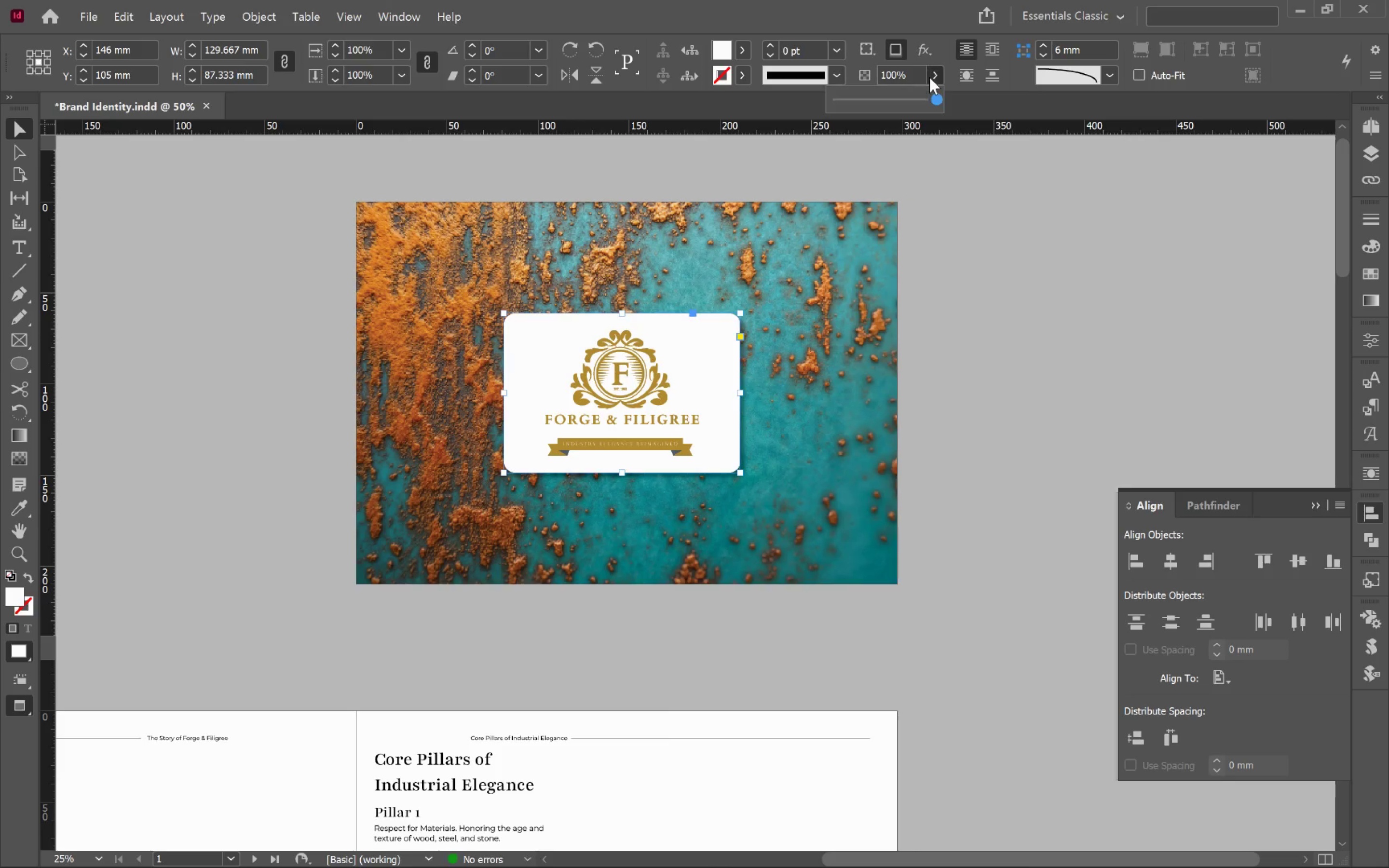 
left_click_drag(start_coordinate=[930, 100], to_coordinate=[921, 101])
 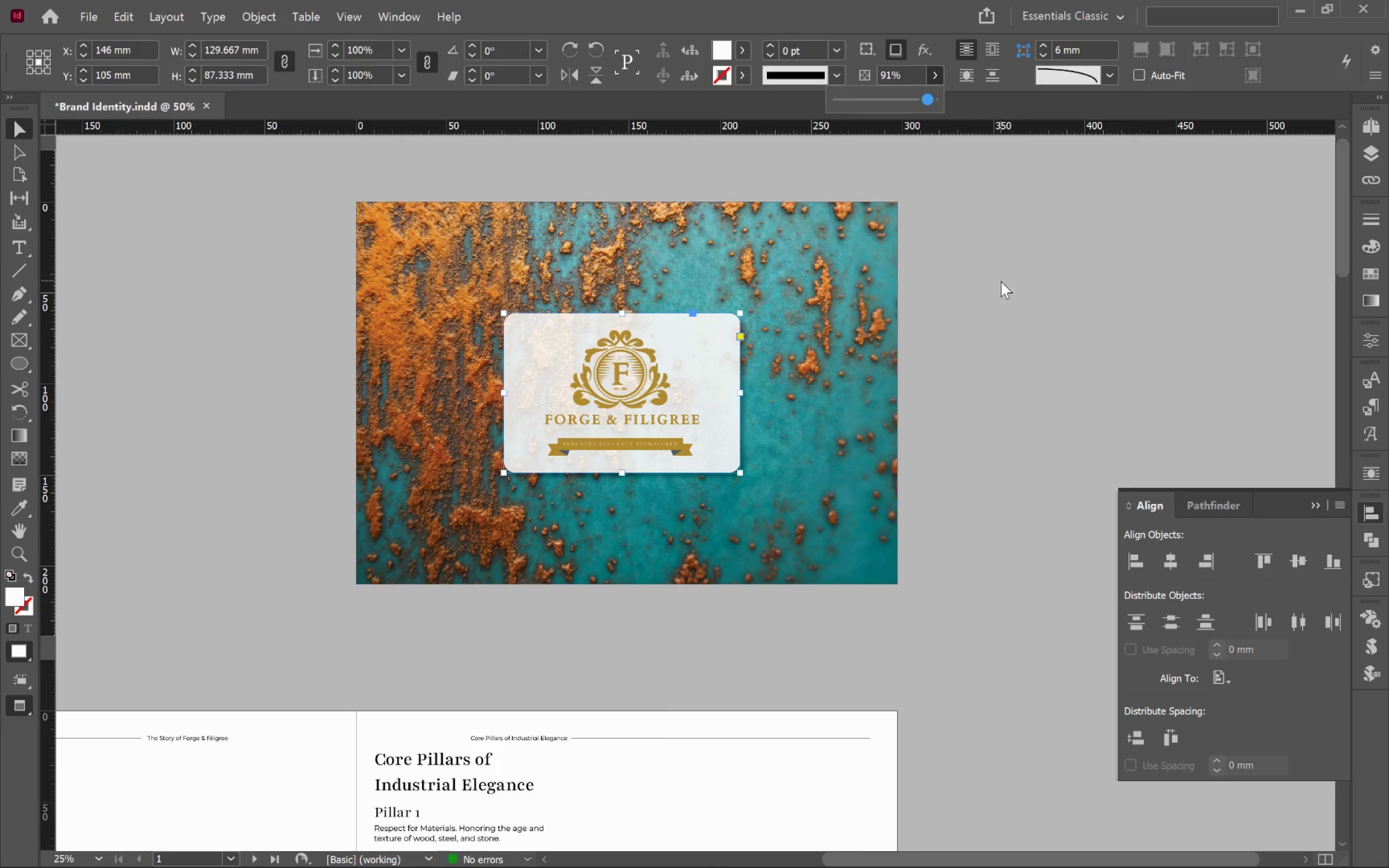 
left_click([1001, 281])
 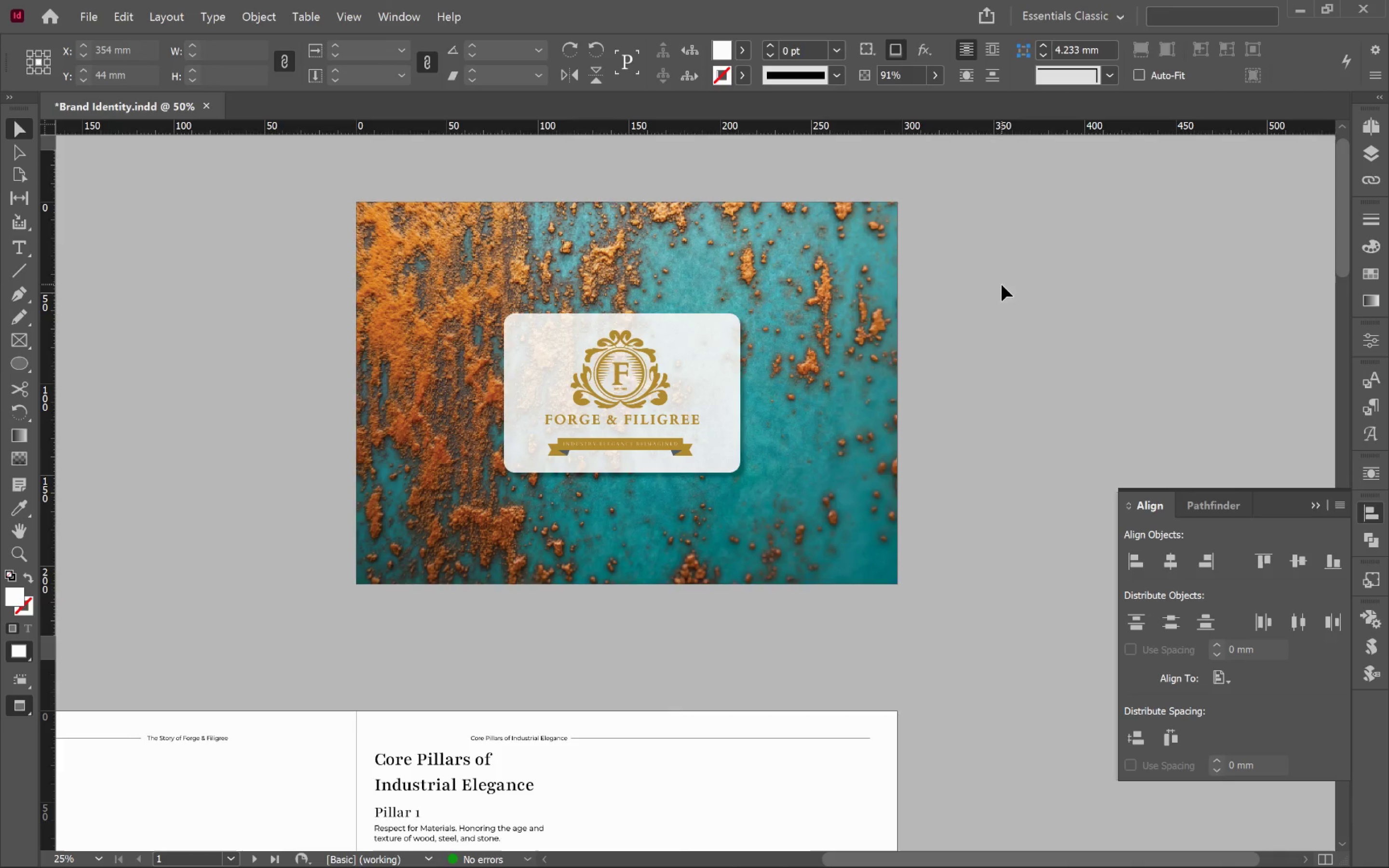 
type(ww)
 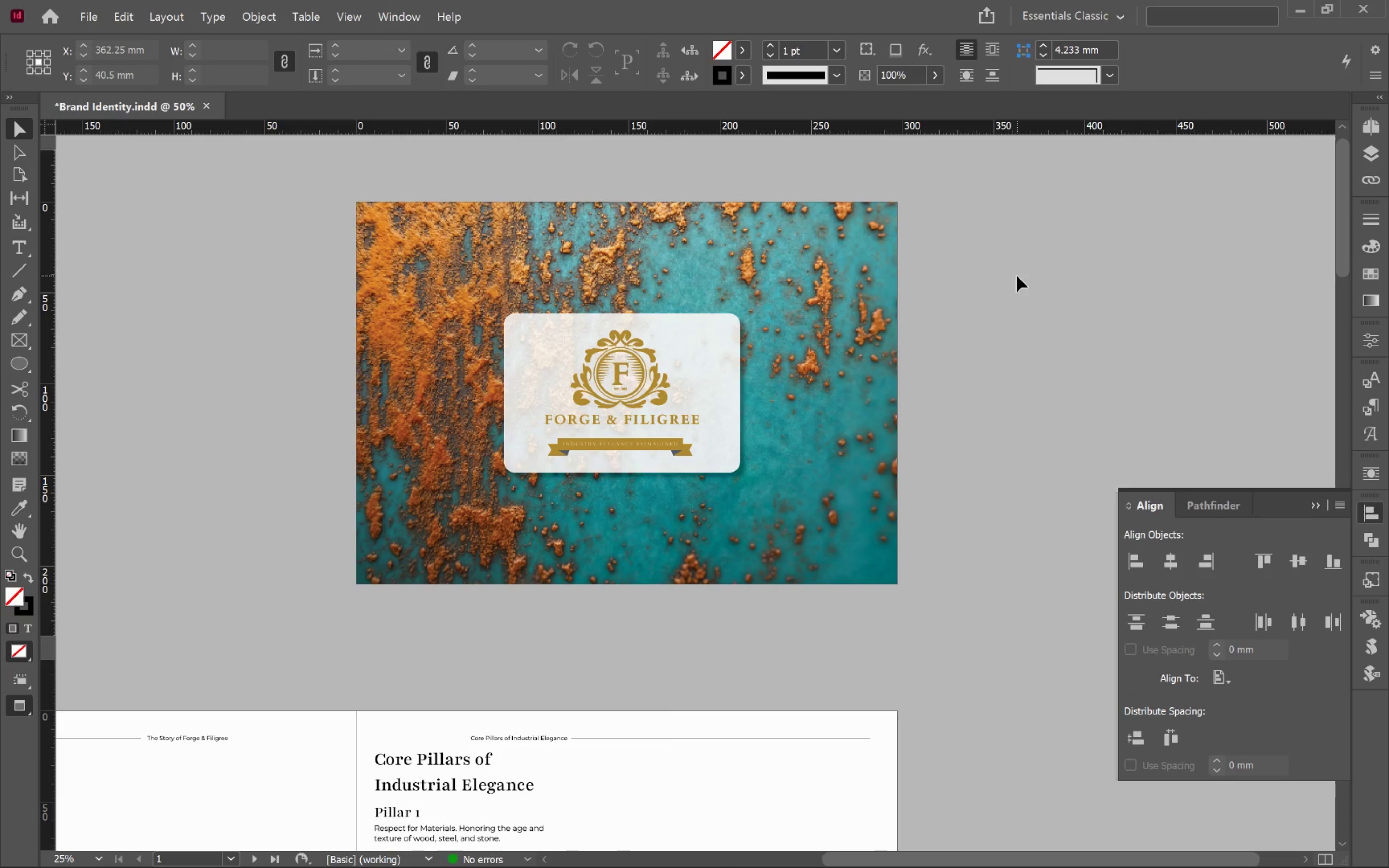 
hold_key(key=AltLeft, duration=0.42)
 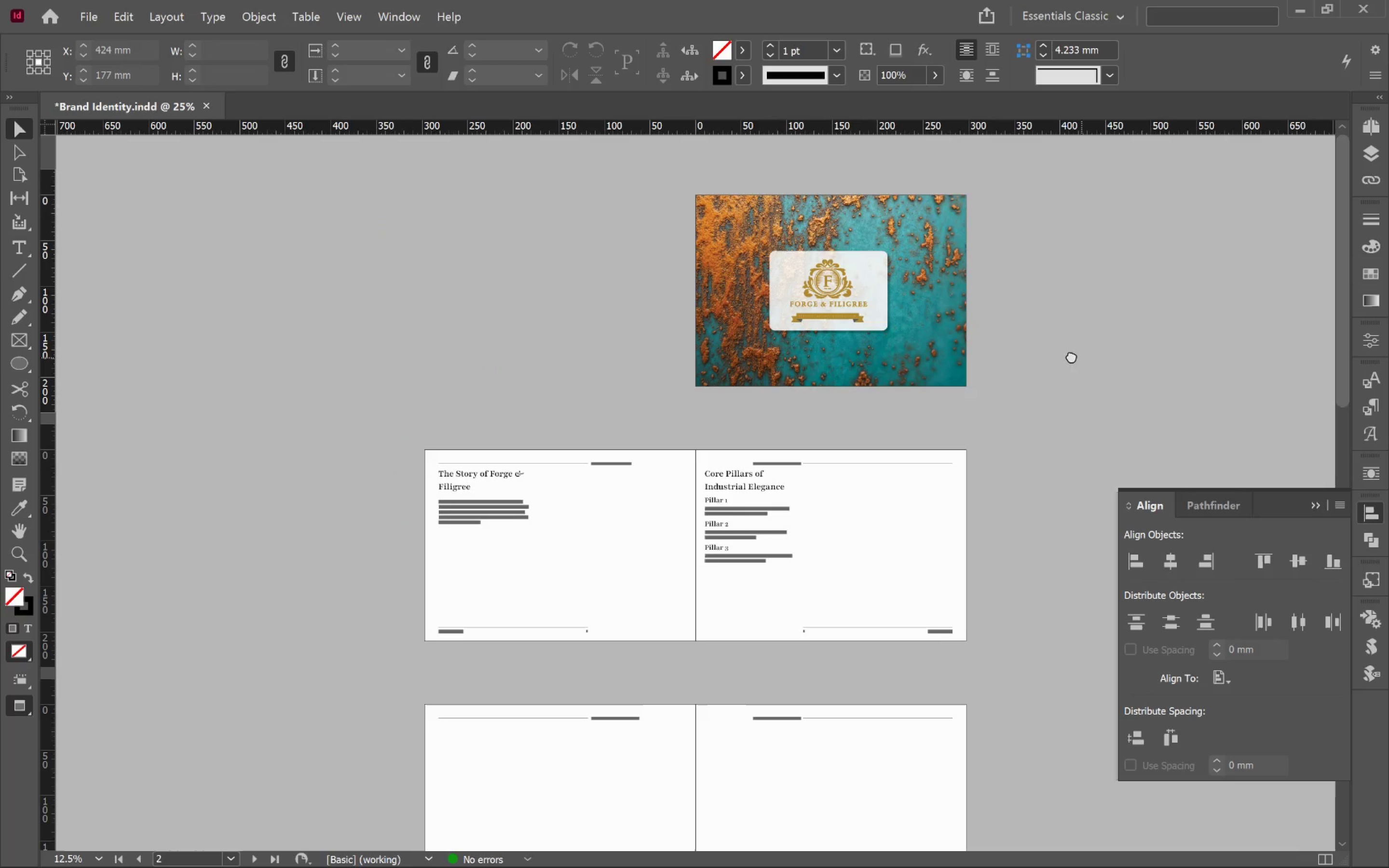 
hold_key(key=Space, duration=1.27)
 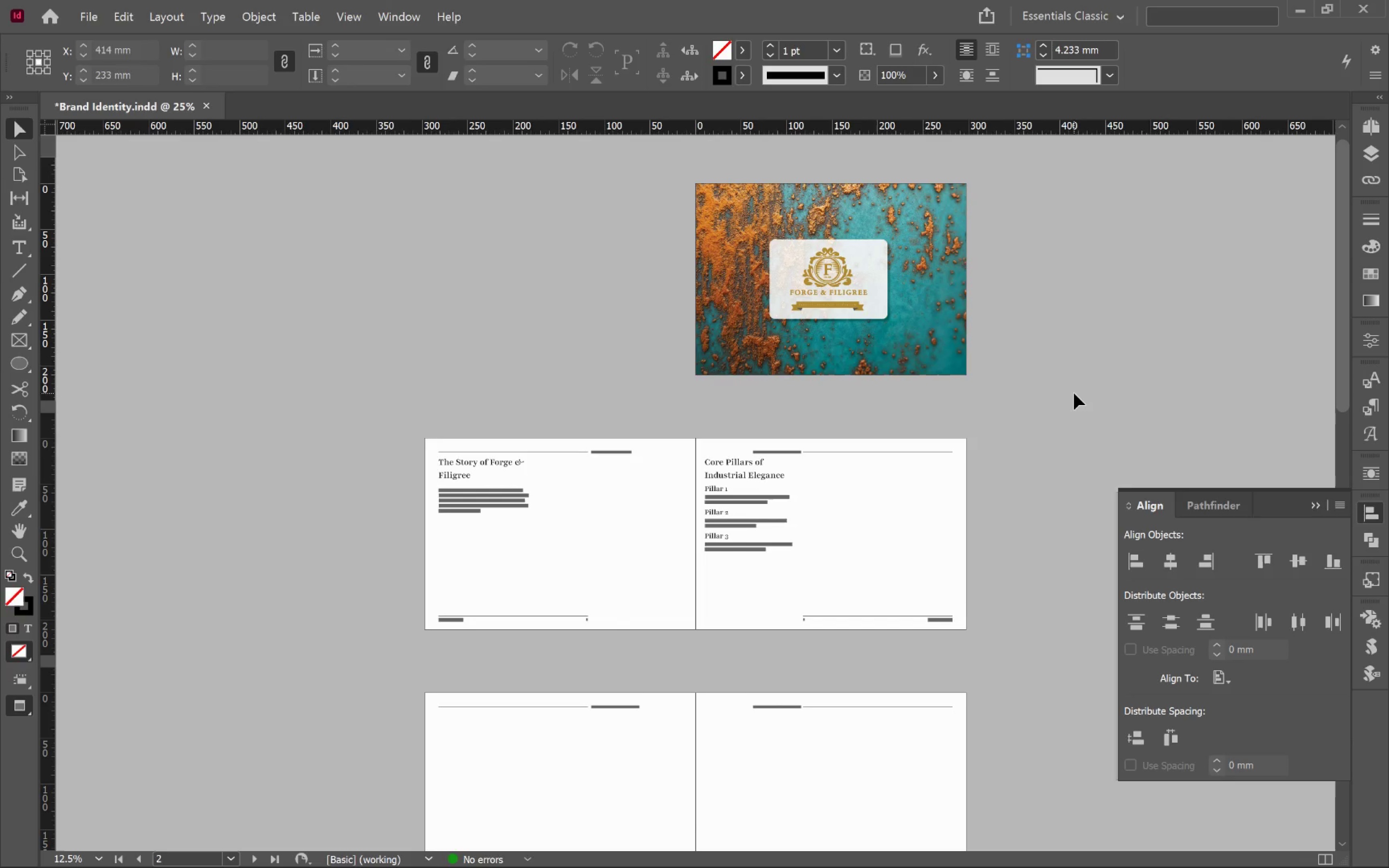 
scroll: coordinate [1017, 276], scroll_direction: down, amount: 1.0
 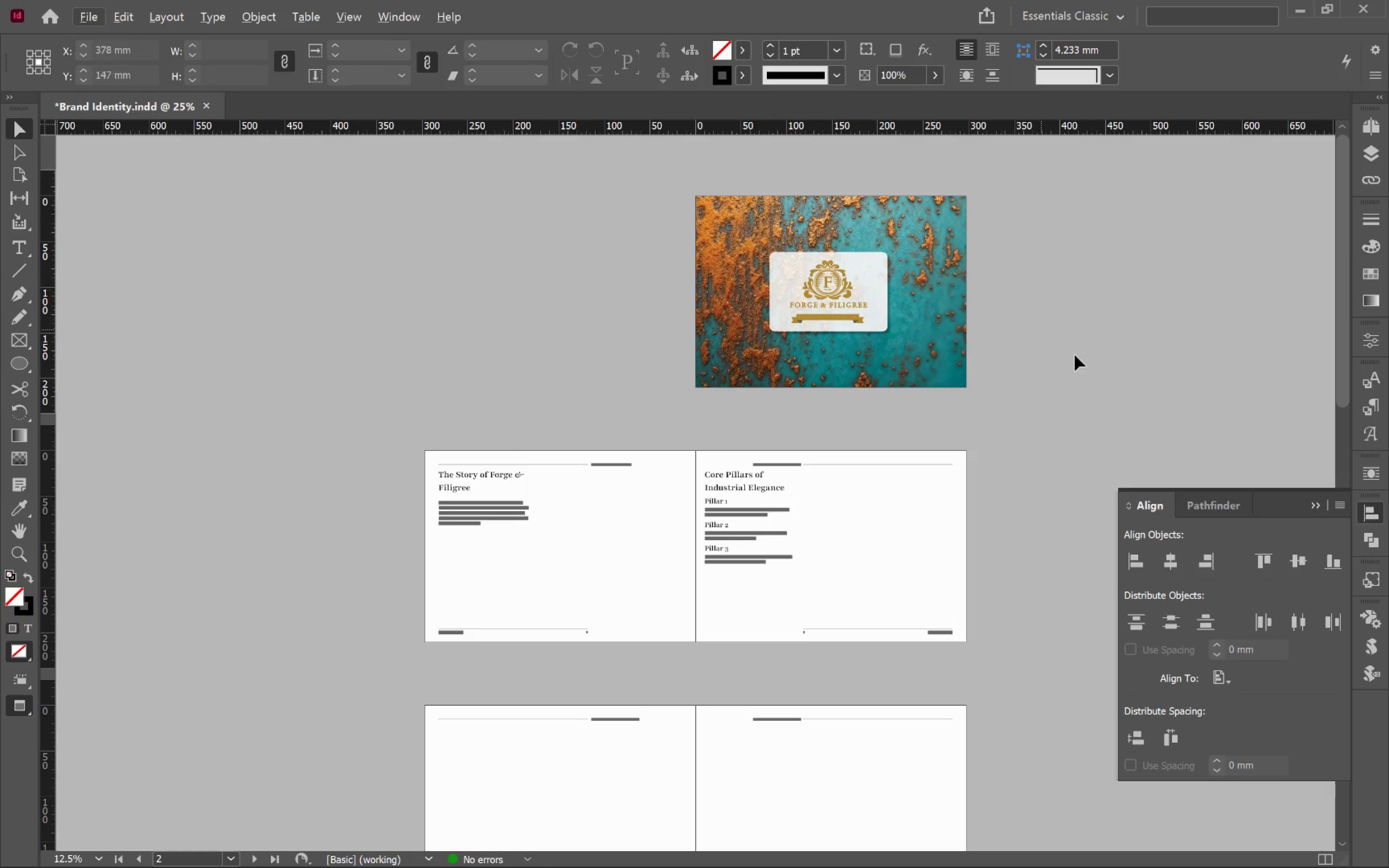 
left_click_drag(start_coordinate=[1082, 358], to_coordinate=[827, 345])
 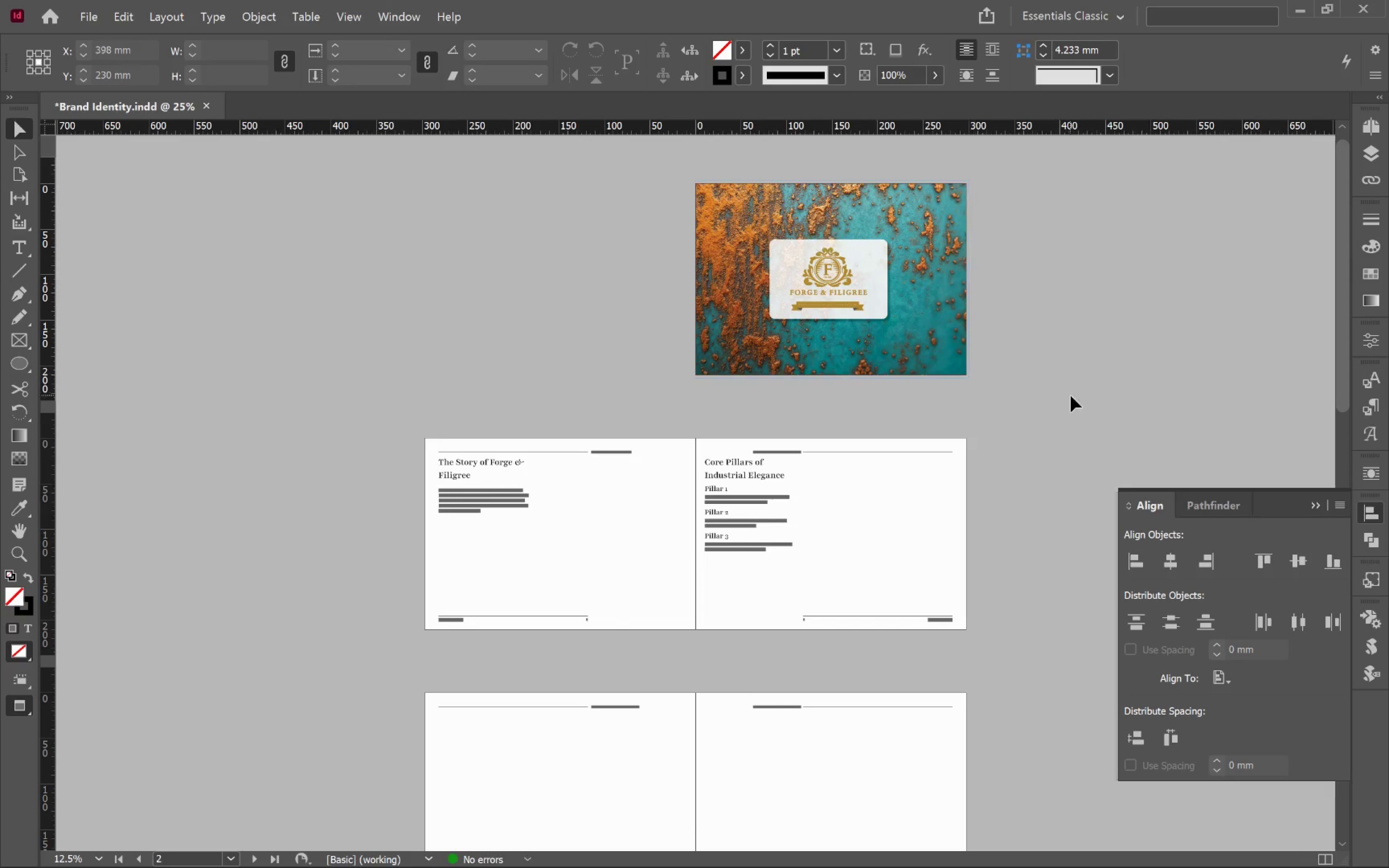 
left_click([1074, 393])
 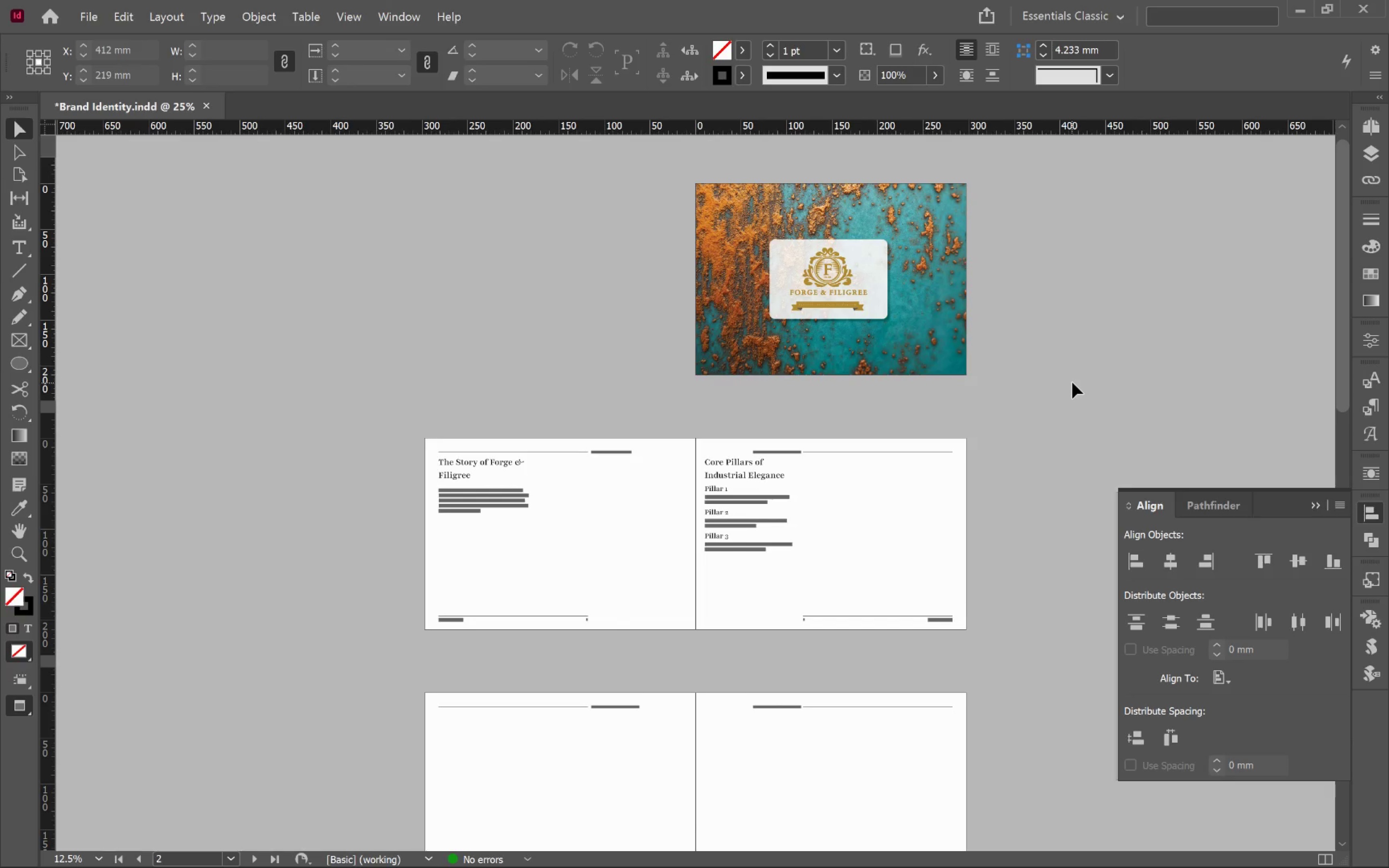 
hold_key(key=ControlLeft, duration=0.45)
 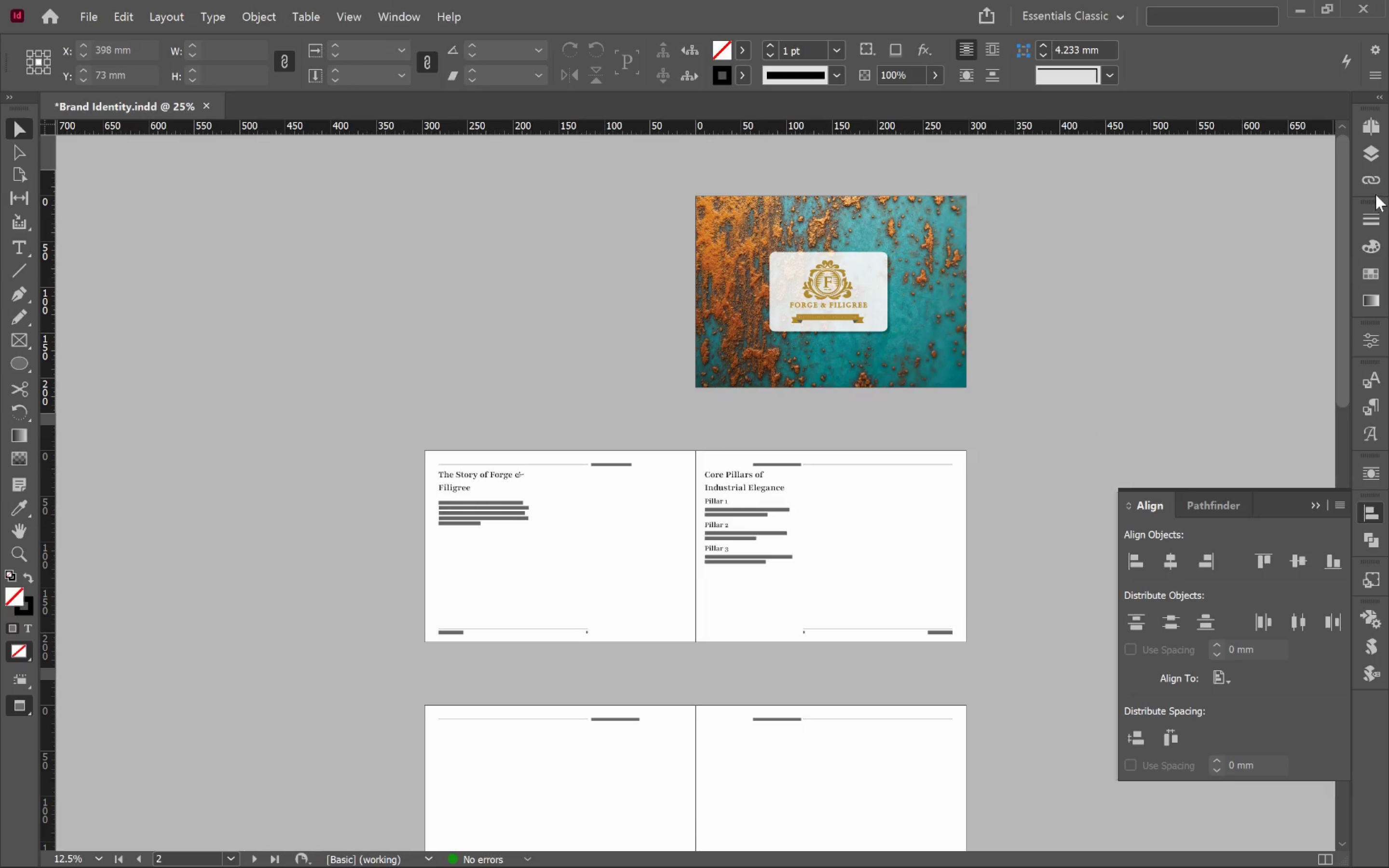 
scroll: coordinate [1098, 417], scroll_direction: up, amount: 2.0
 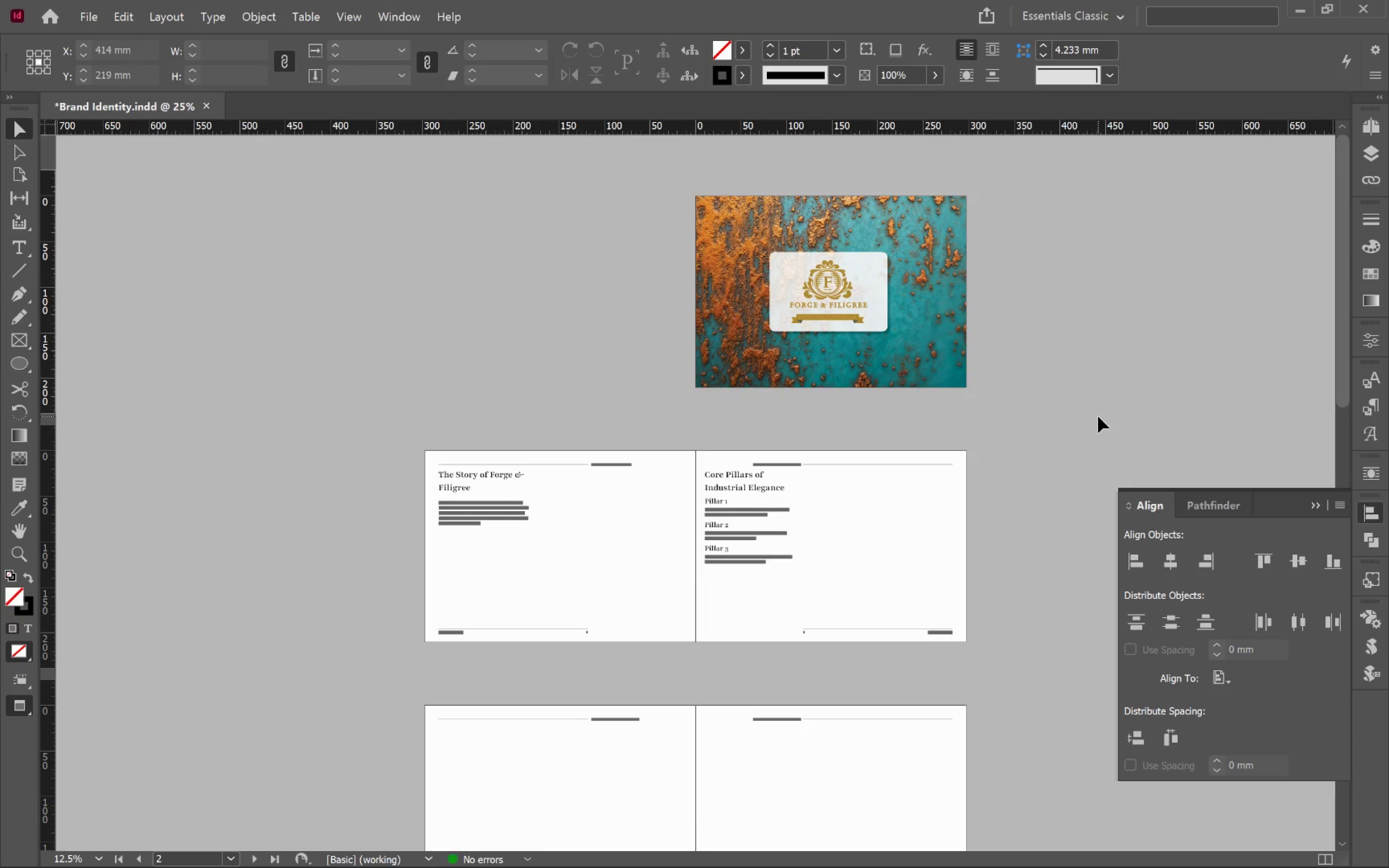 
scroll: coordinate [1098, 417], scroll_direction: none, amount: 0.0
 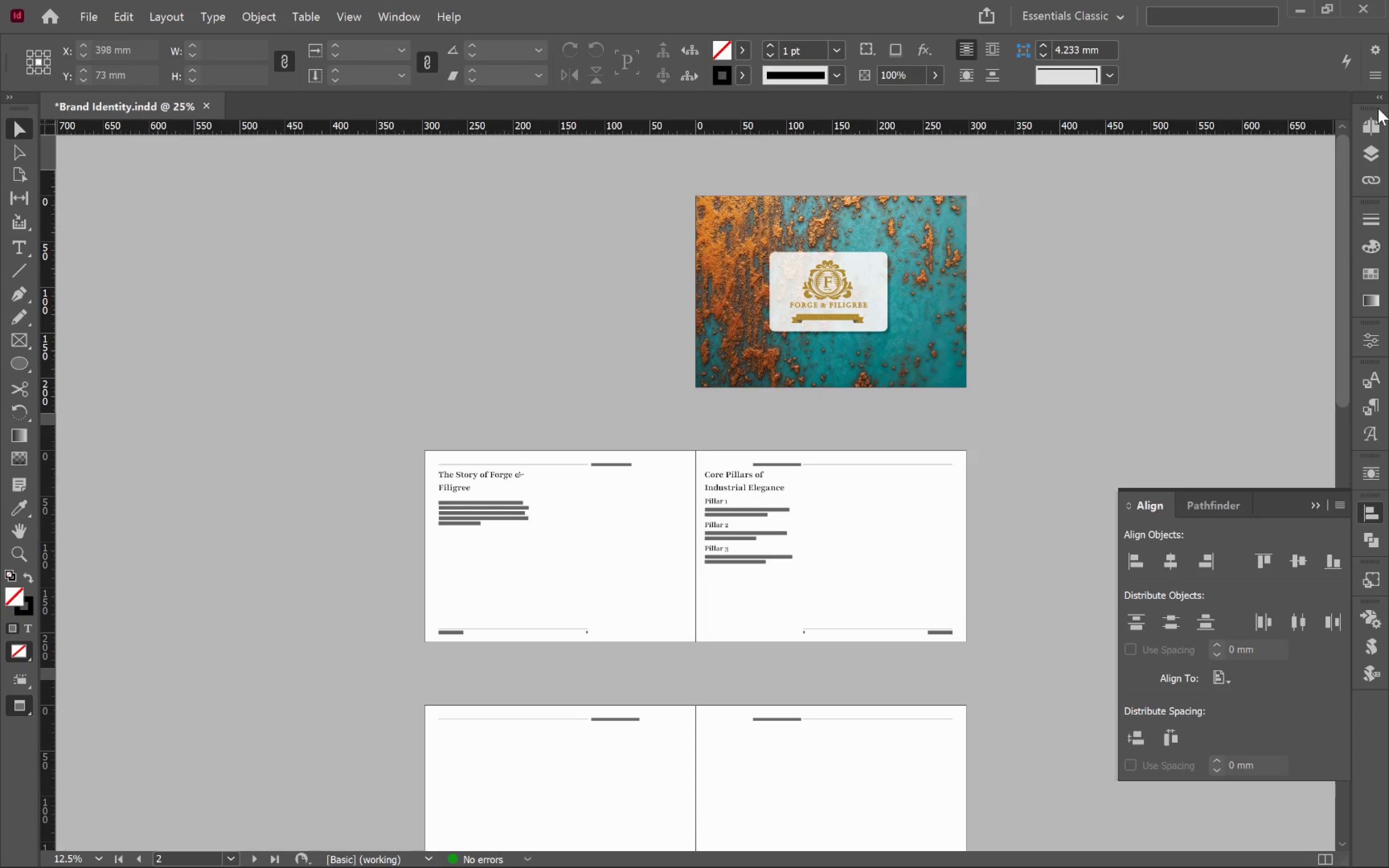 
left_click([1371, 131])
 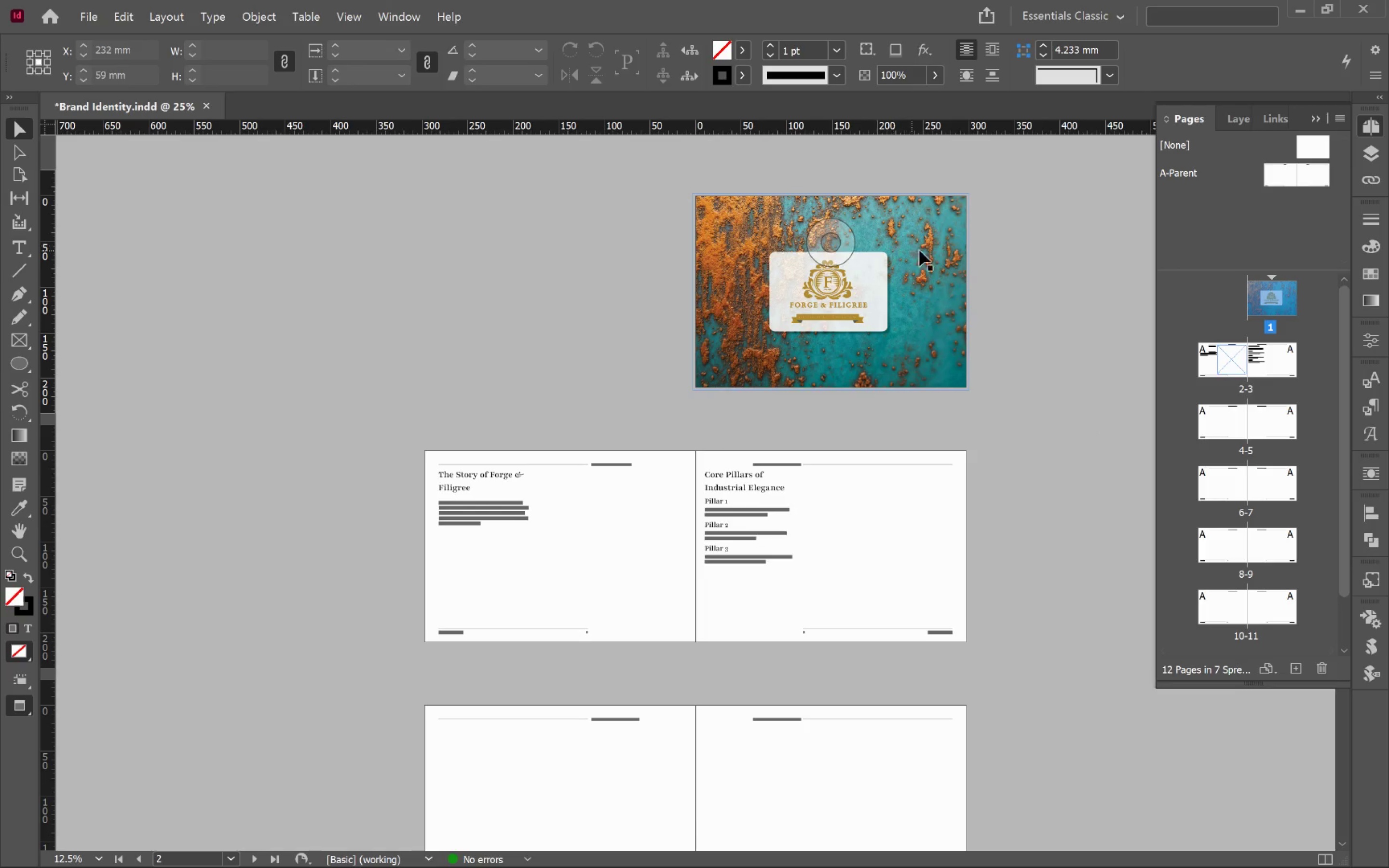 
left_click([935, 236])
 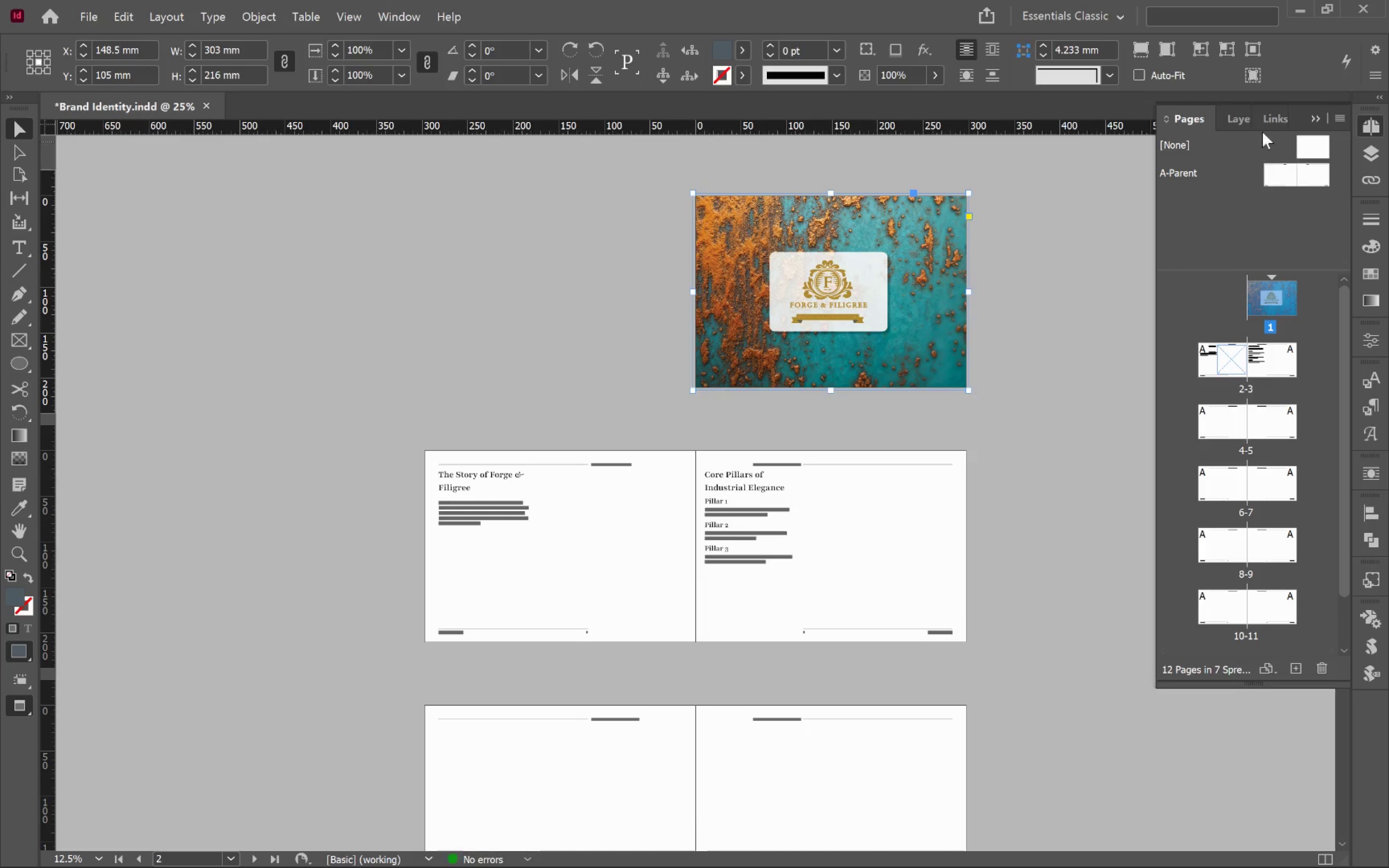 
left_click([1250, 121])
 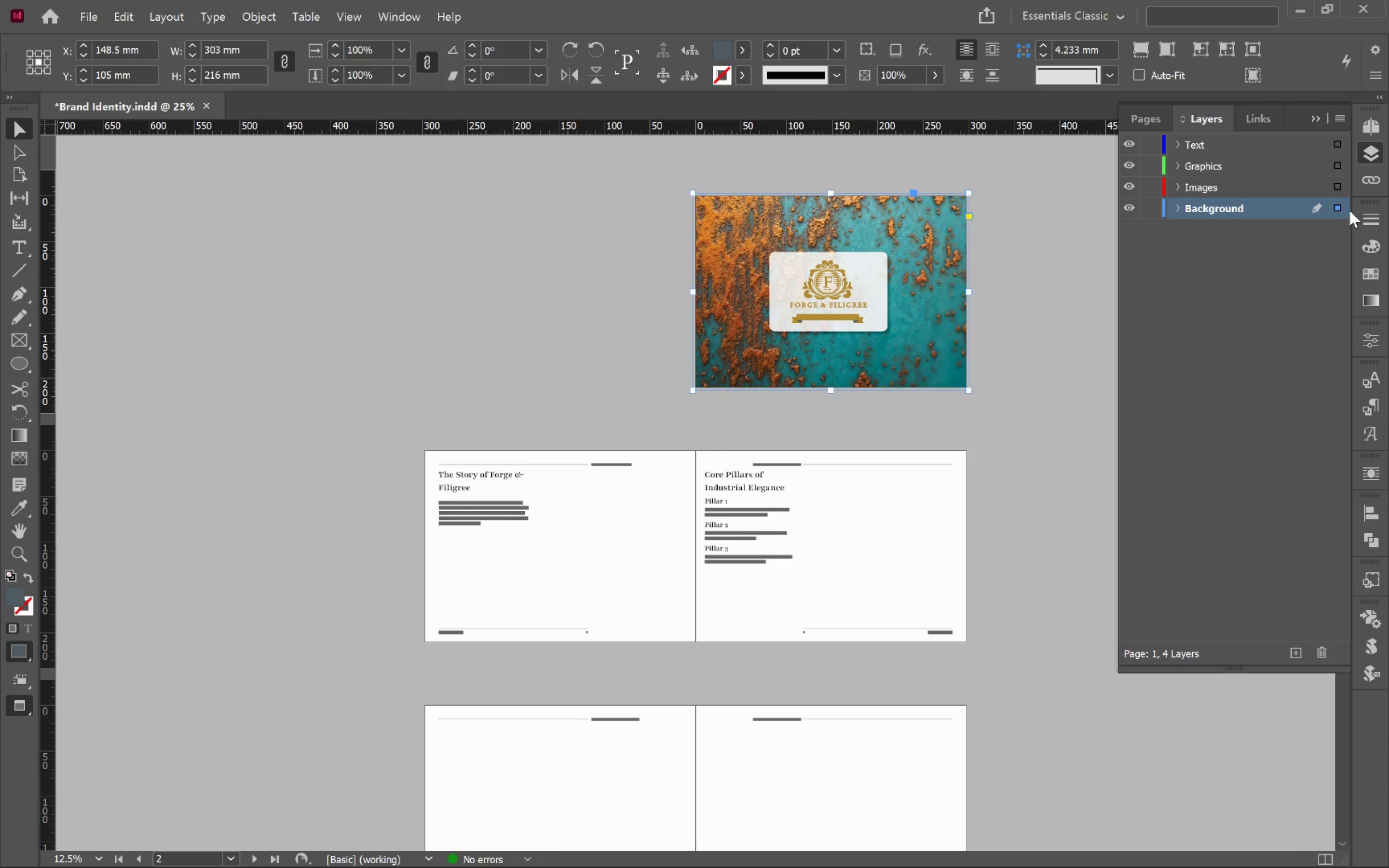 
left_click_drag(start_coordinate=[1342, 207], to_coordinate=[1342, 190])
 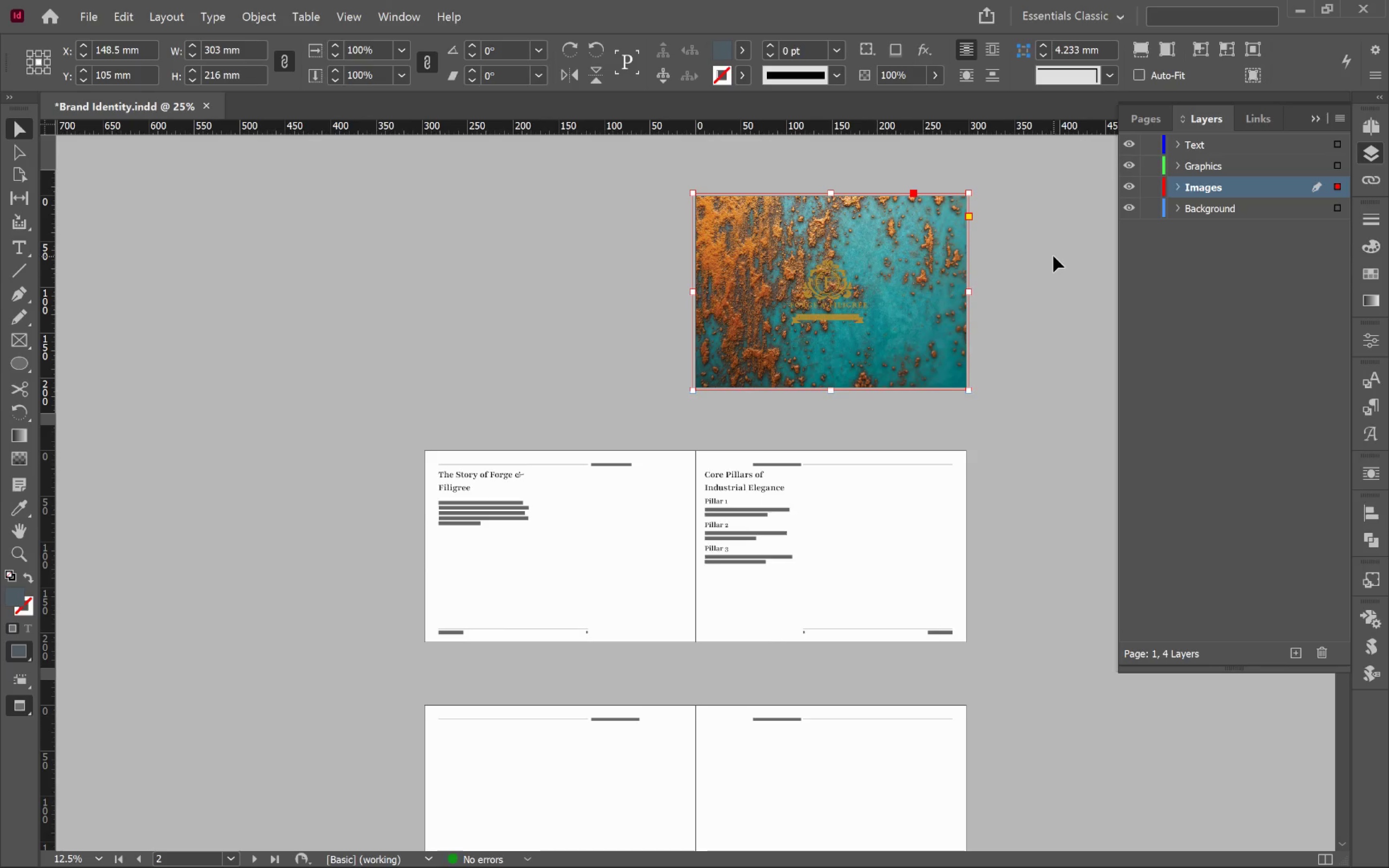 
key(Control+Z)
 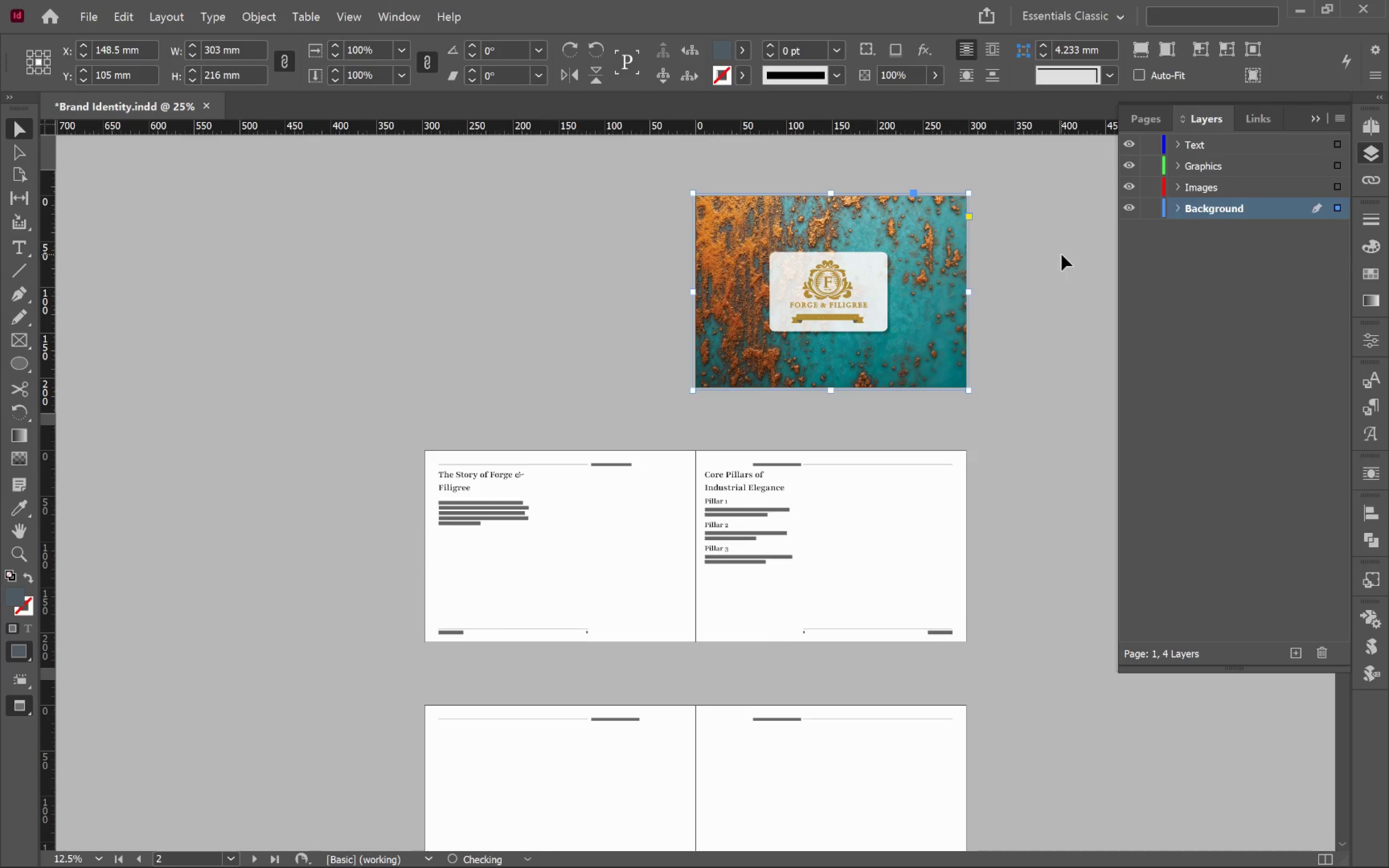 
left_click([1062, 255])
 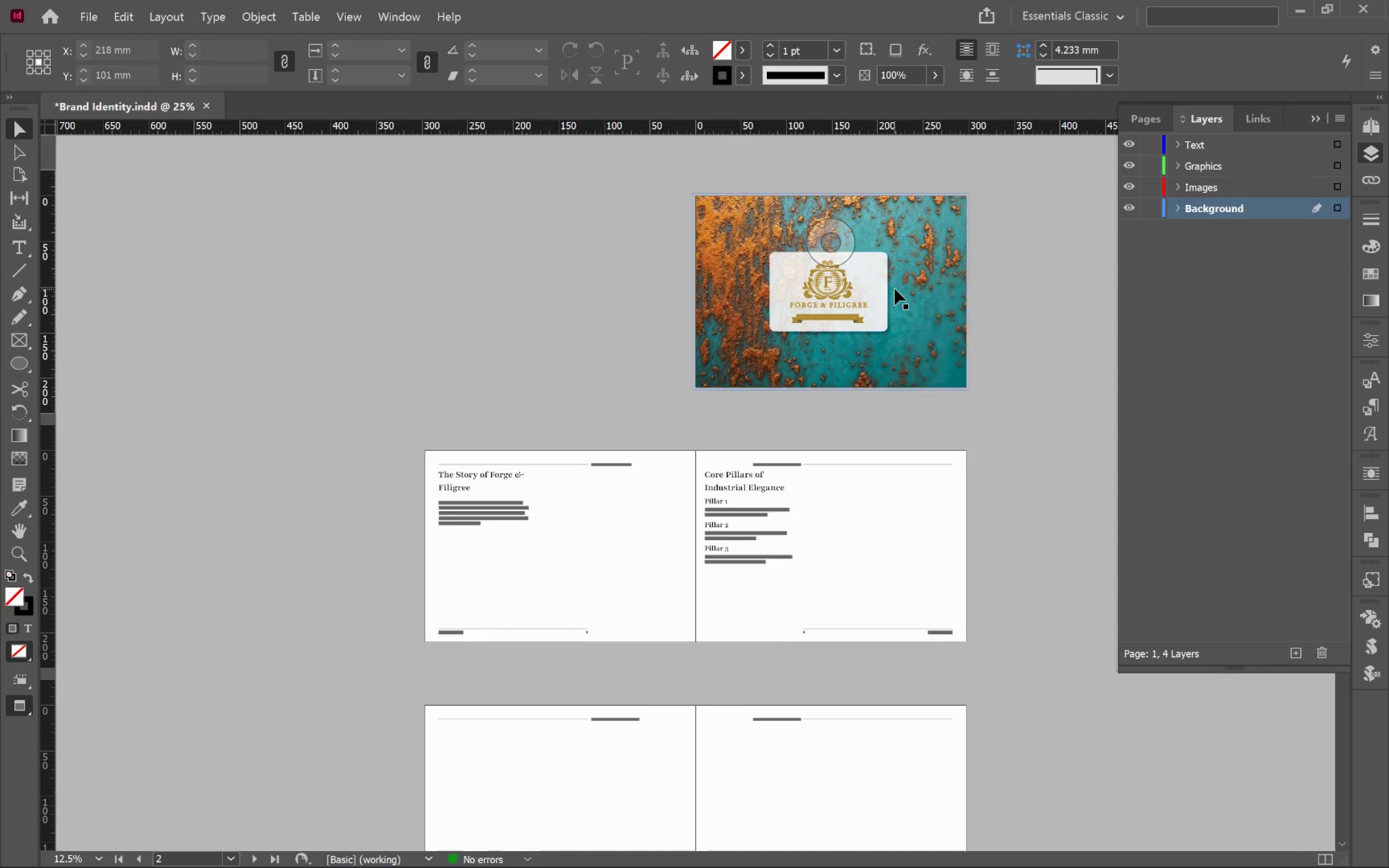 
left_click([880, 285])
 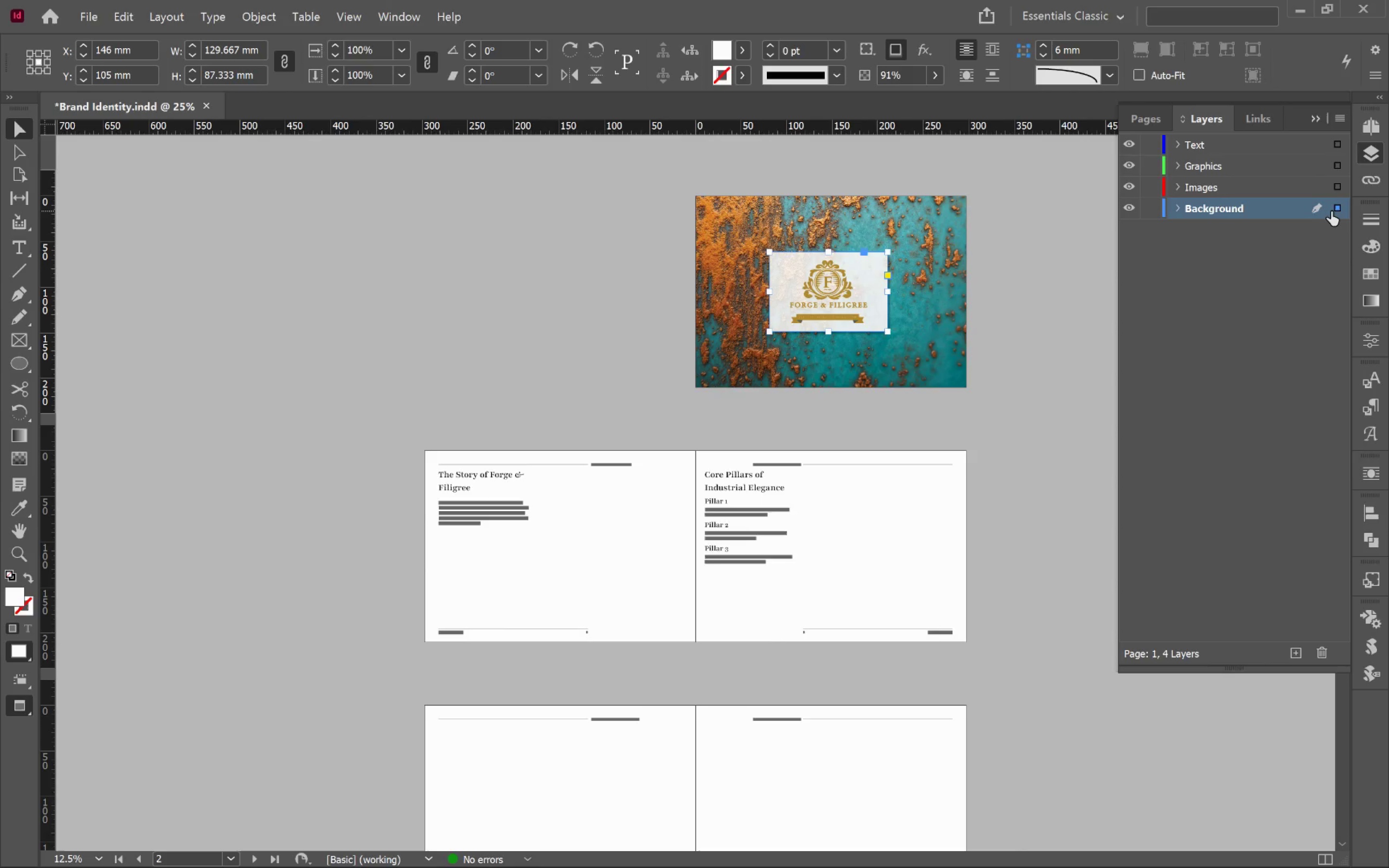 
left_click_drag(start_coordinate=[1339, 205], to_coordinate=[1337, 170])
 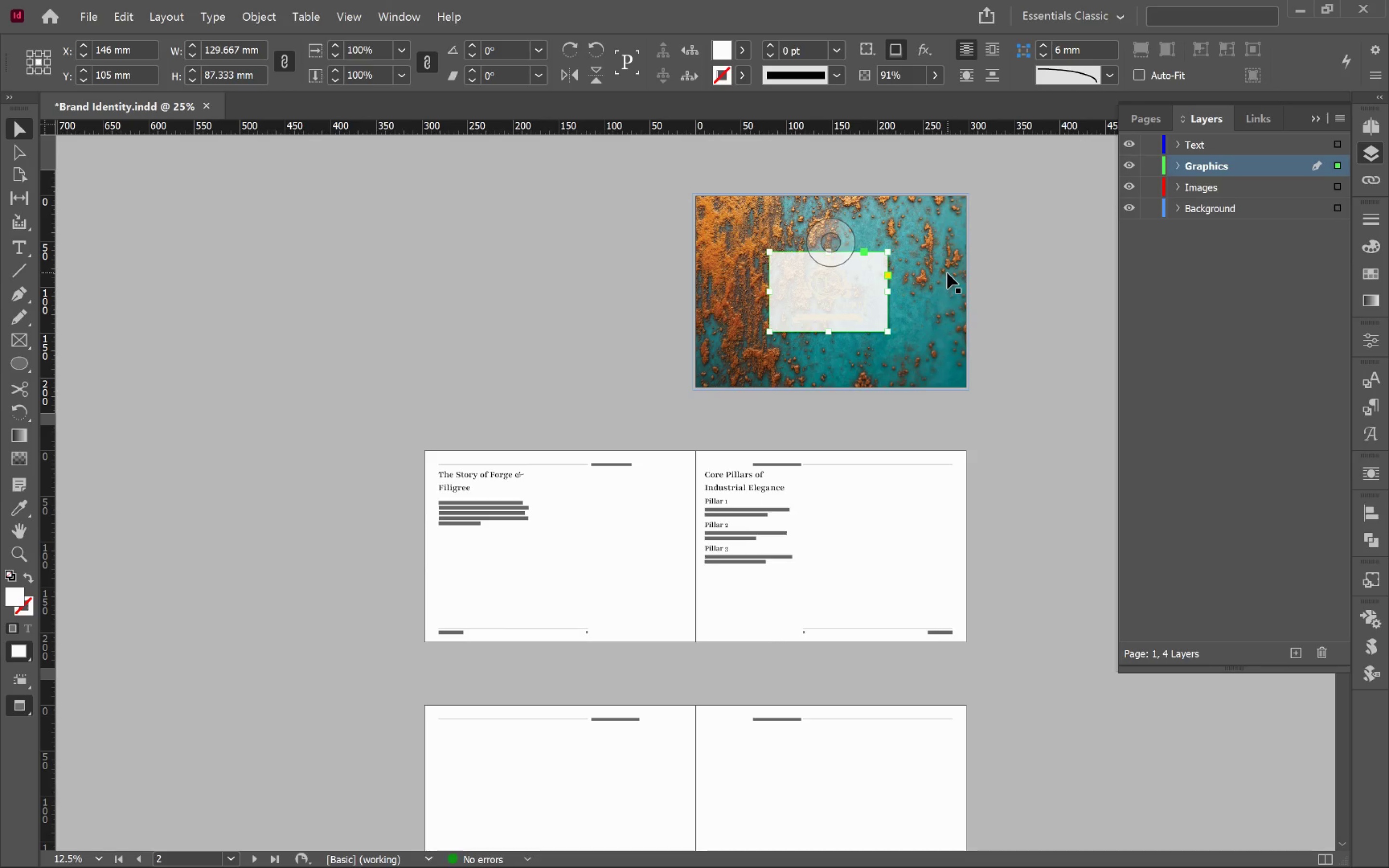 
left_click([947, 273])
 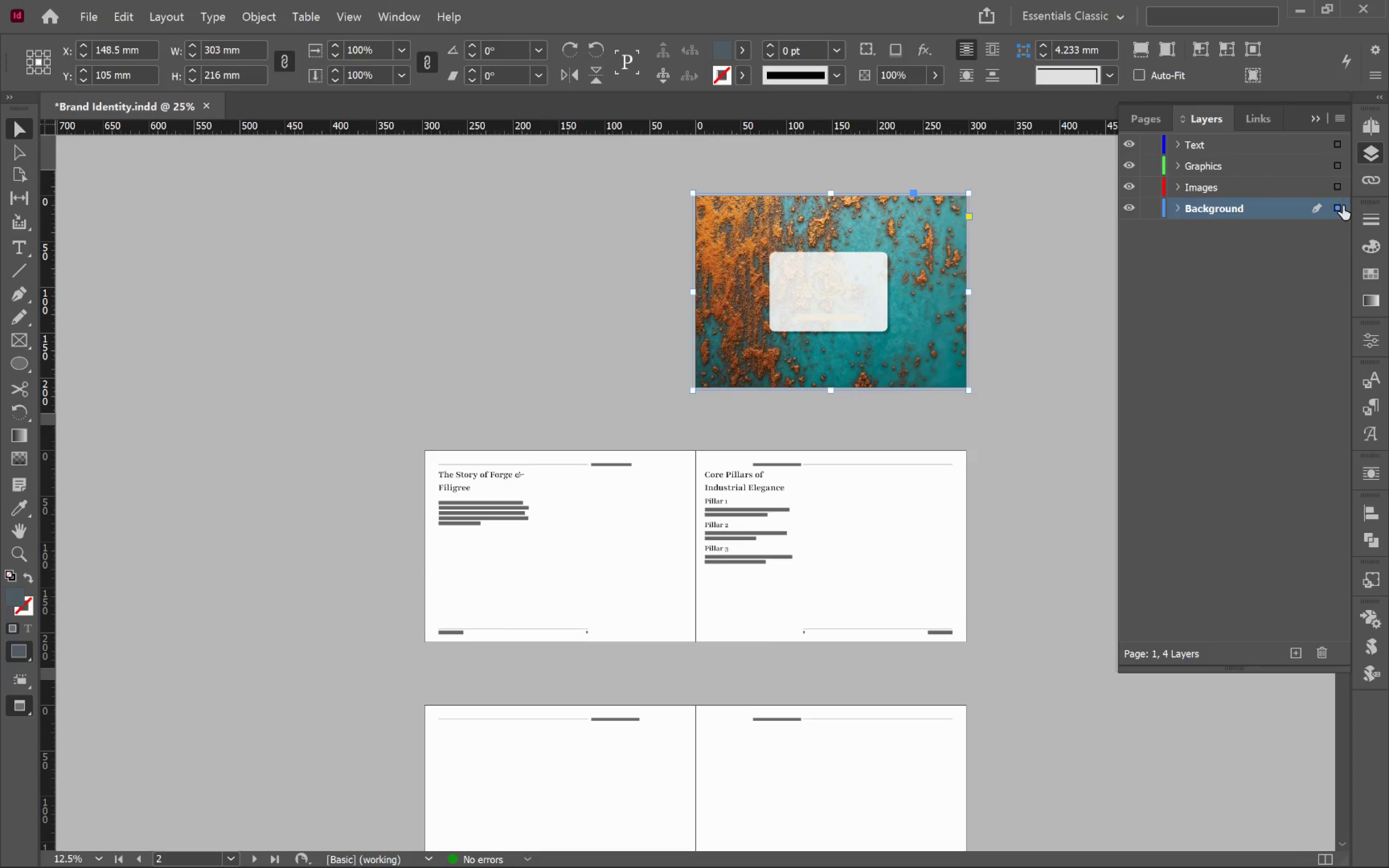 
left_click_drag(start_coordinate=[1337, 207], to_coordinate=[1336, 192])
 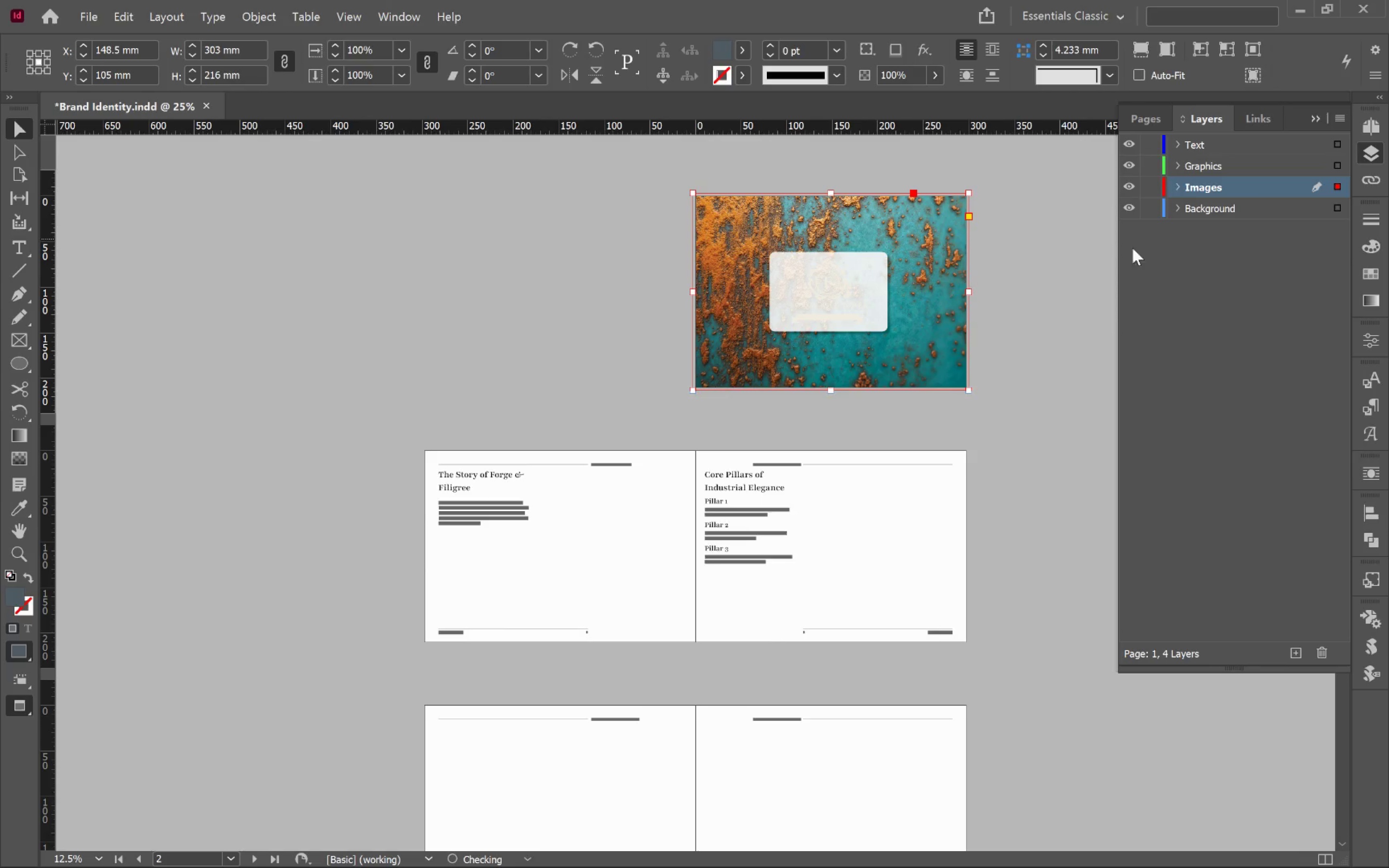 
left_click([1053, 260])
 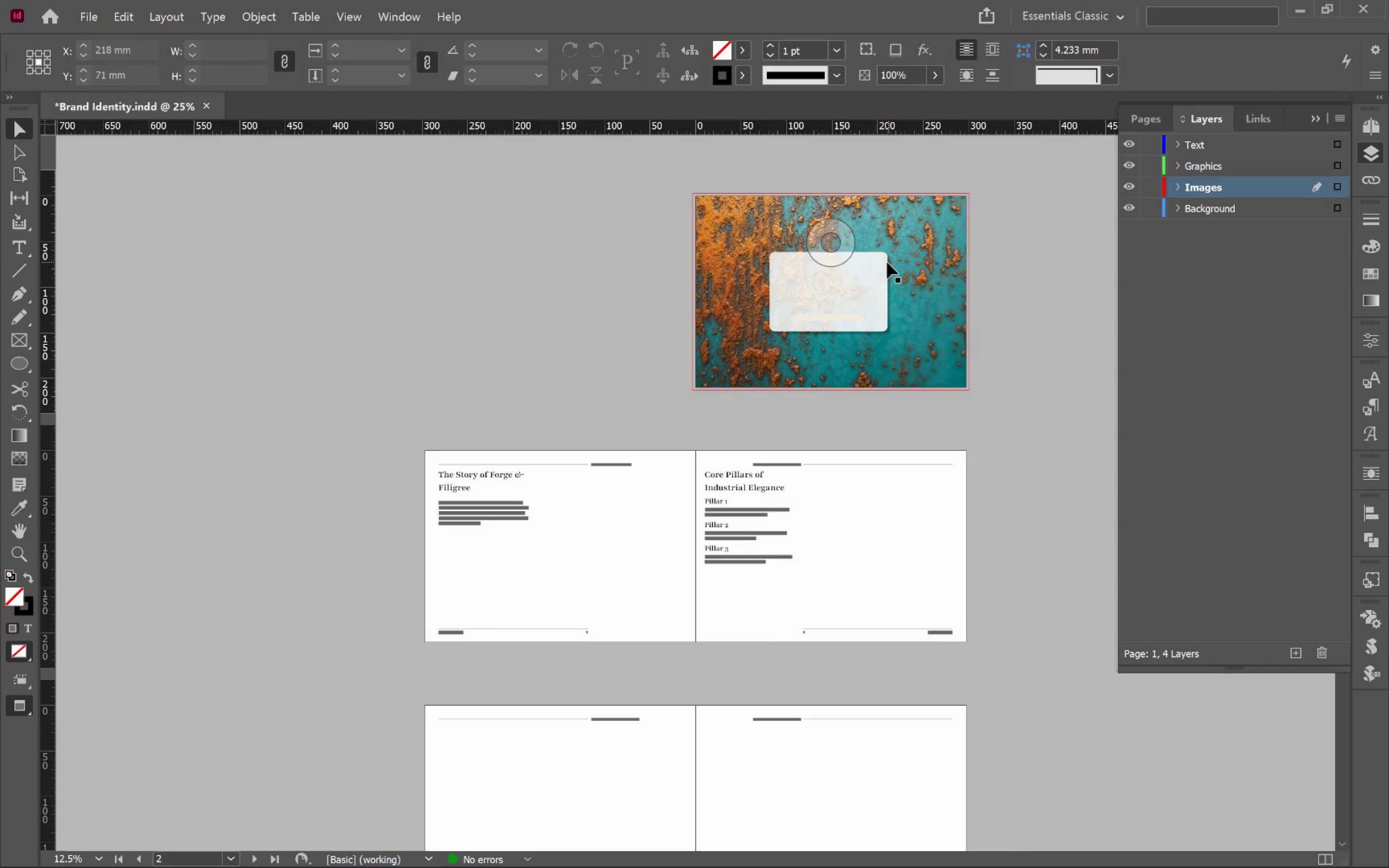 
left_click([866, 265])
 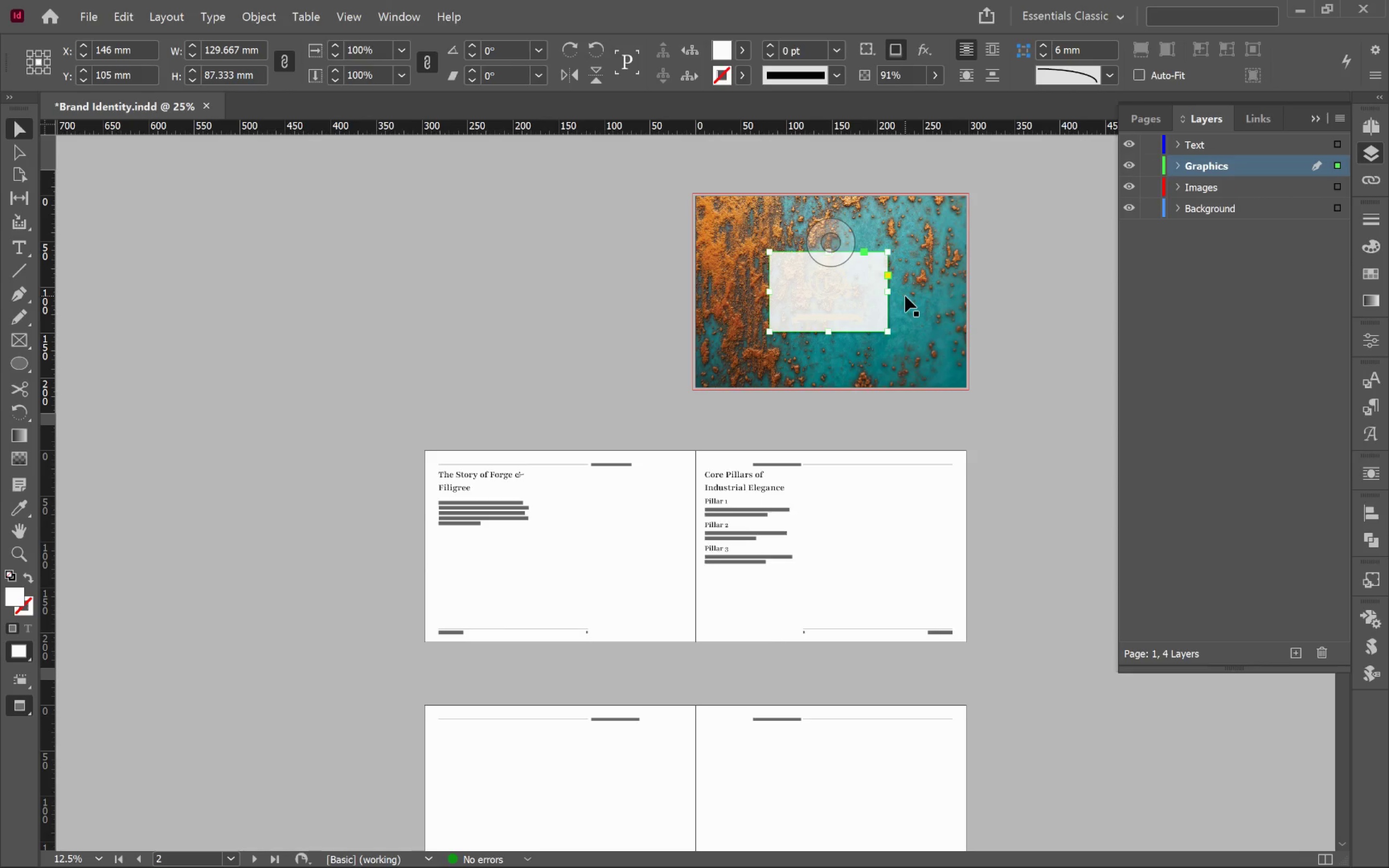 
key(Control+BracketLeft)
 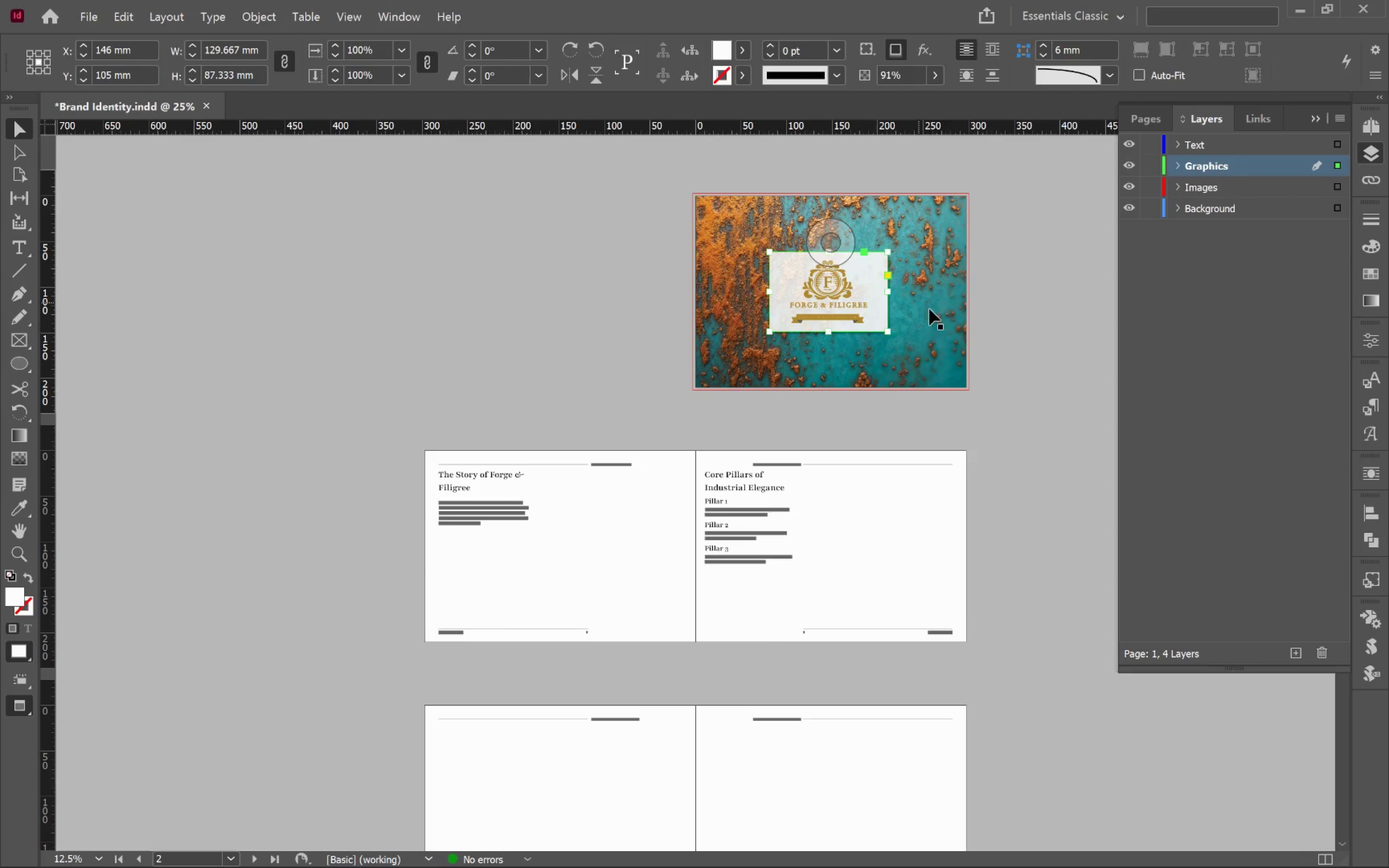 
left_click([1045, 323])
 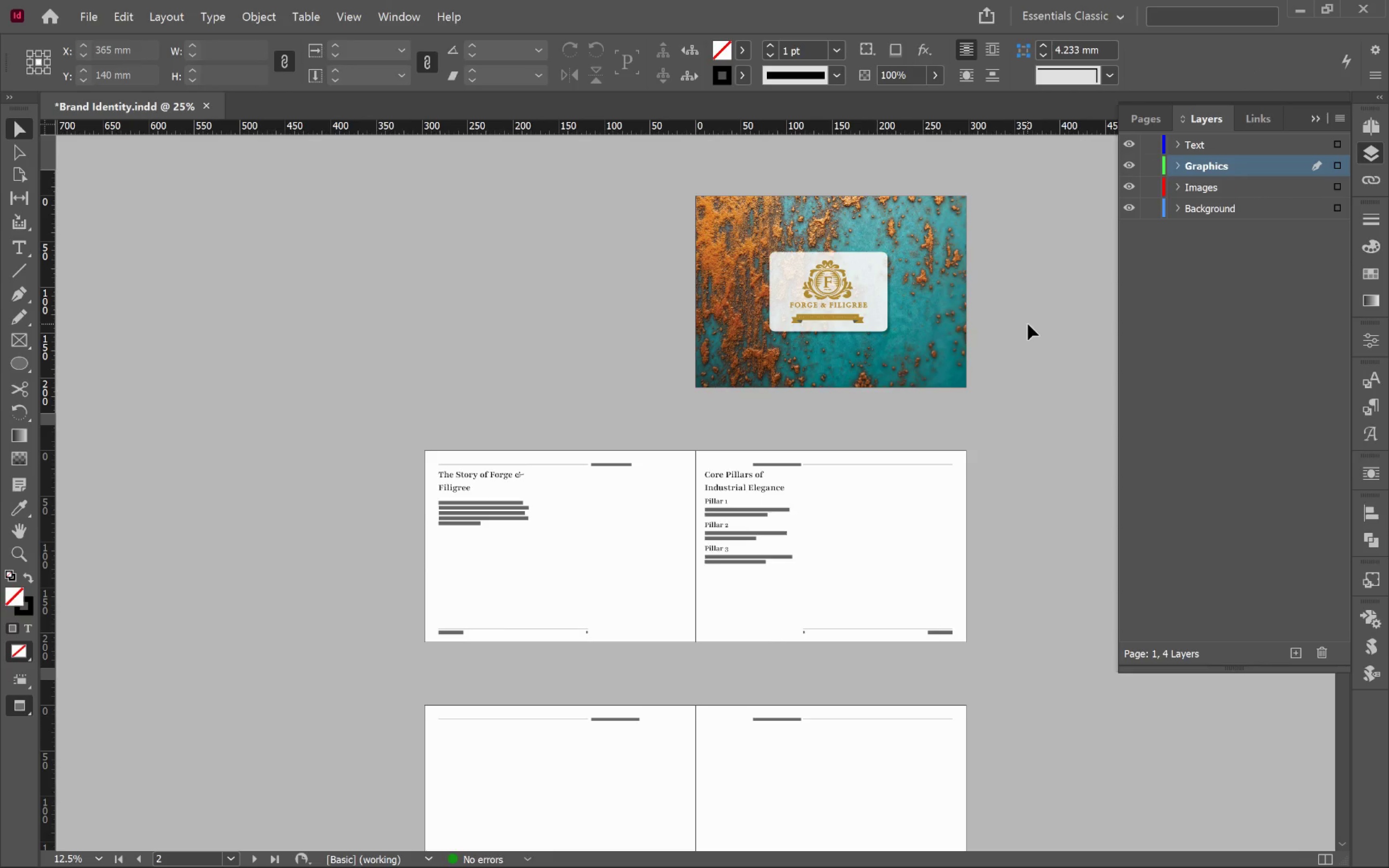 
key(Control+0)
 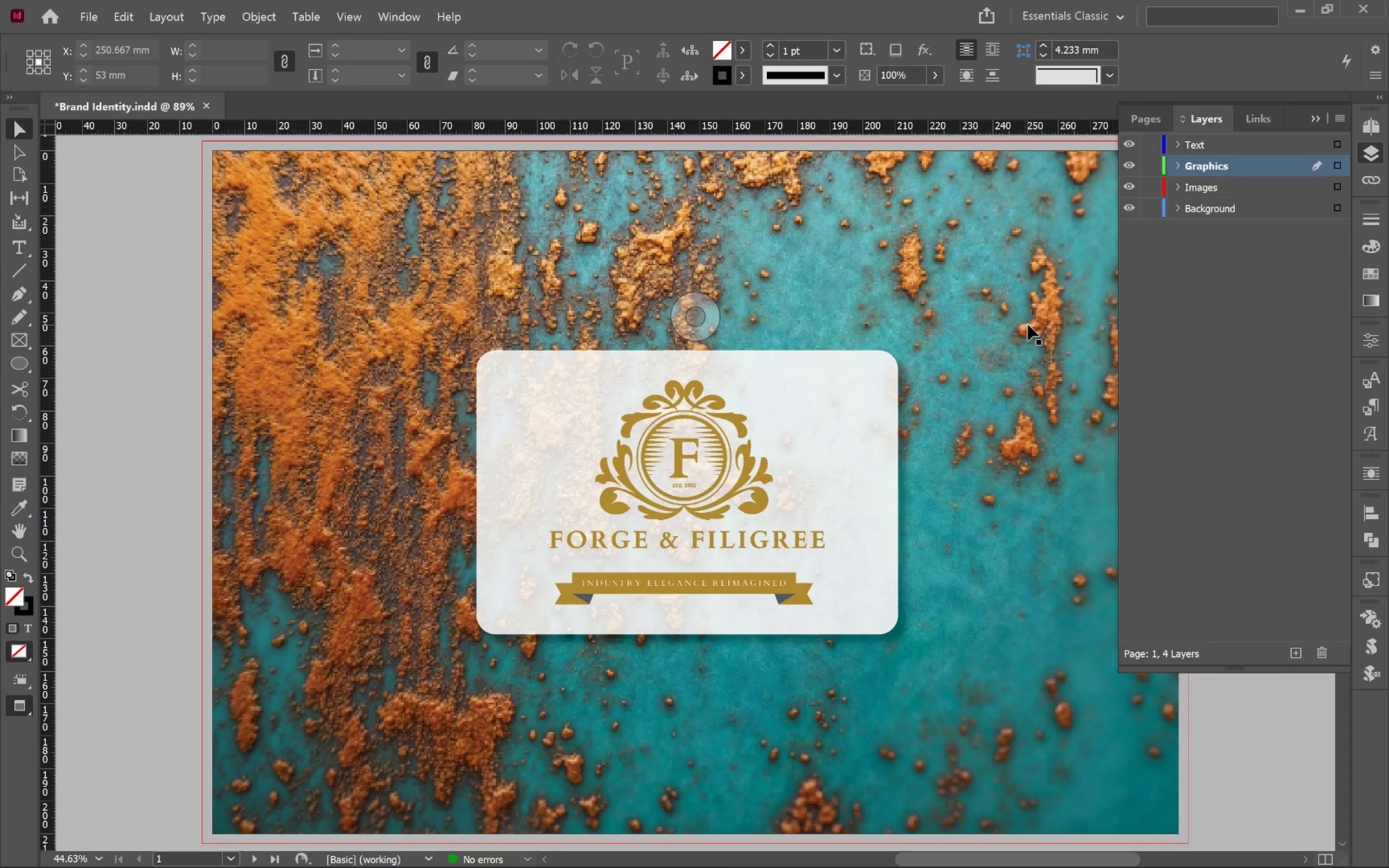 
key(Tab)
 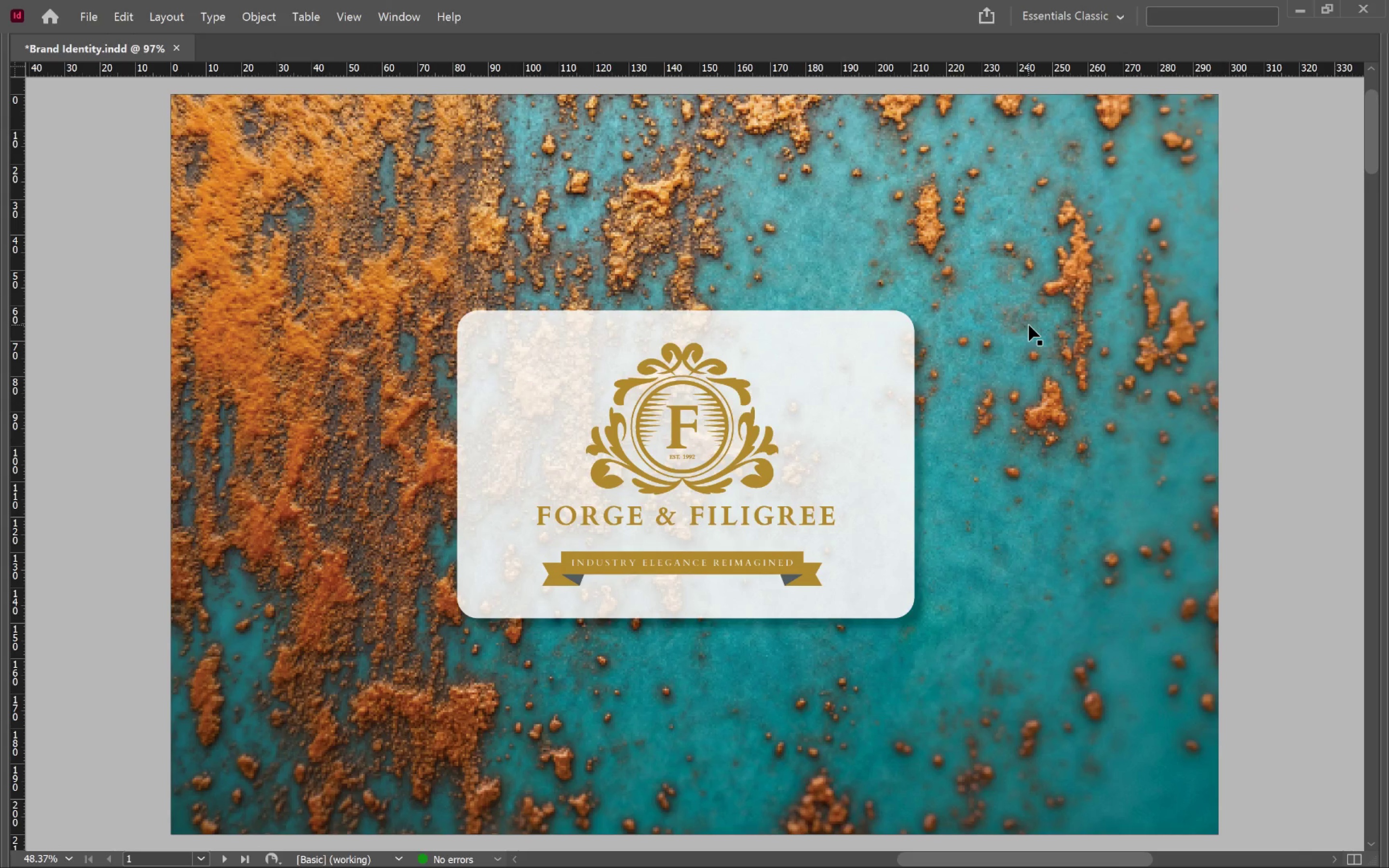 
wait(5.83)
 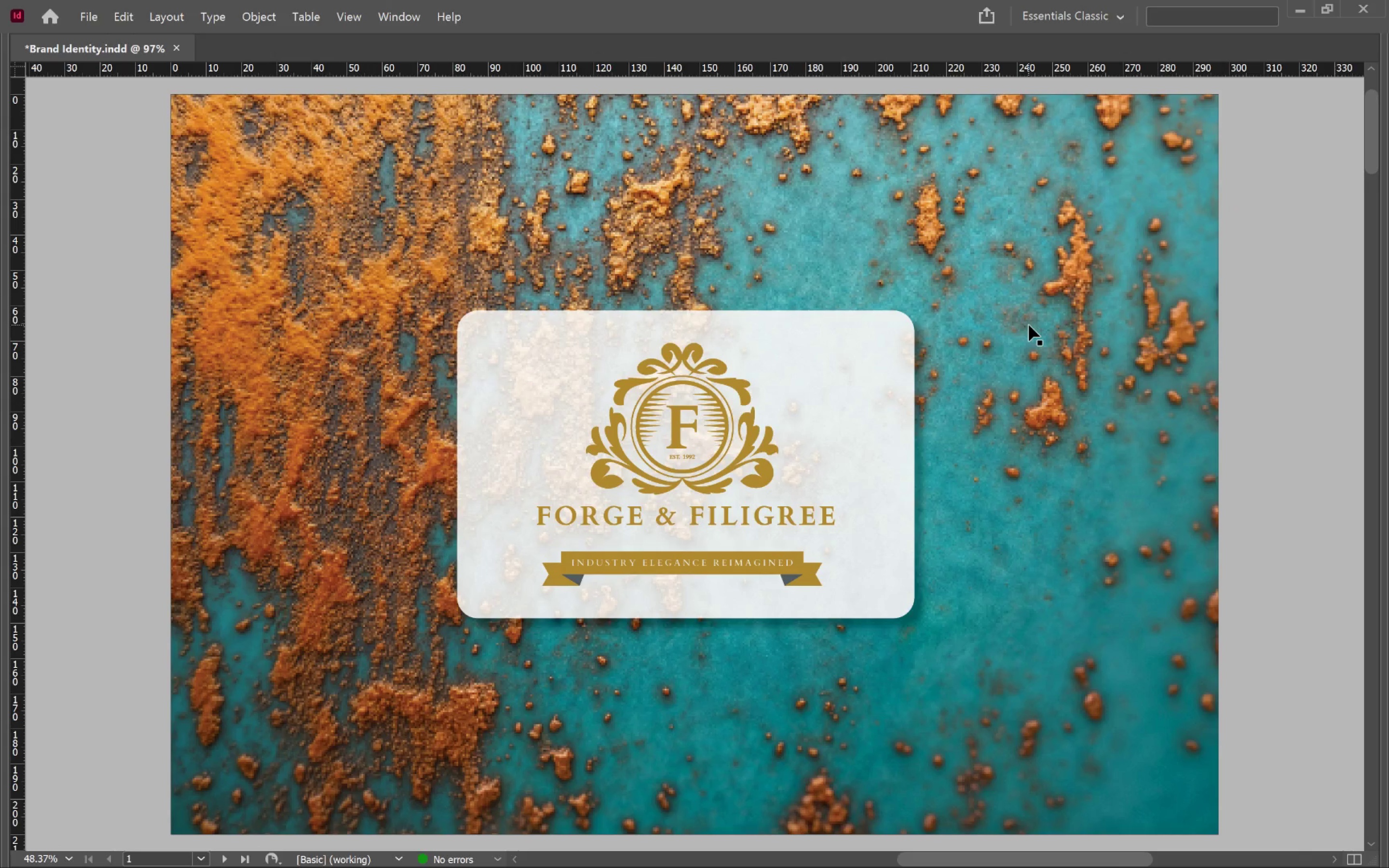 
key(Tab)
 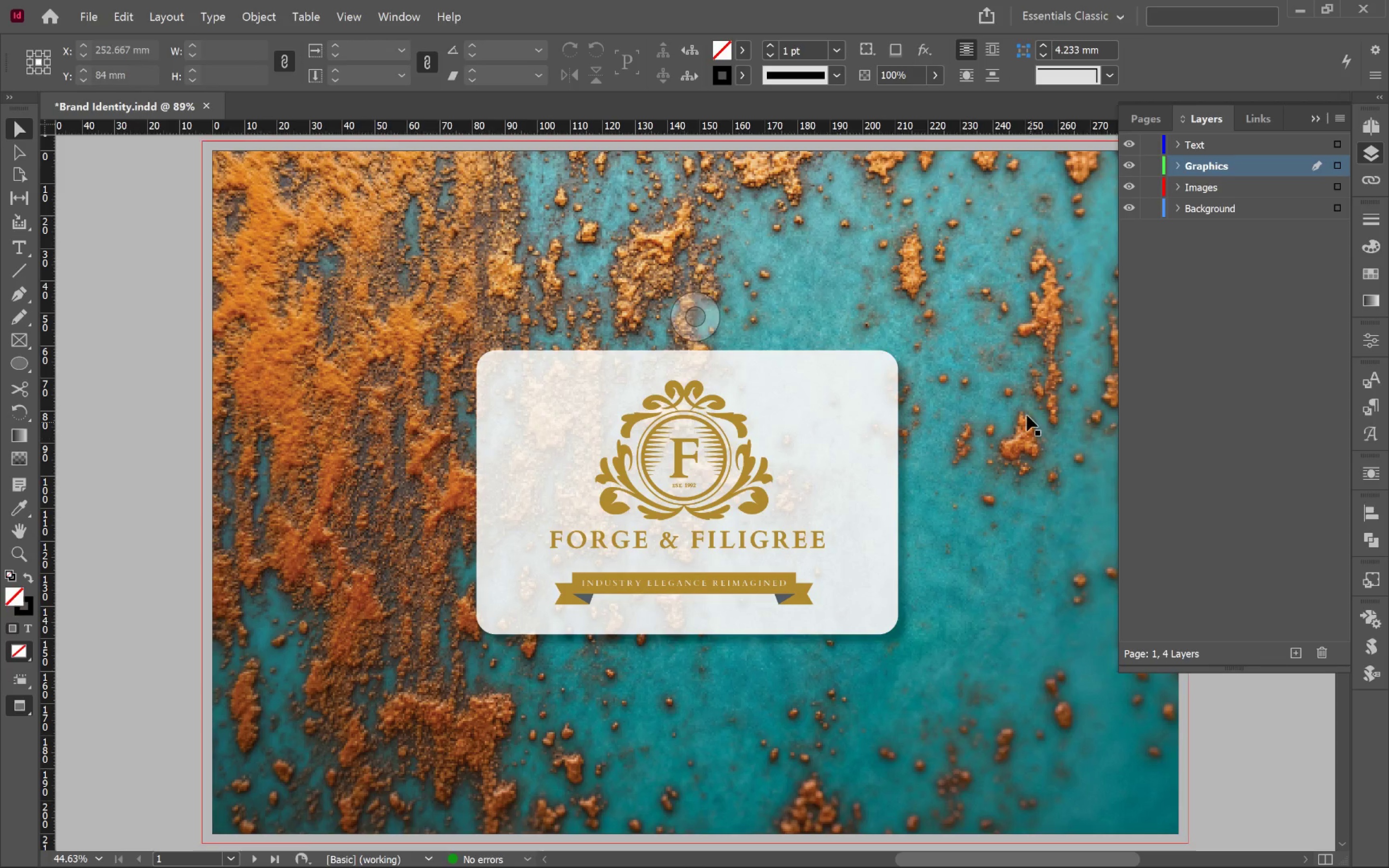 
hold_key(key=AltLeft, duration=0.4)
 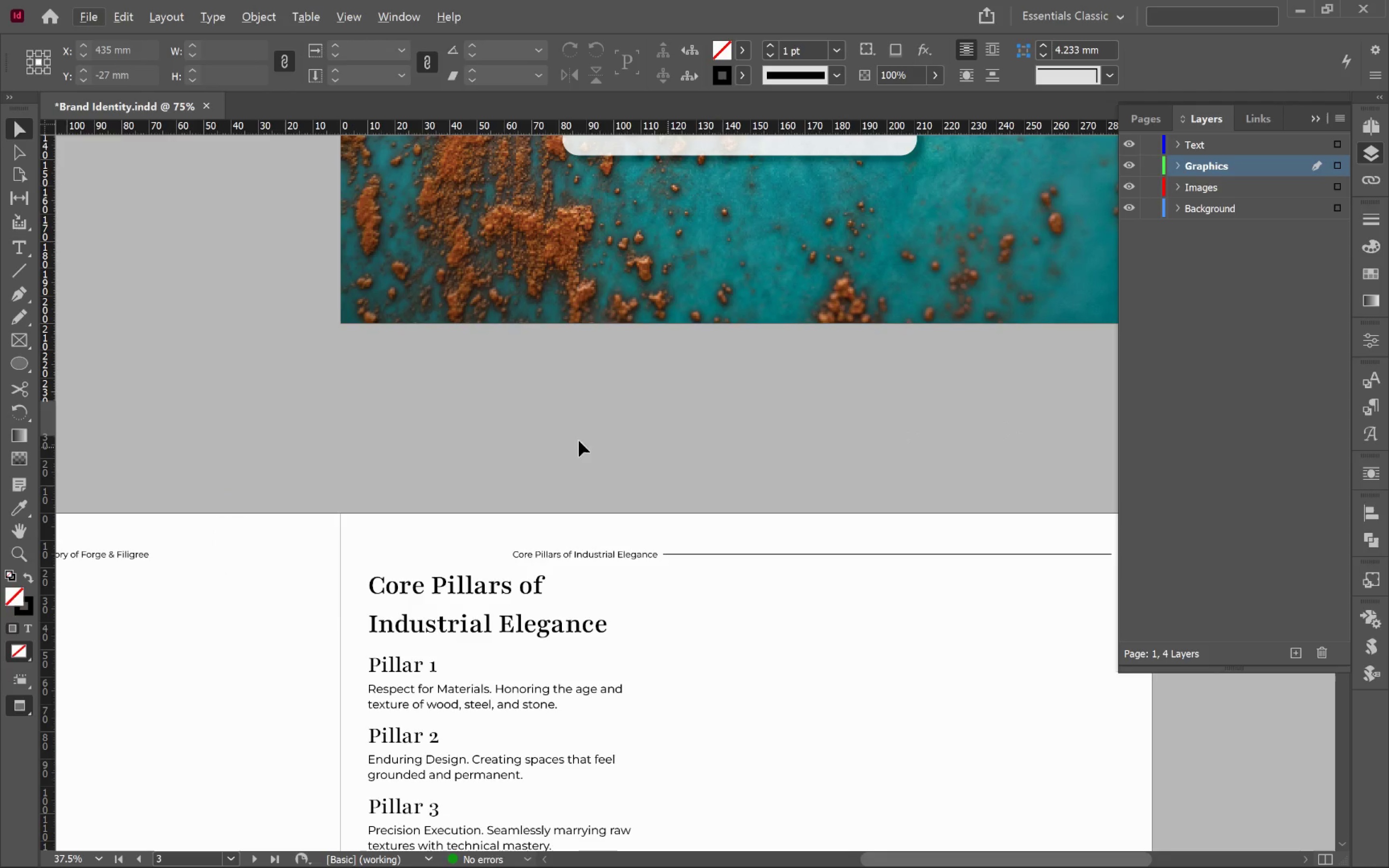 
hold_key(key=Space, duration=1.5)
 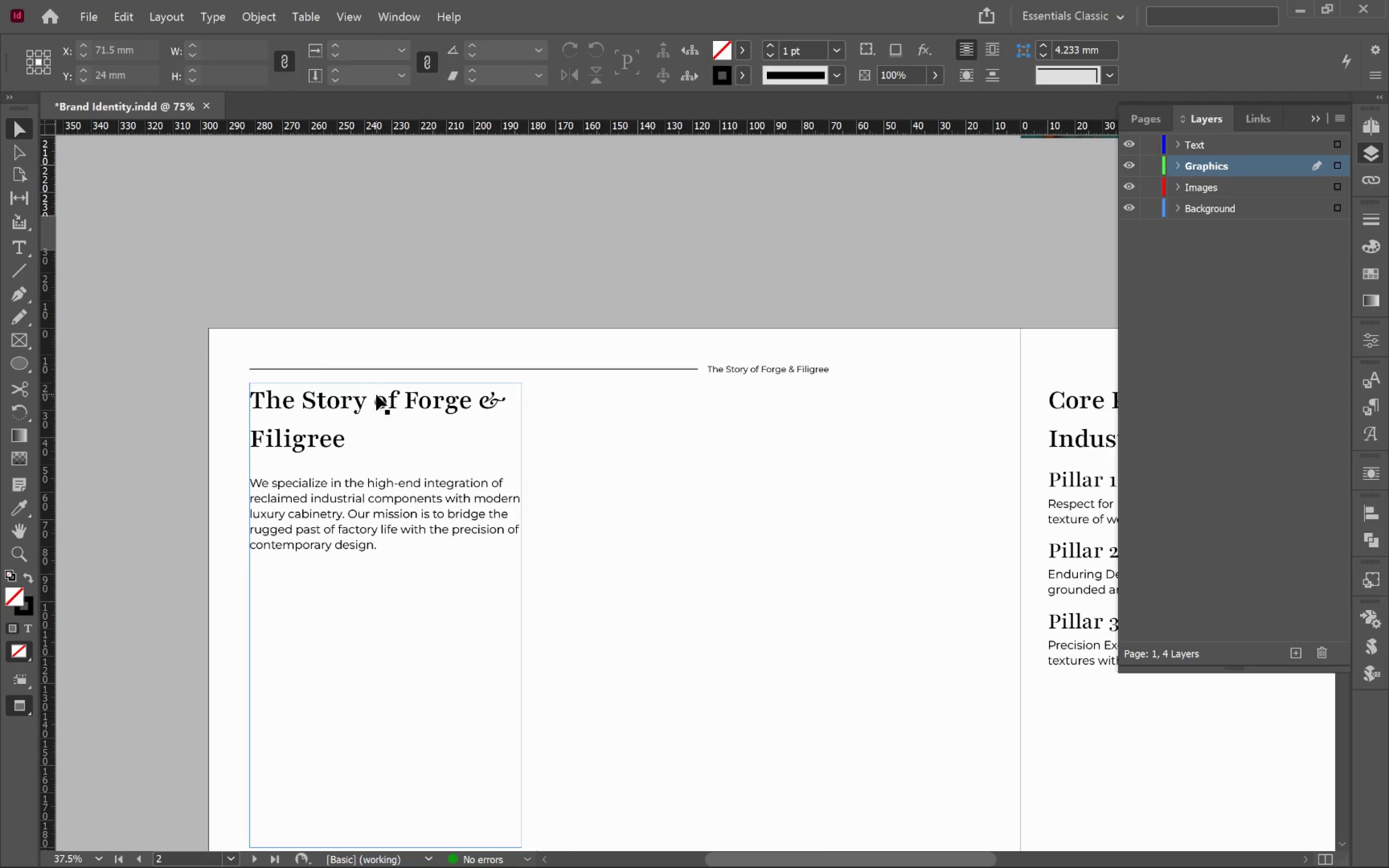 
scroll: coordinate [1017, 420], scroll_direction: down, amount: 10.0
 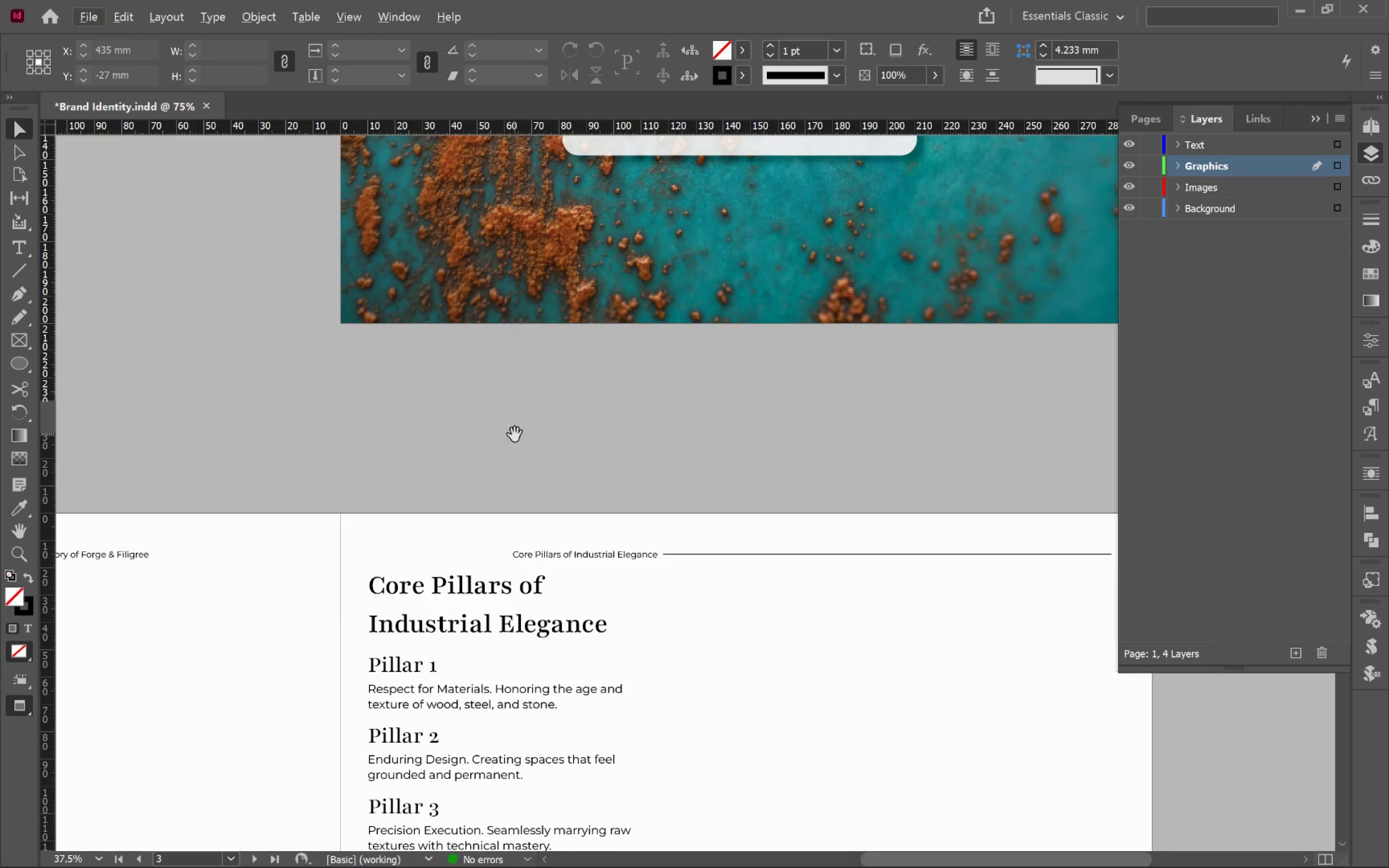 
left_click_drag(start_coordinate=[515, 435], to_coordinate=[840, 267])
 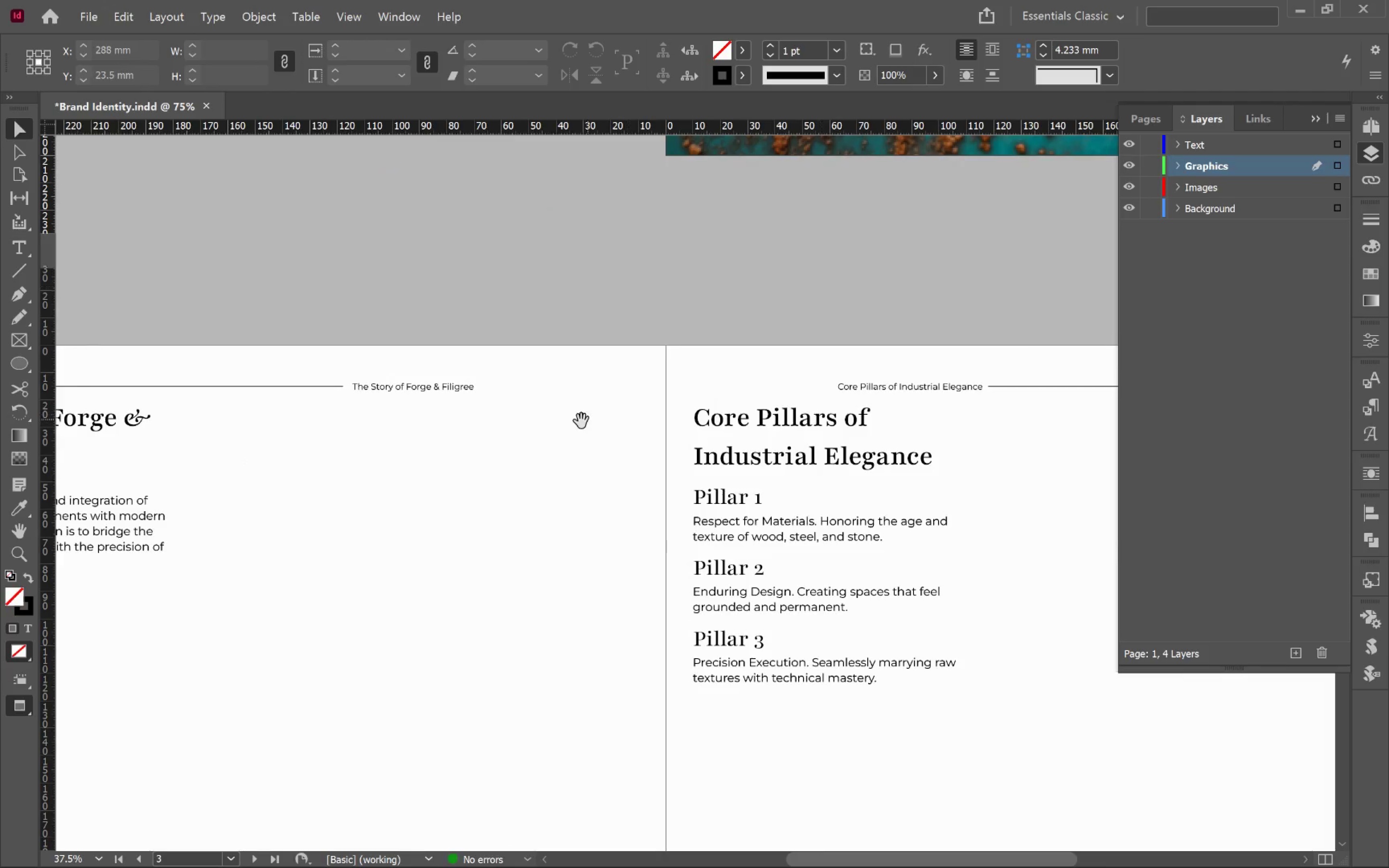 
left_click_drag(start_coordinate=[580, 420], to_coordinate=[935, 403])
 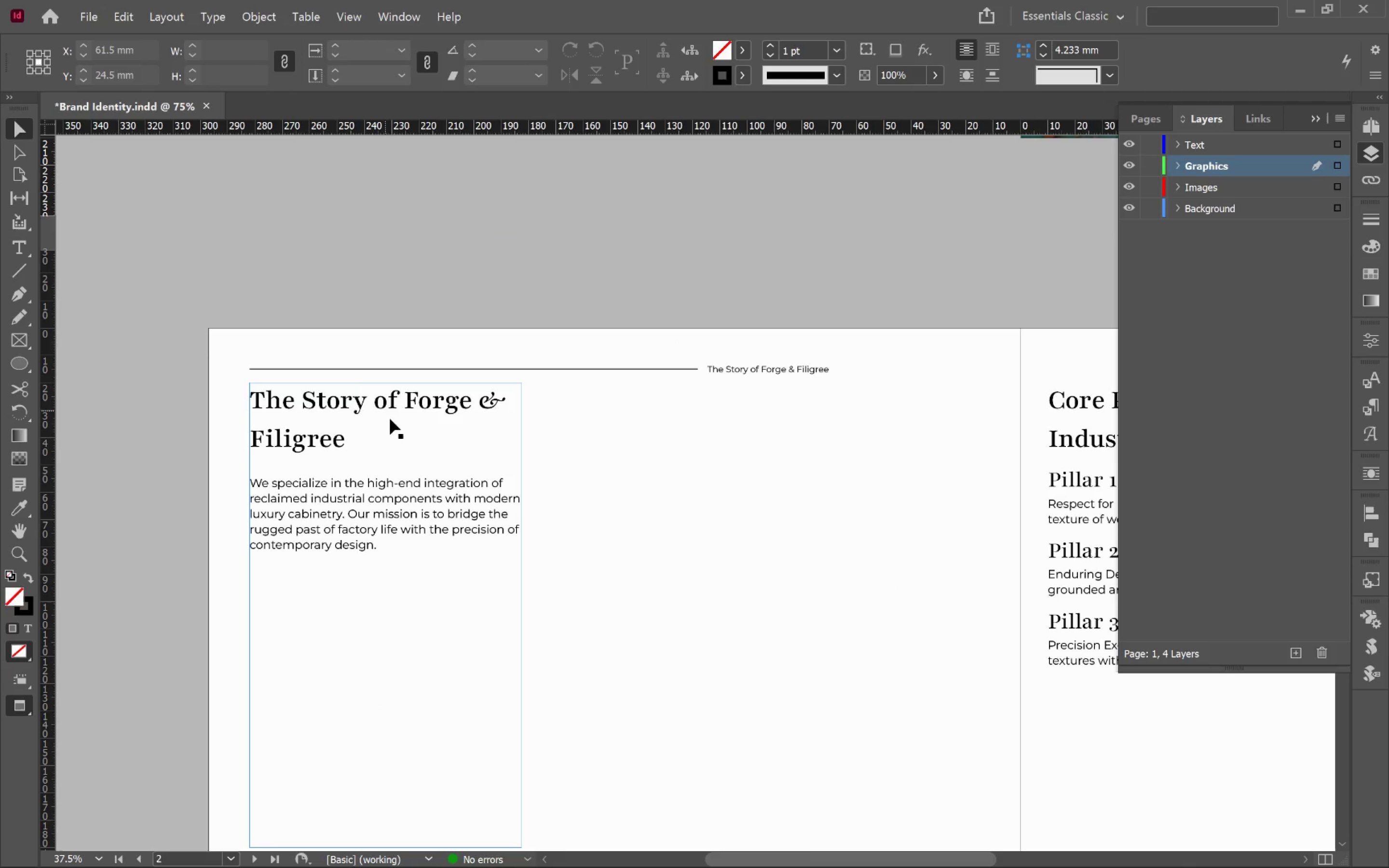 
key(Space)
 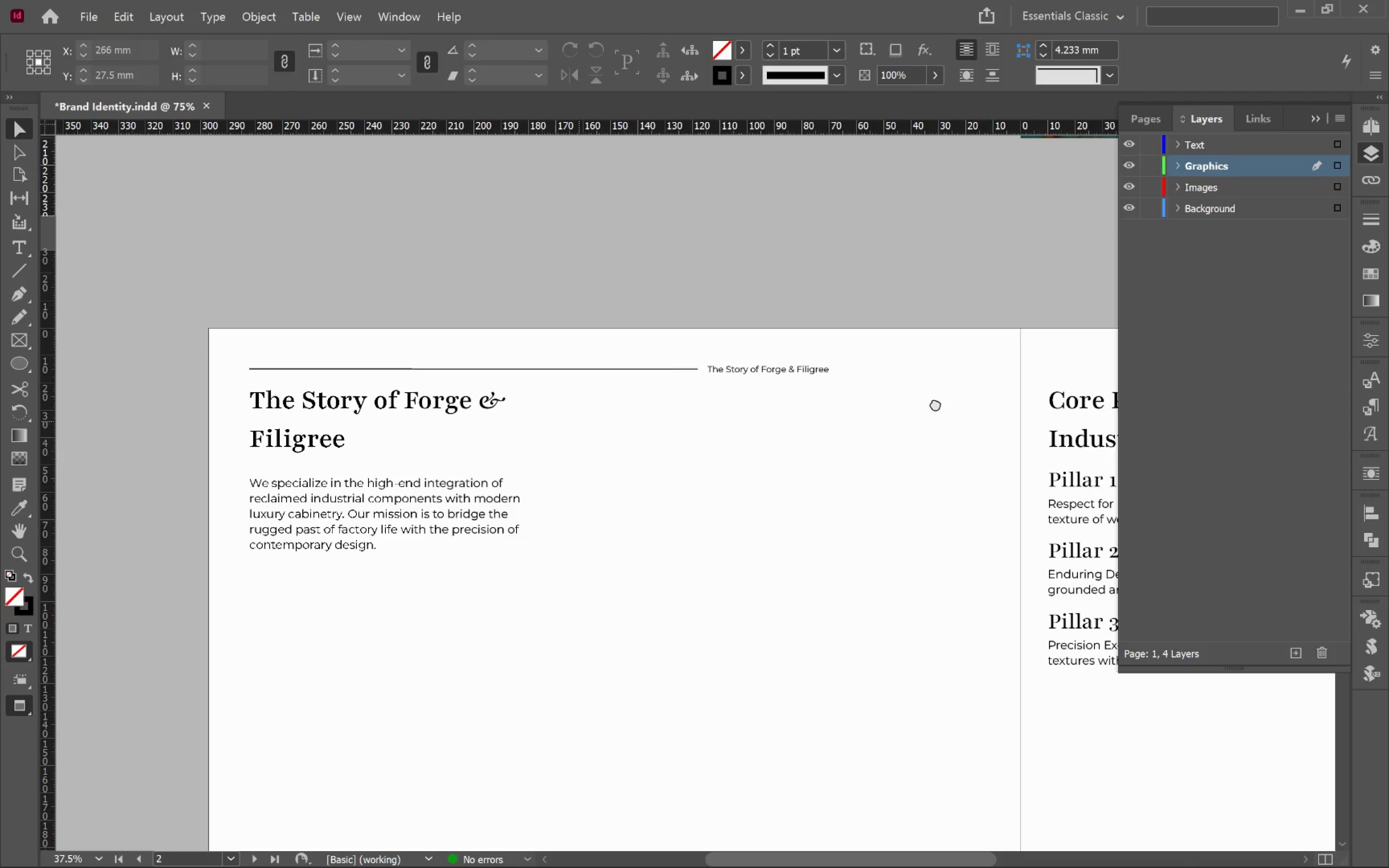 
key(Space)
 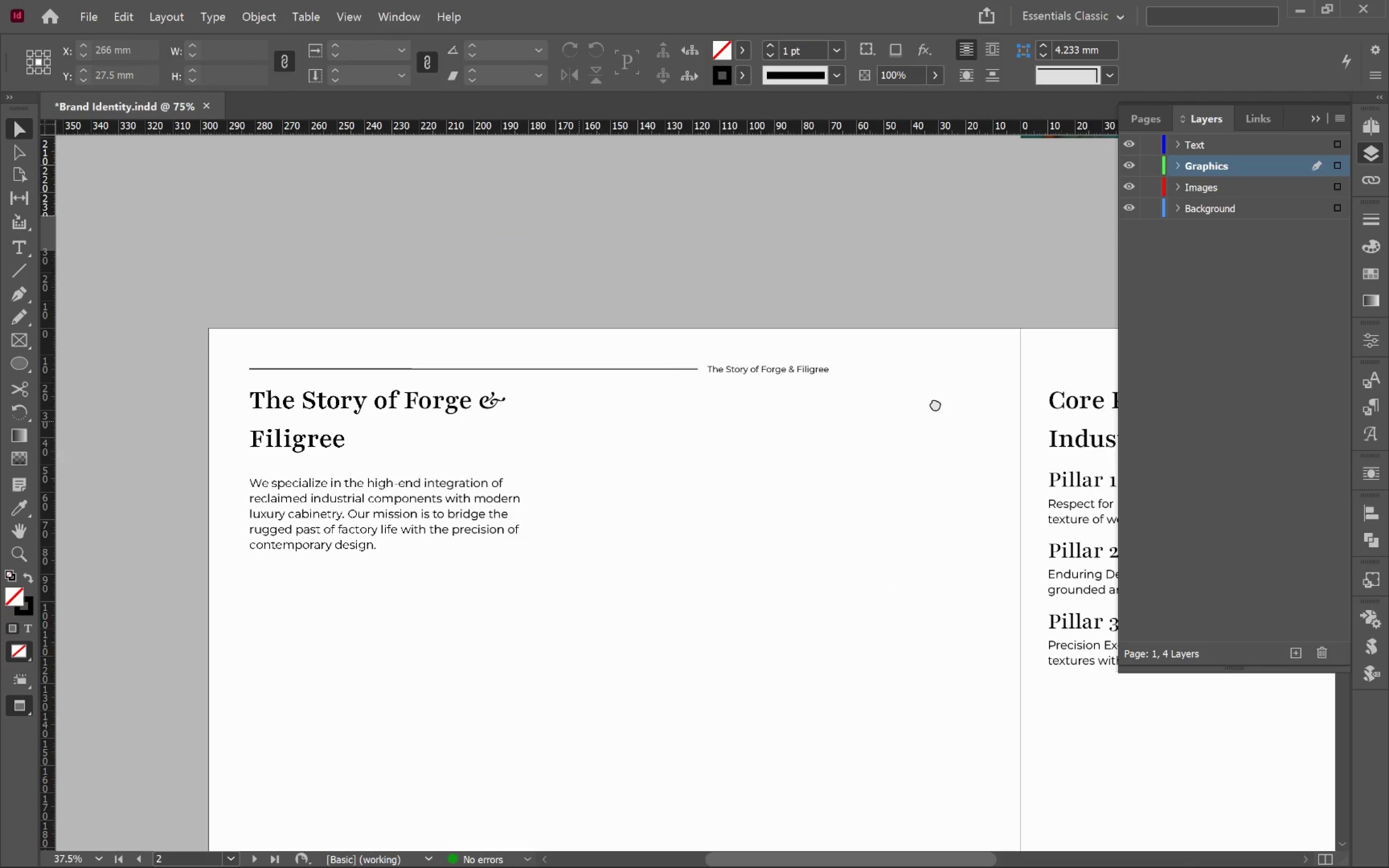 
key(Space)
 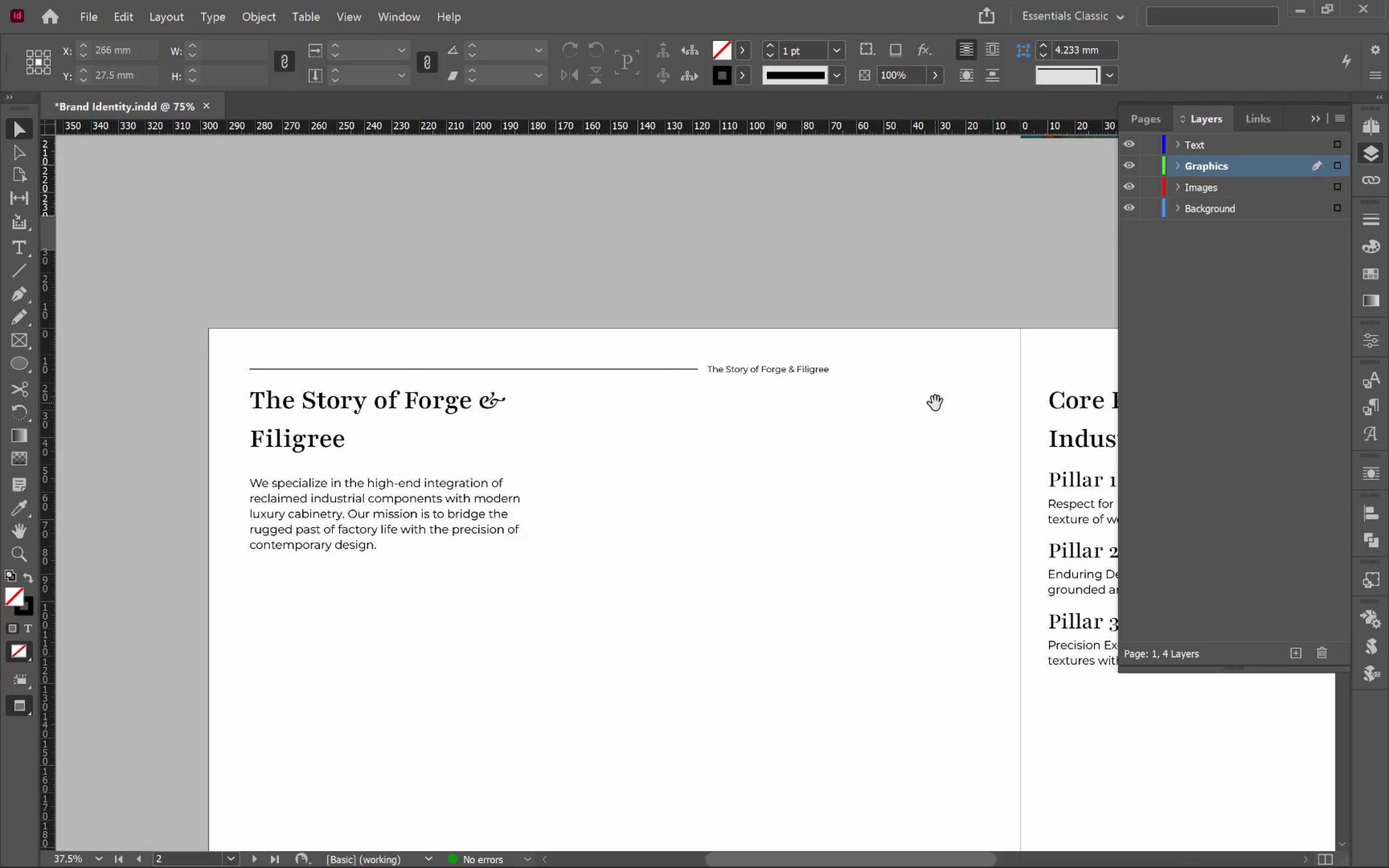 
key(Space)
 